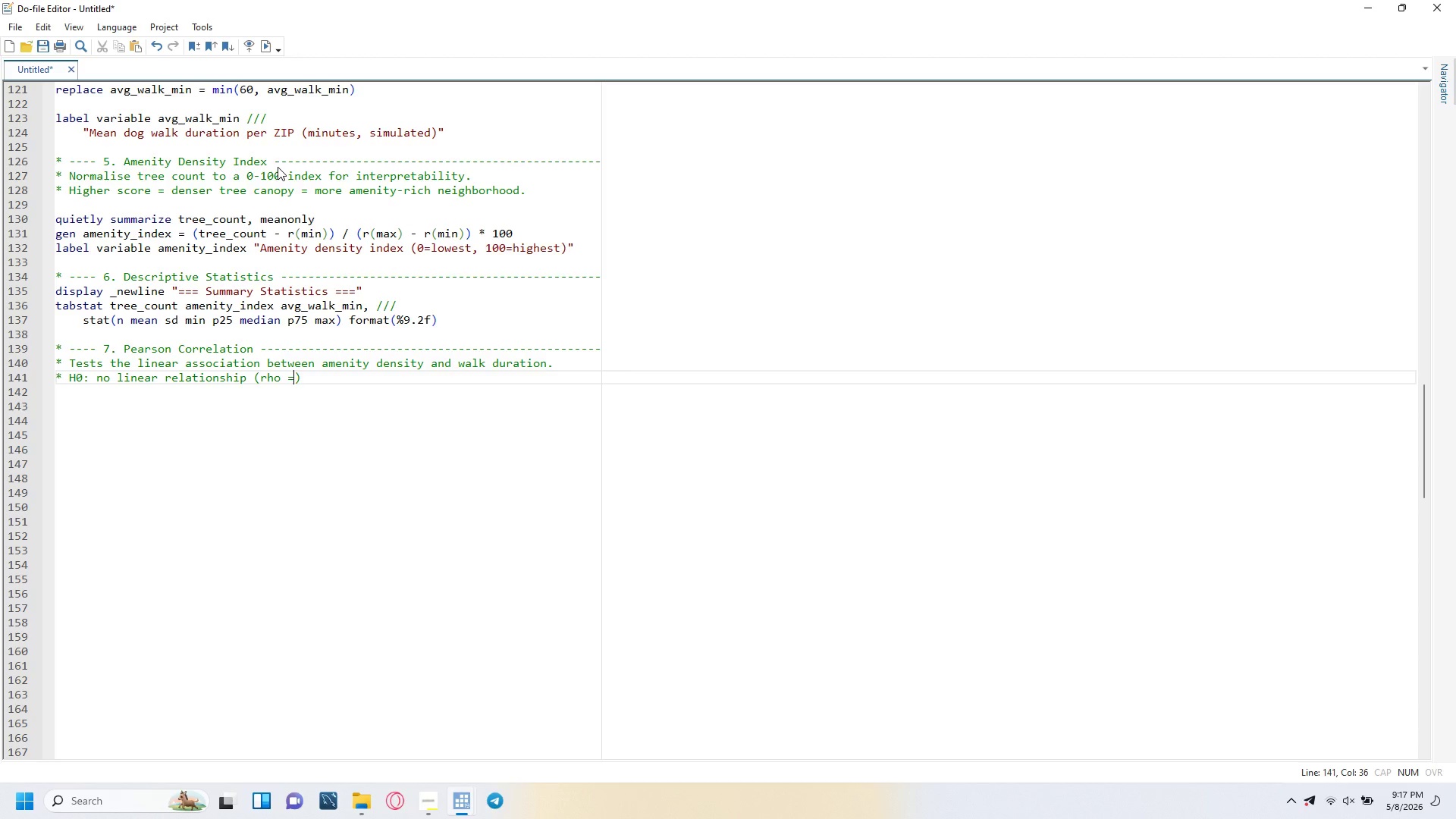 
key(ArrowRight)
 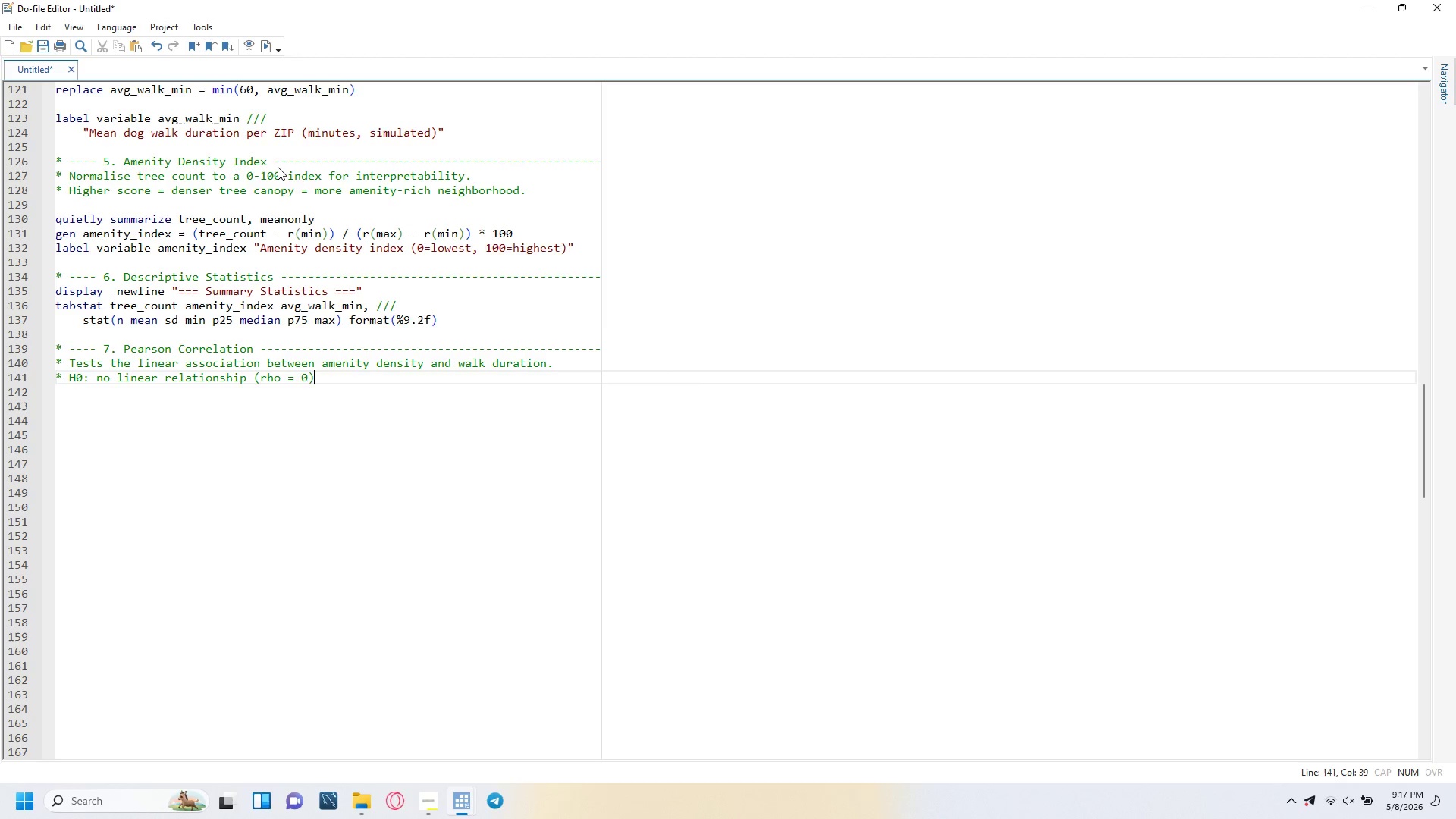 
key(Enter)
 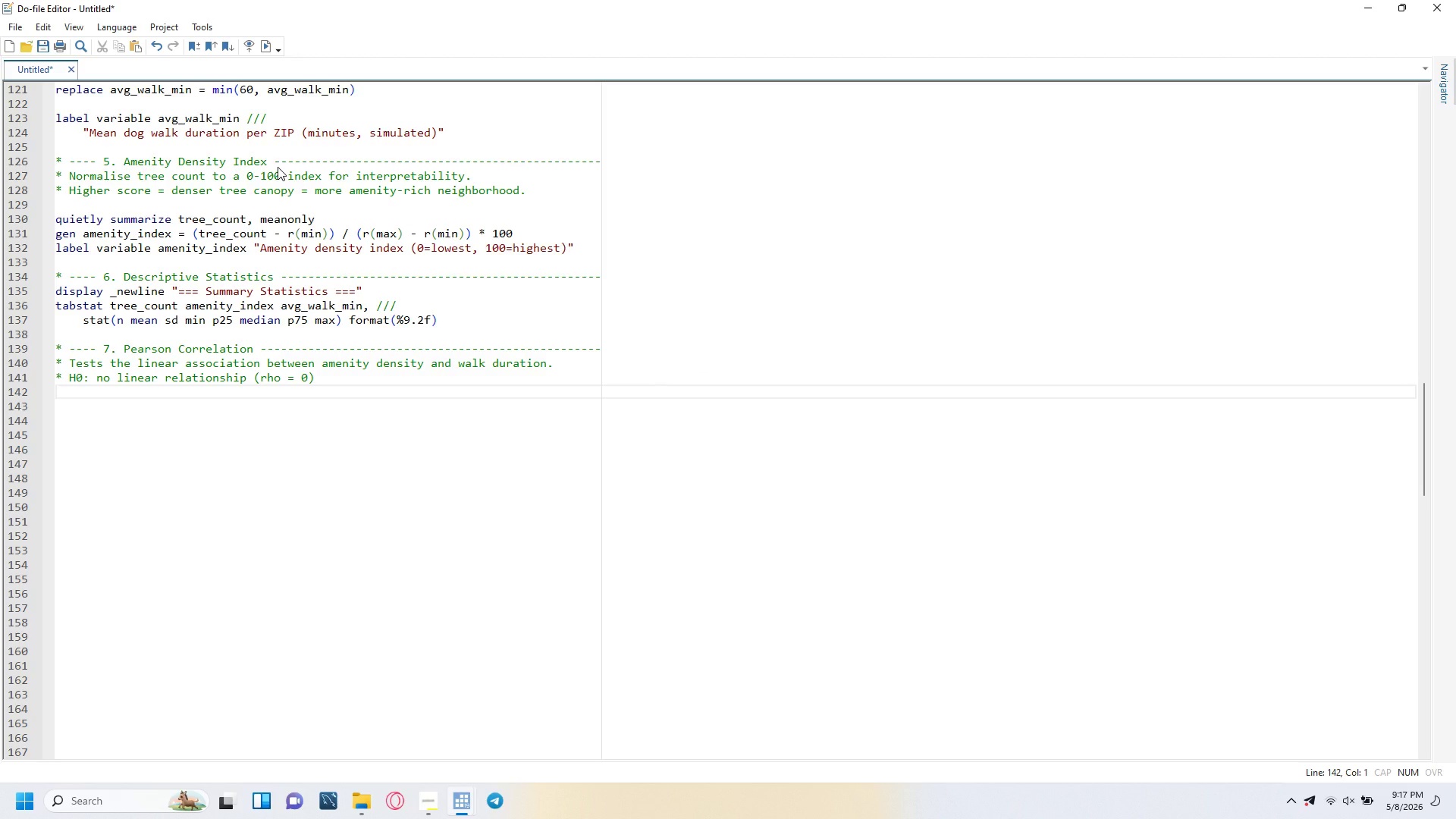 
type(* A p-value below 0.05 gives statistical justification for the Cool )
 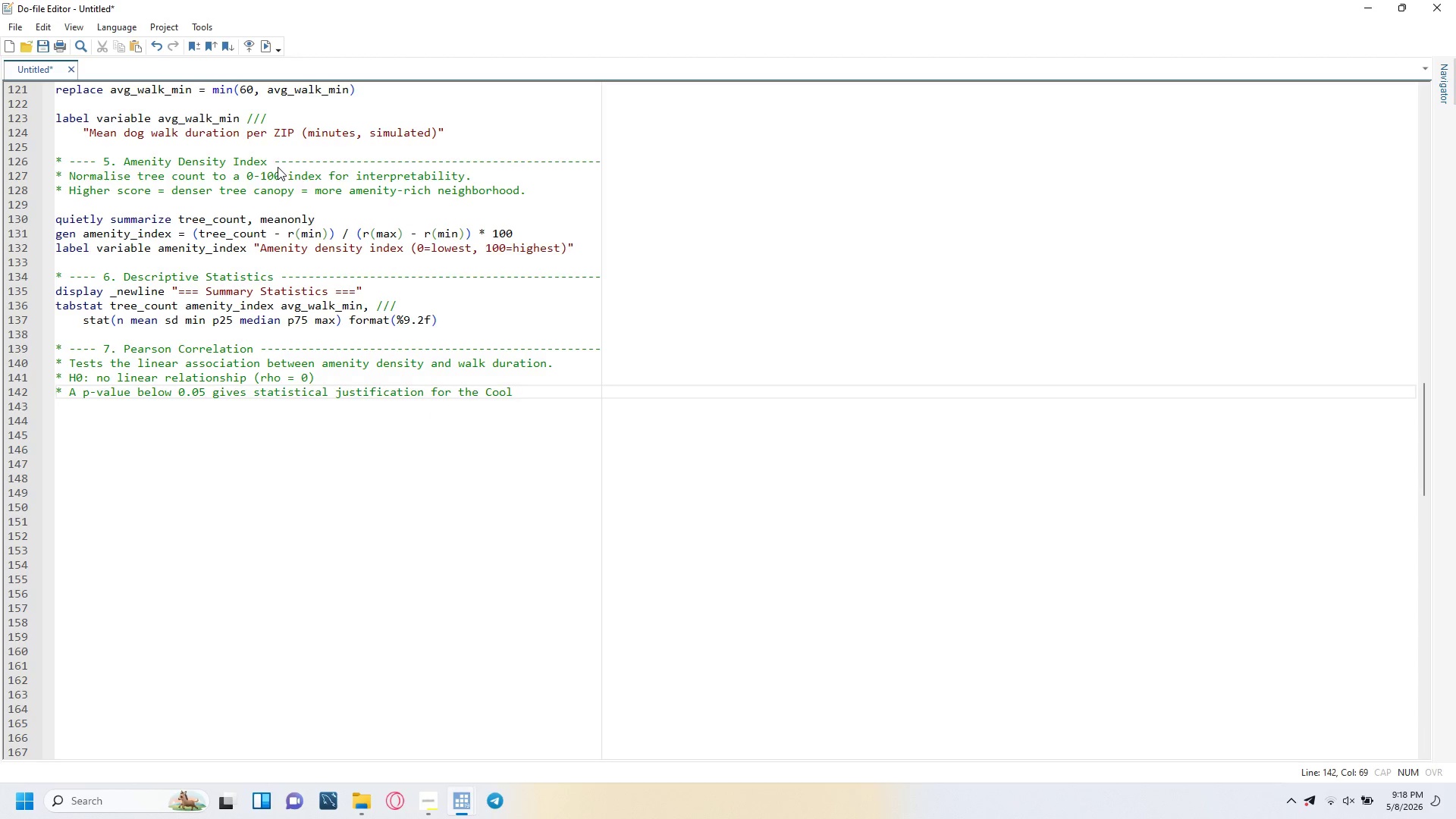 
key(Enter)
 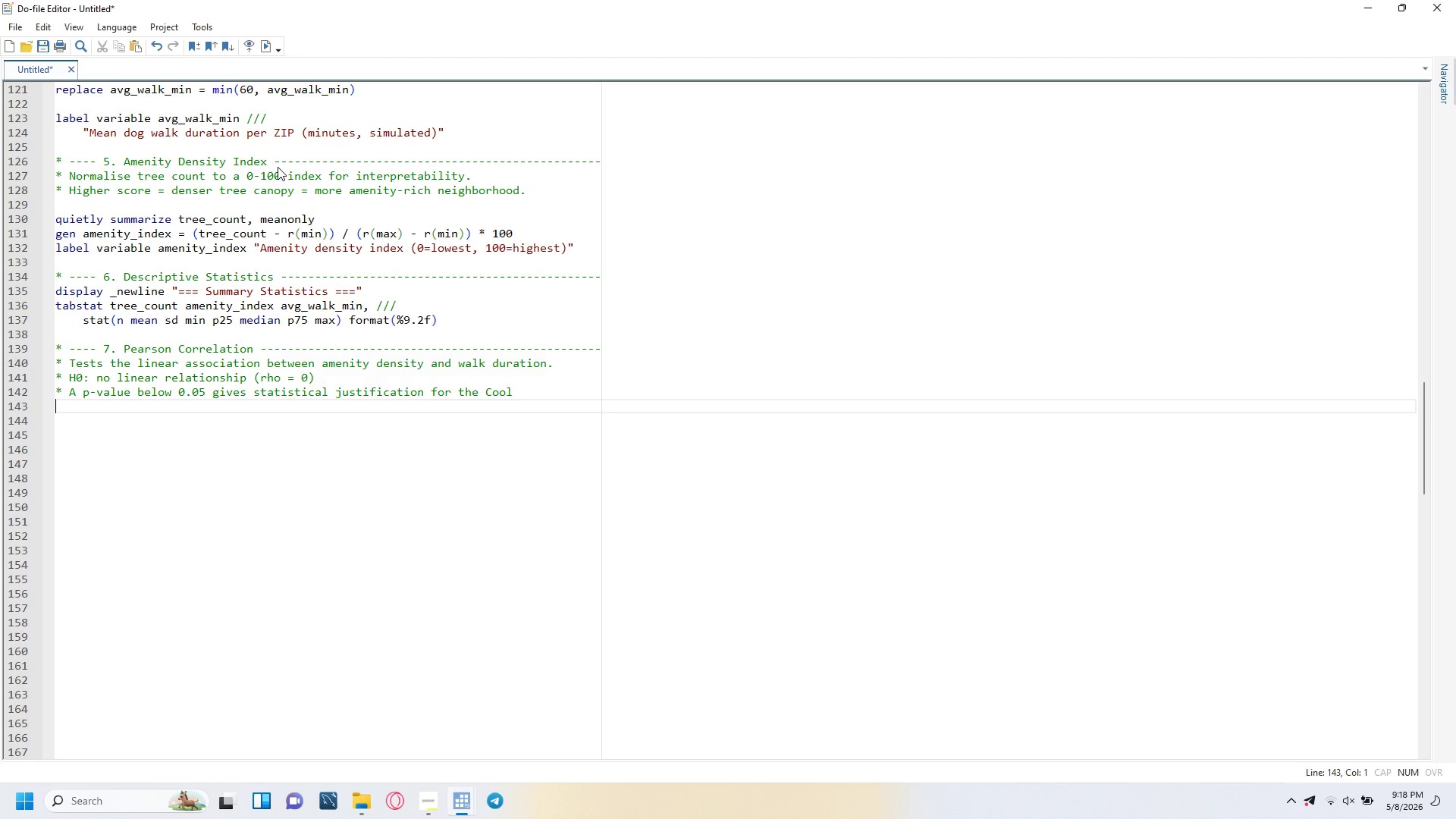 
type(* Routes feature prioritization in high-amenity ZIP codes.)
 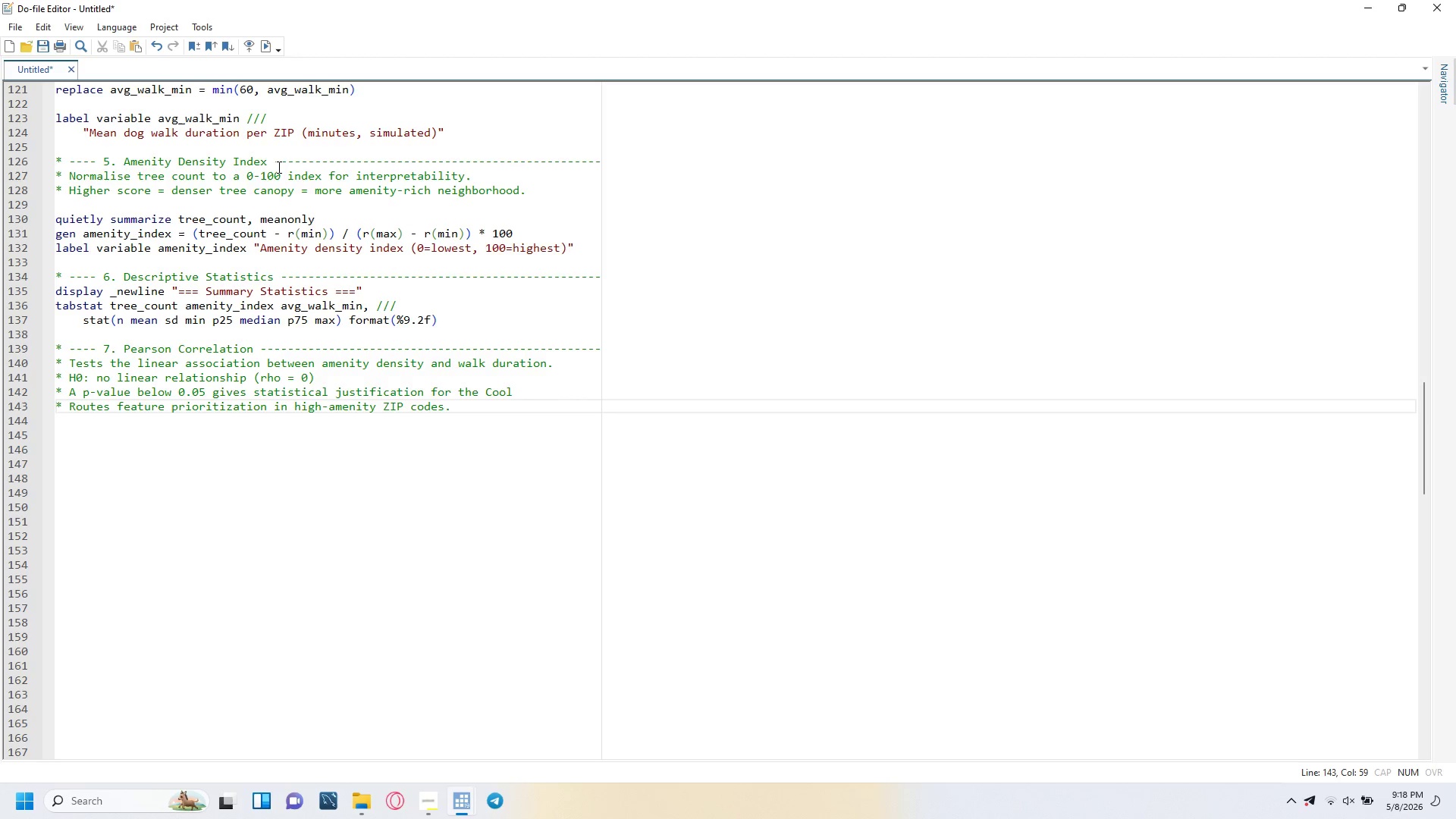 
key(Enter)
 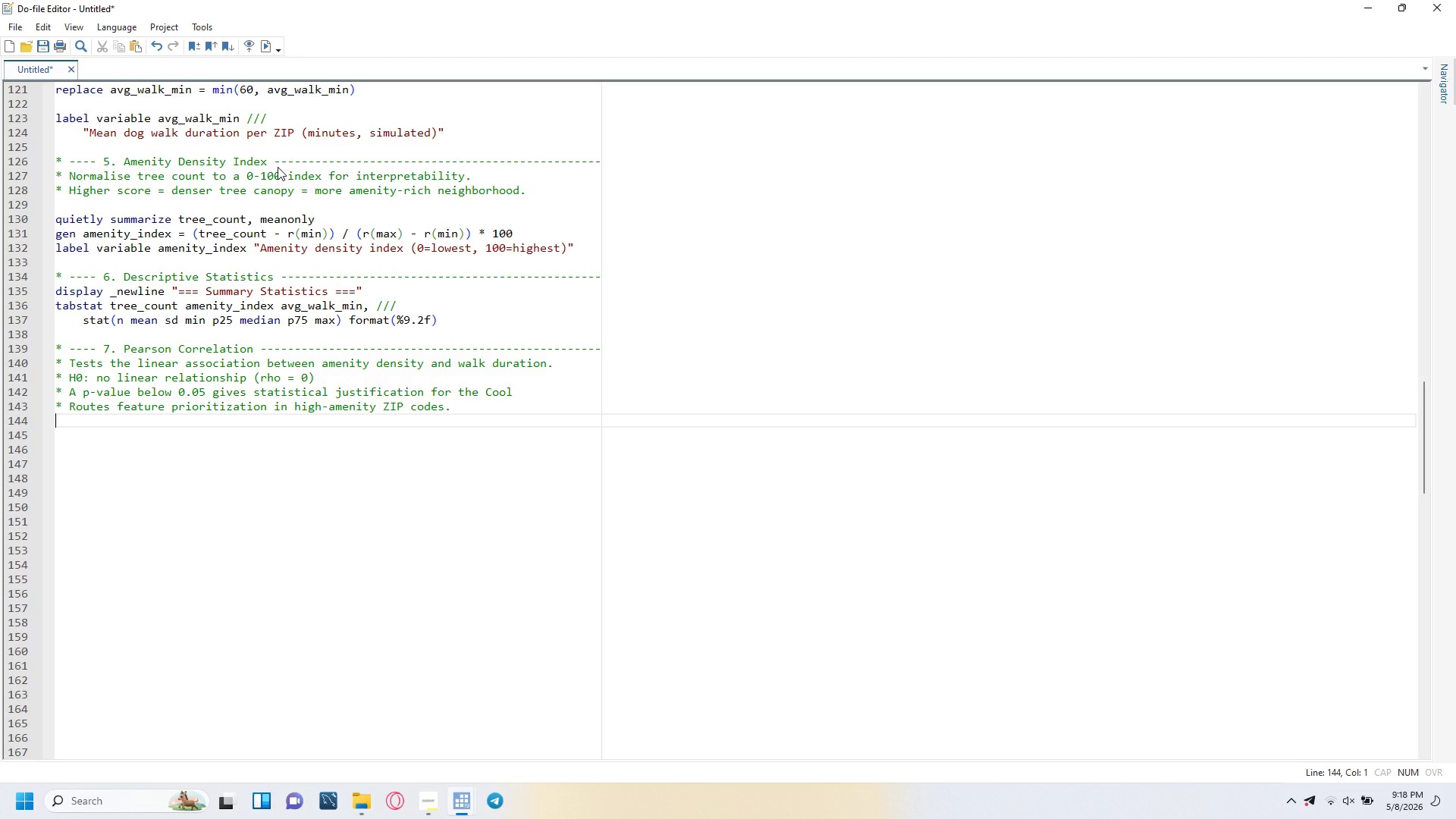 
key(Enter)
 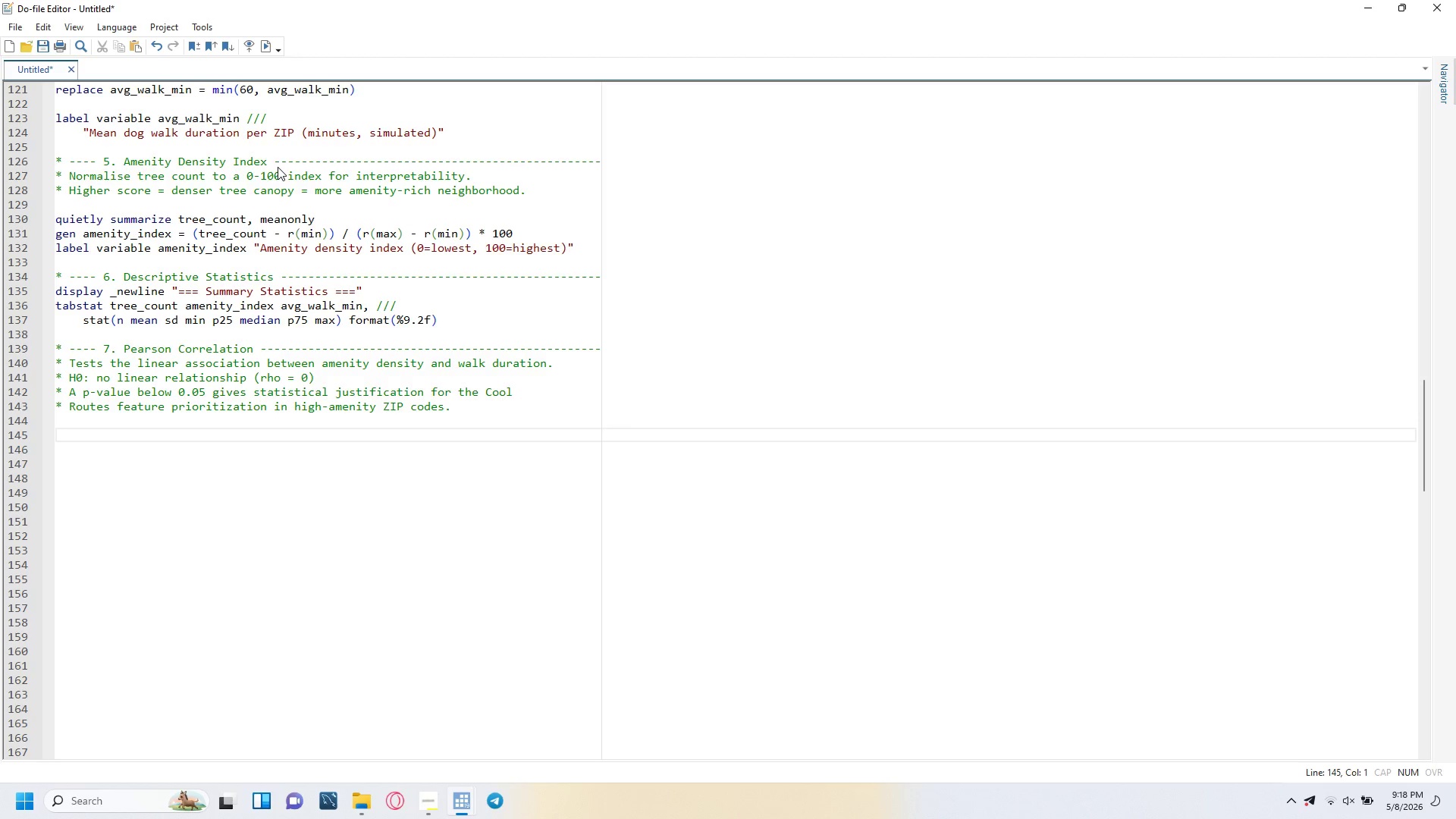 
type(display -newline "=== Pearson Correlation: Amenity Index vs Walk DE)
key(Backspace)
type(uraion ===)
 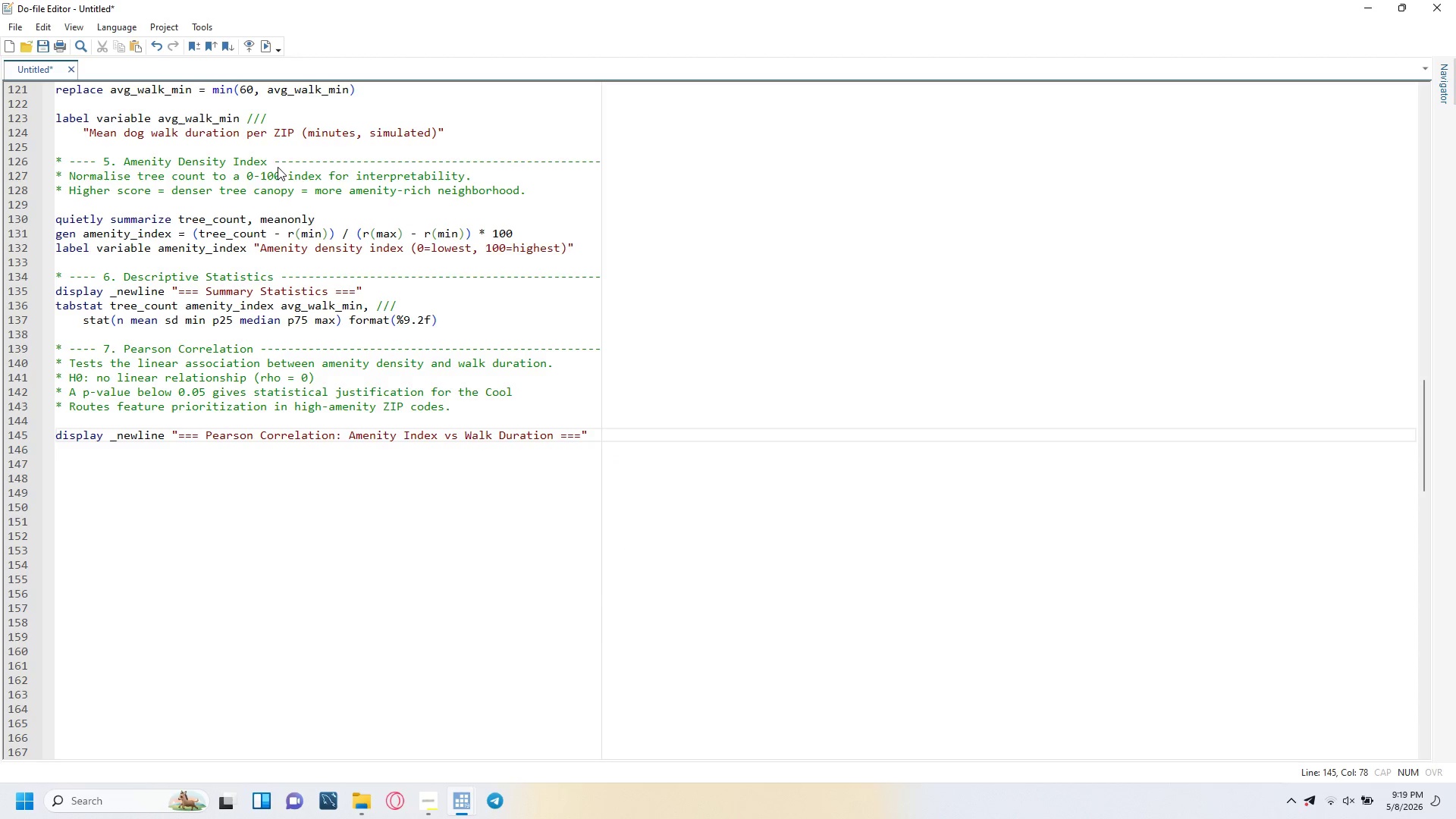 
key(ArrowRight)
 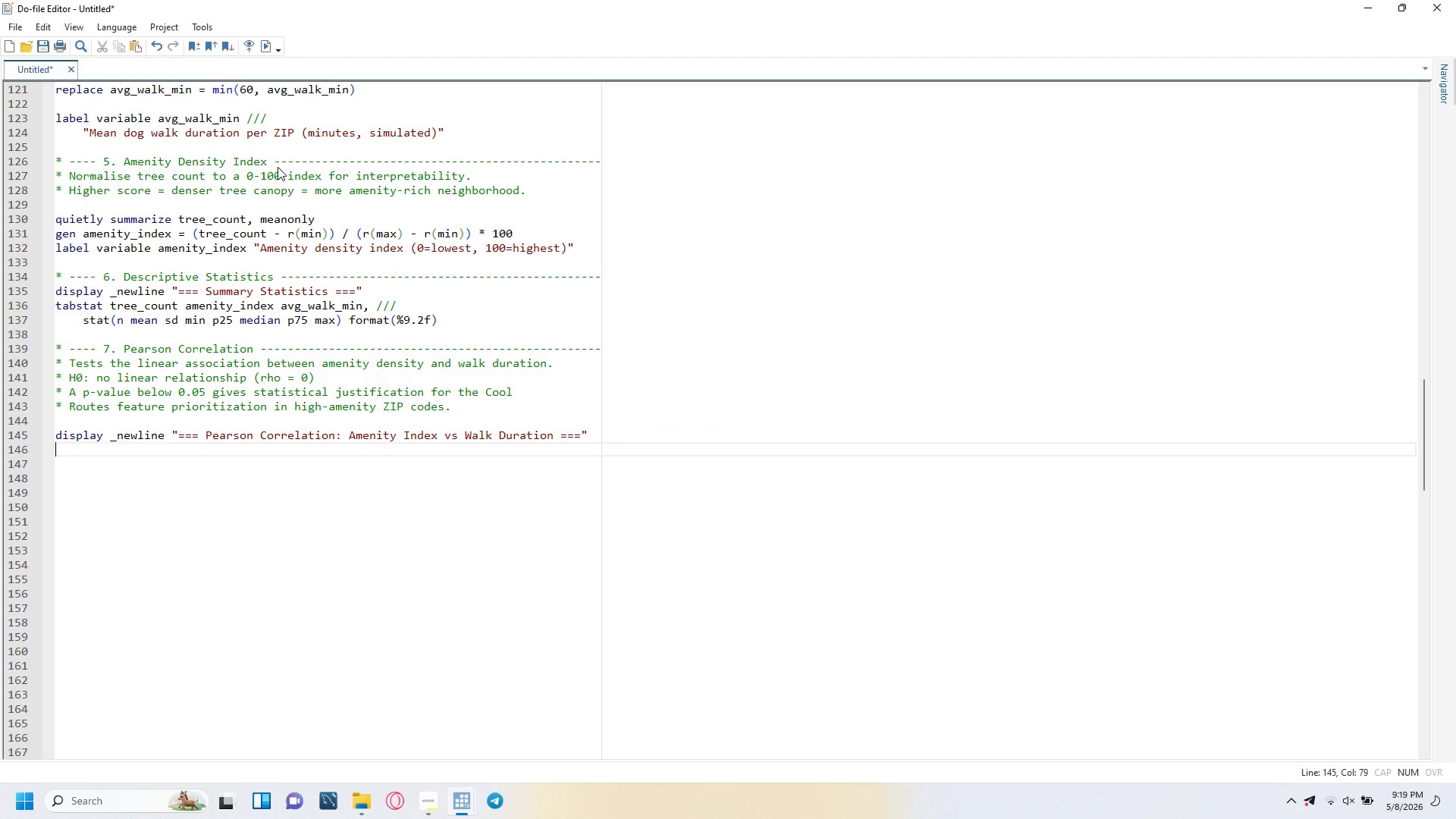 
key(Enter)
 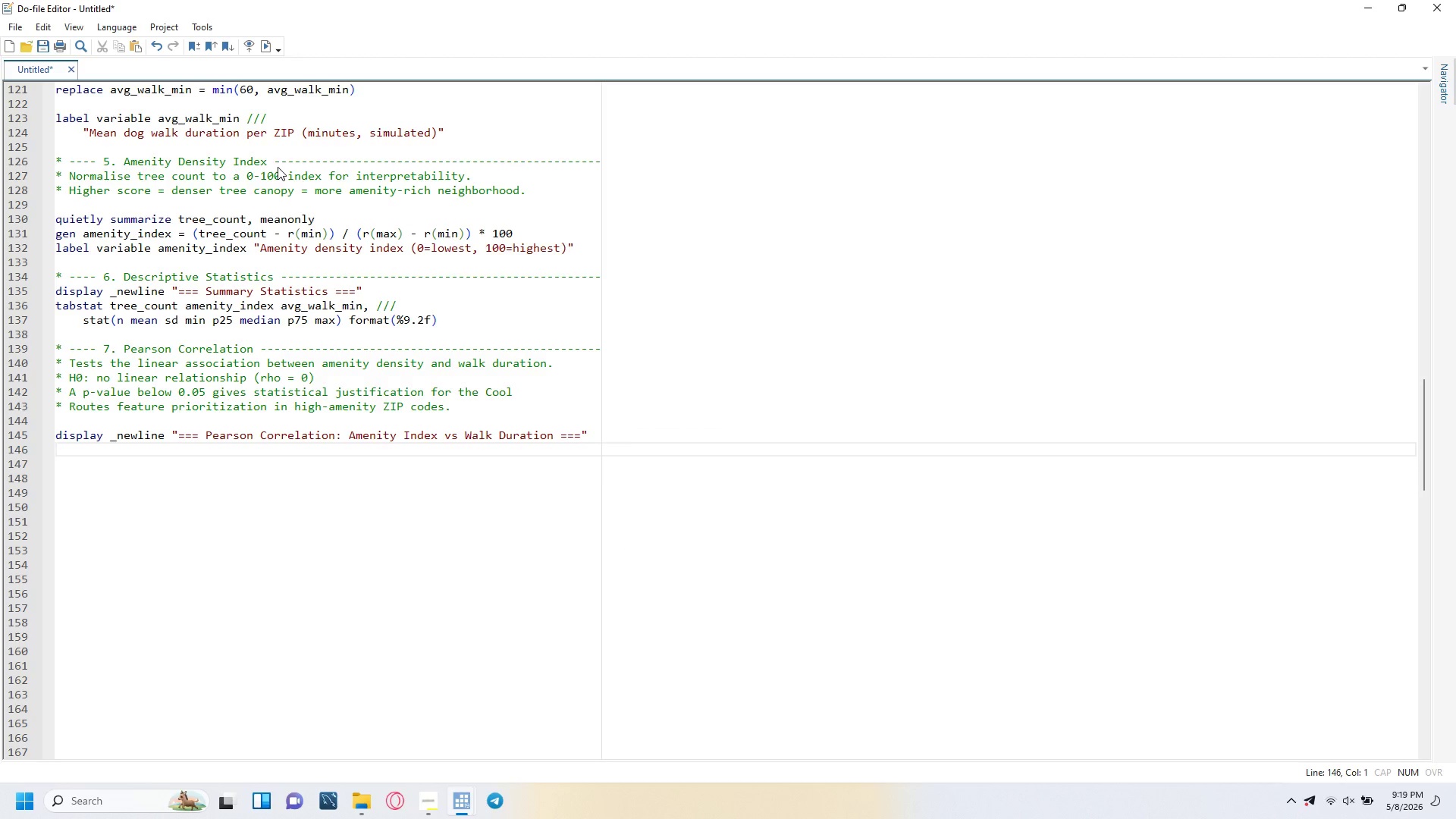 
type(correlate amenity_index avg_walk_min)
 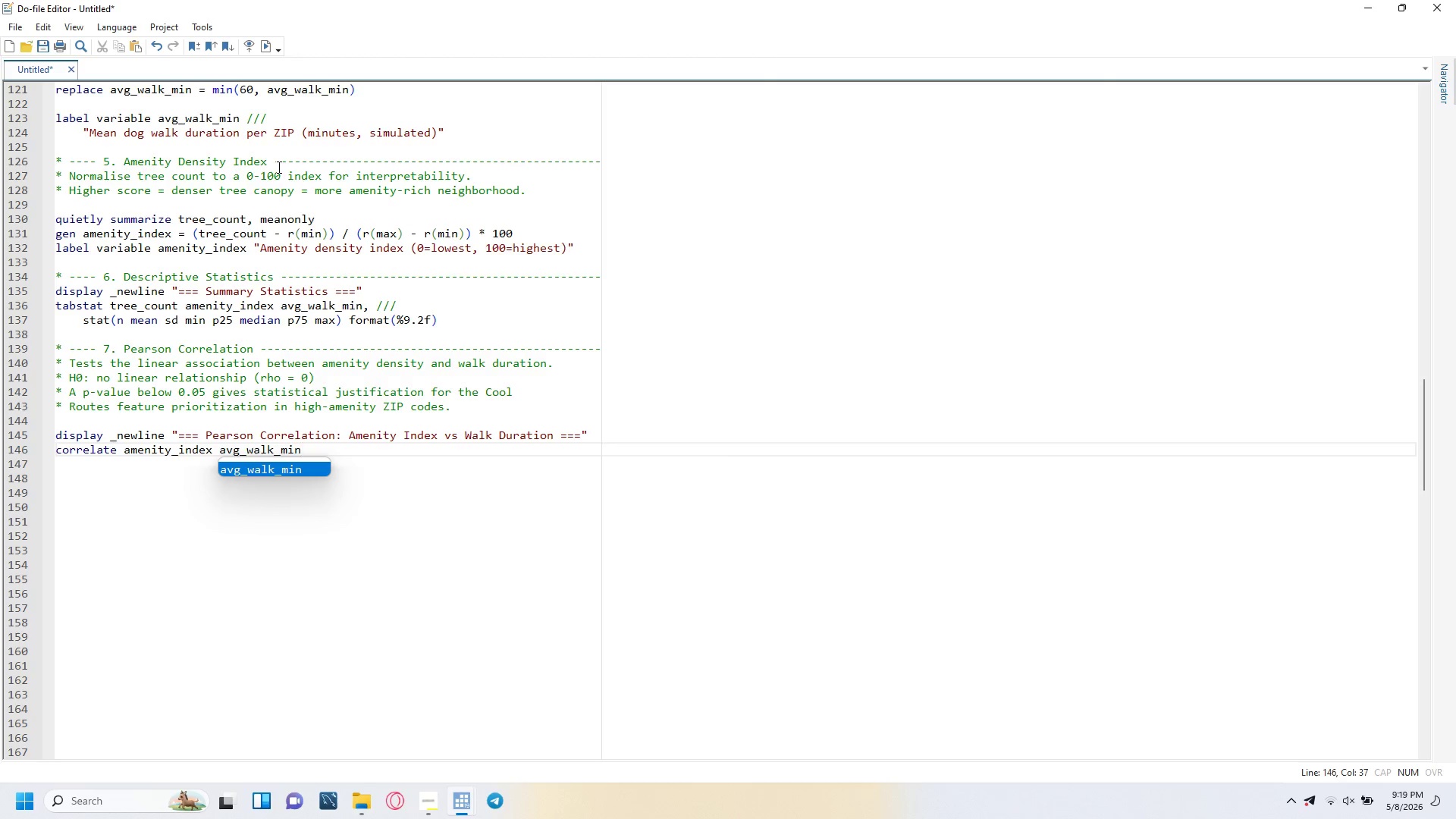 
key(Enter)
 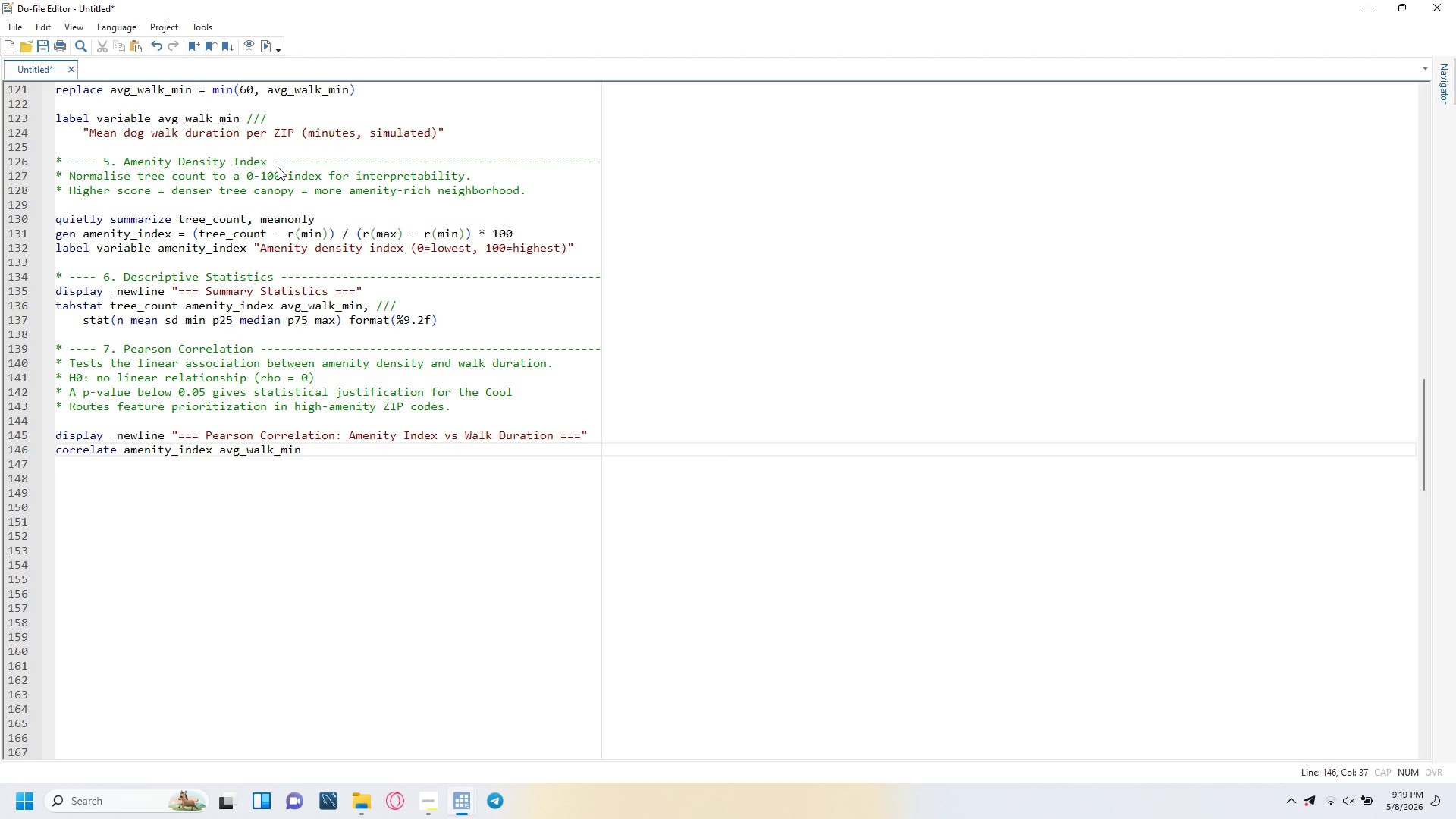 
key(Enter)
 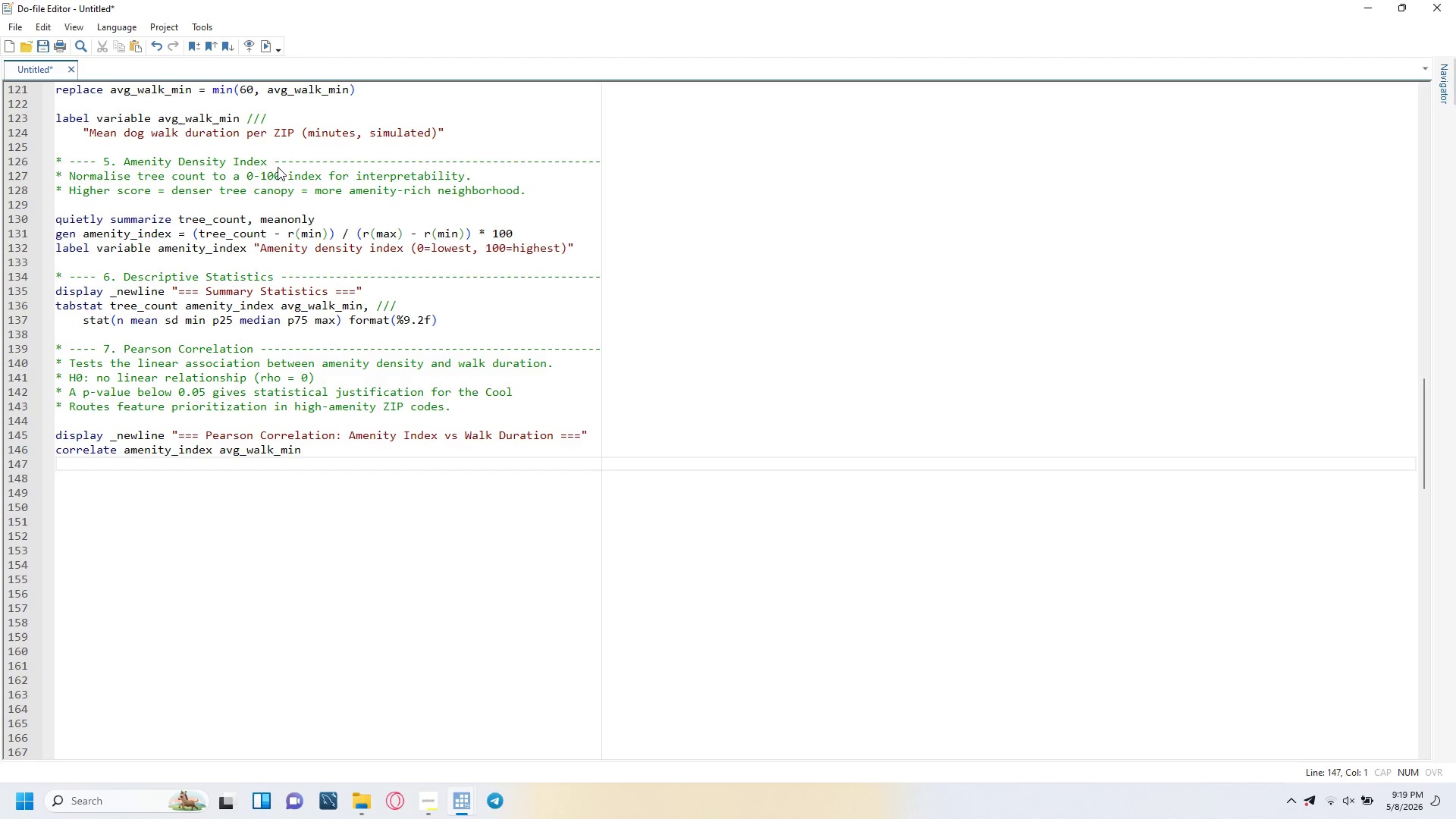 
type(* pwcorr provd)
key(Backspace)
type(ides the p-valu for the significance test)
 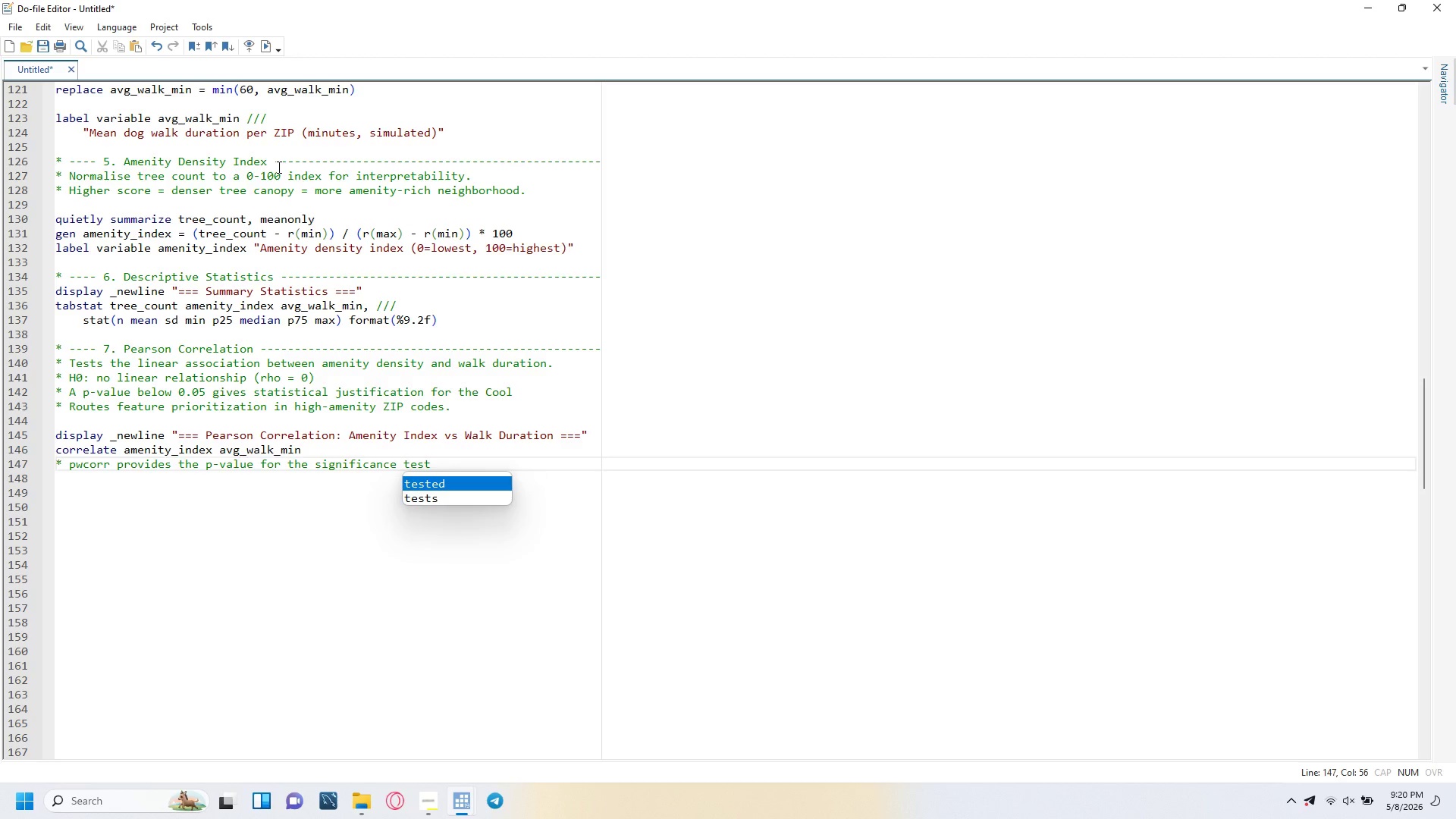 
key(Enter)
 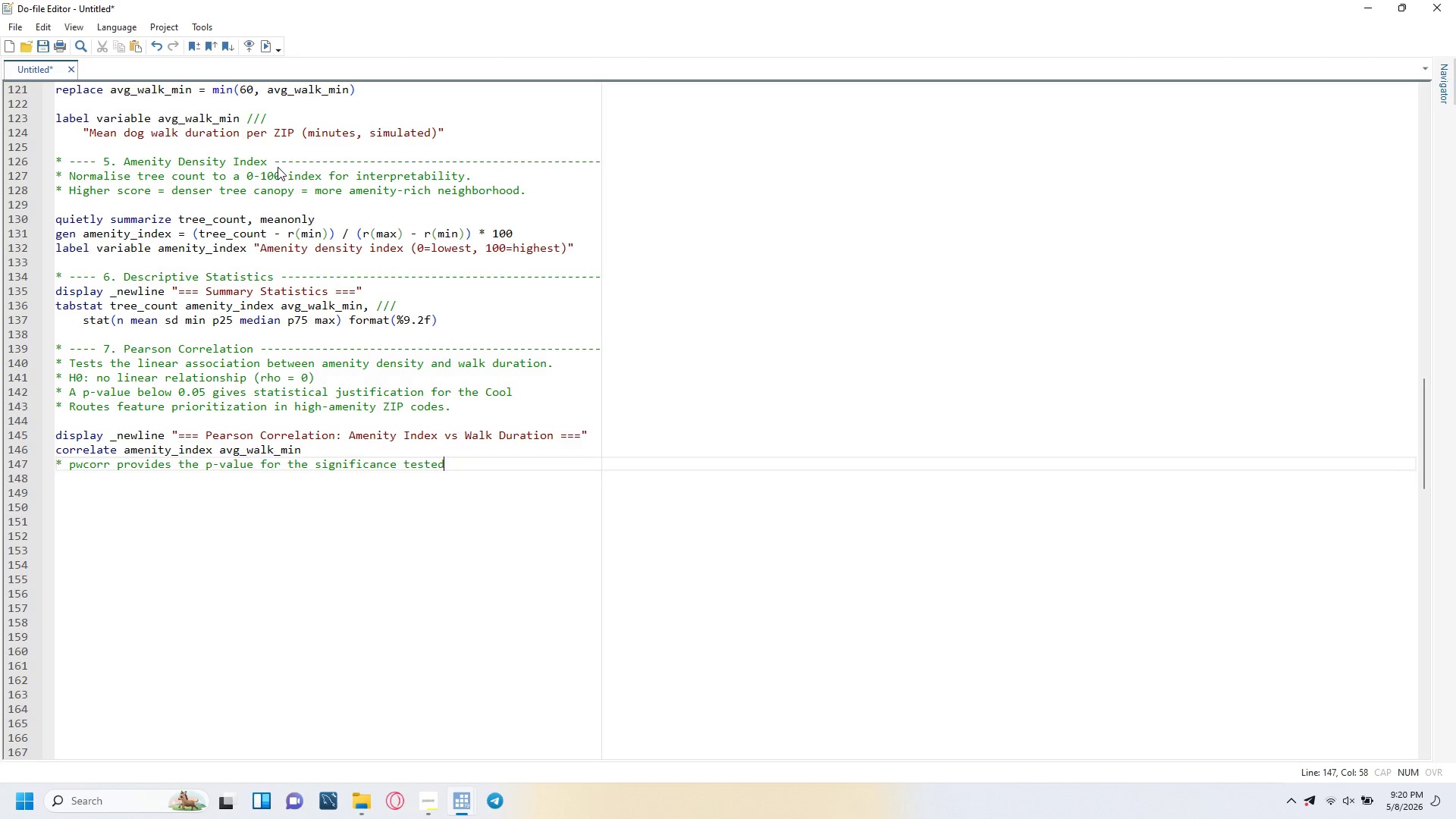 
key(Enter)
 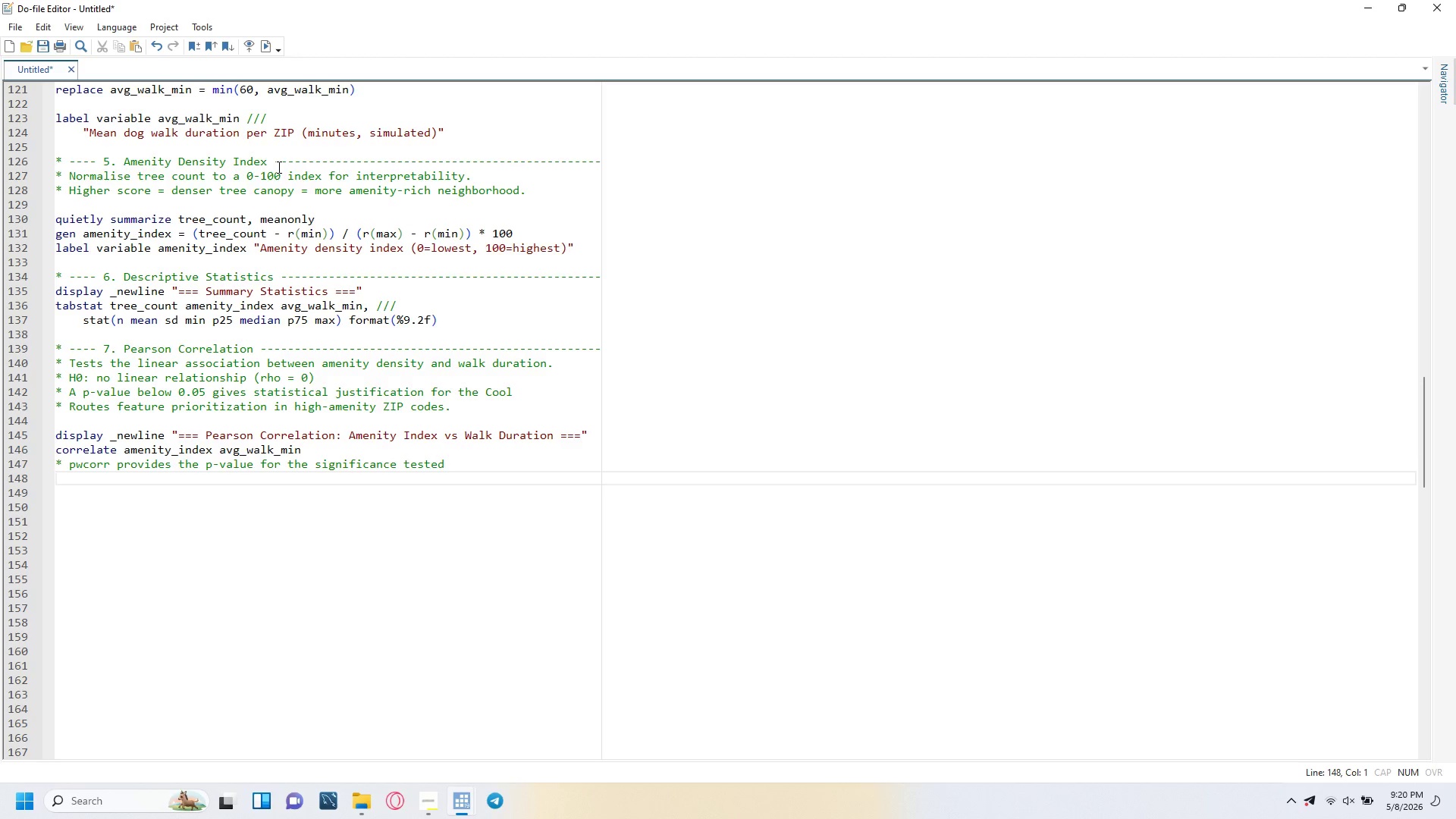 
type(pwcorr amenity_index avg_walk_nu)
key(Backspace)
key(Backspace)
type(min,)
 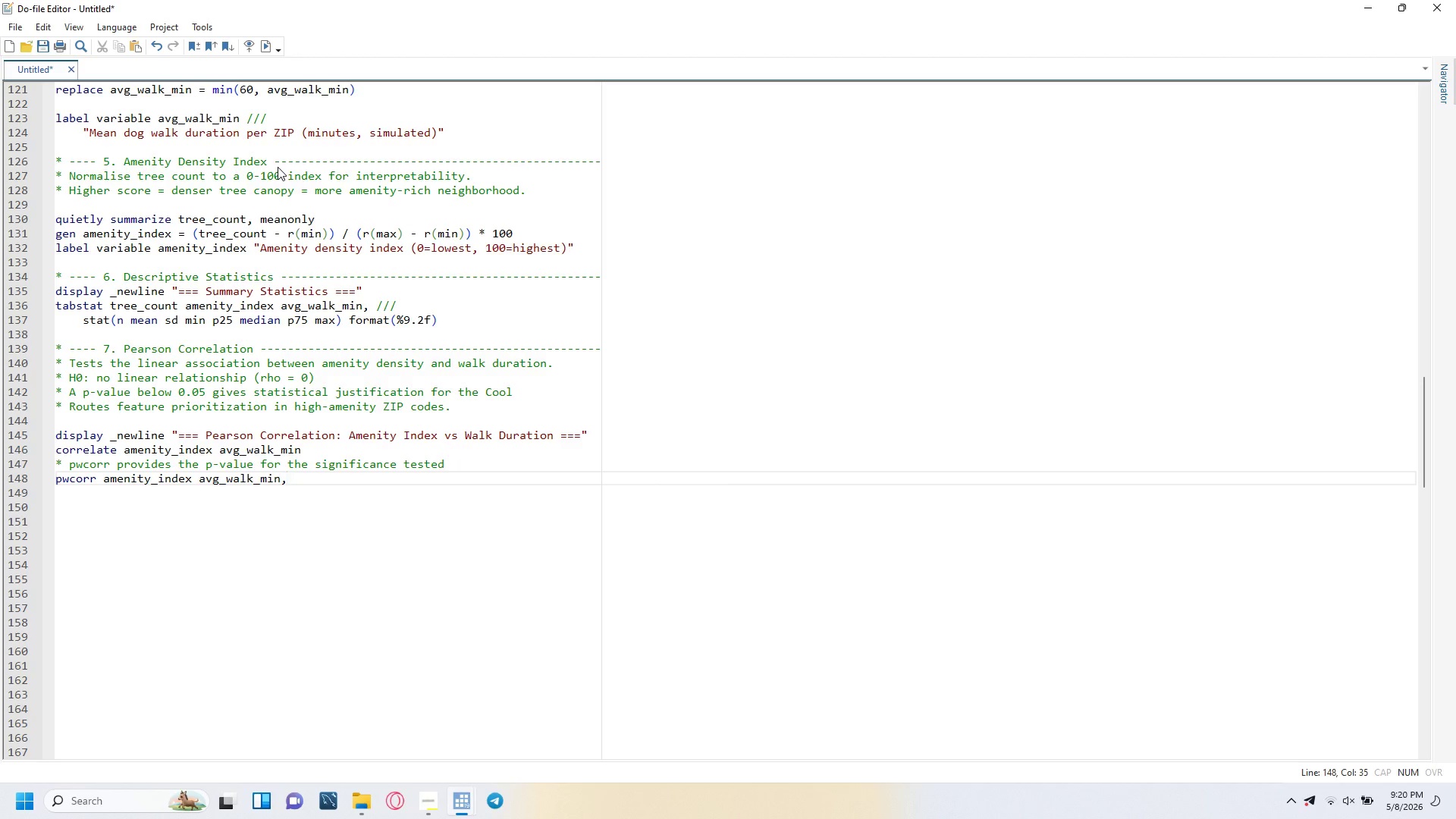 
type( sig)
 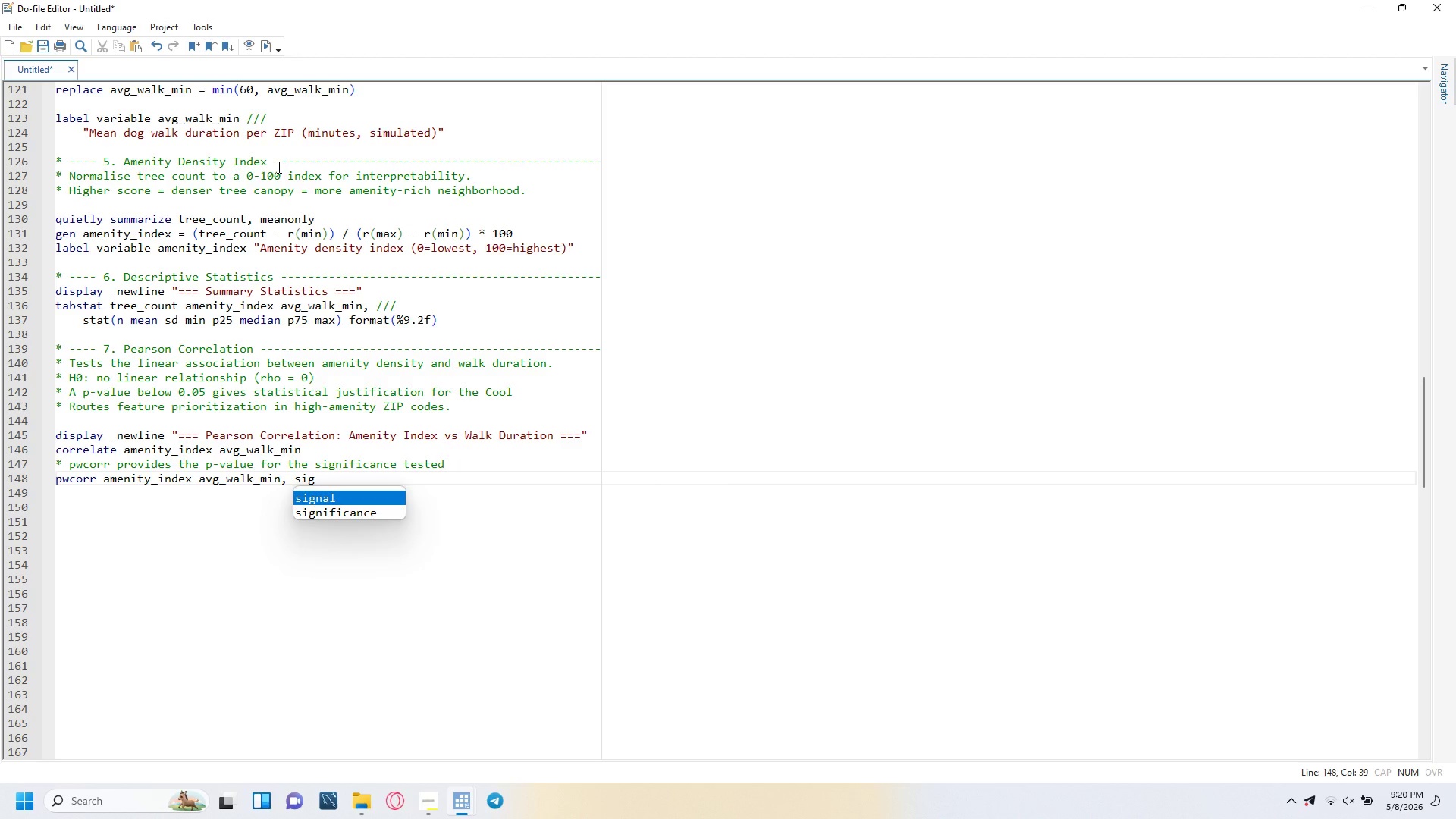 
type( star(0.06)
 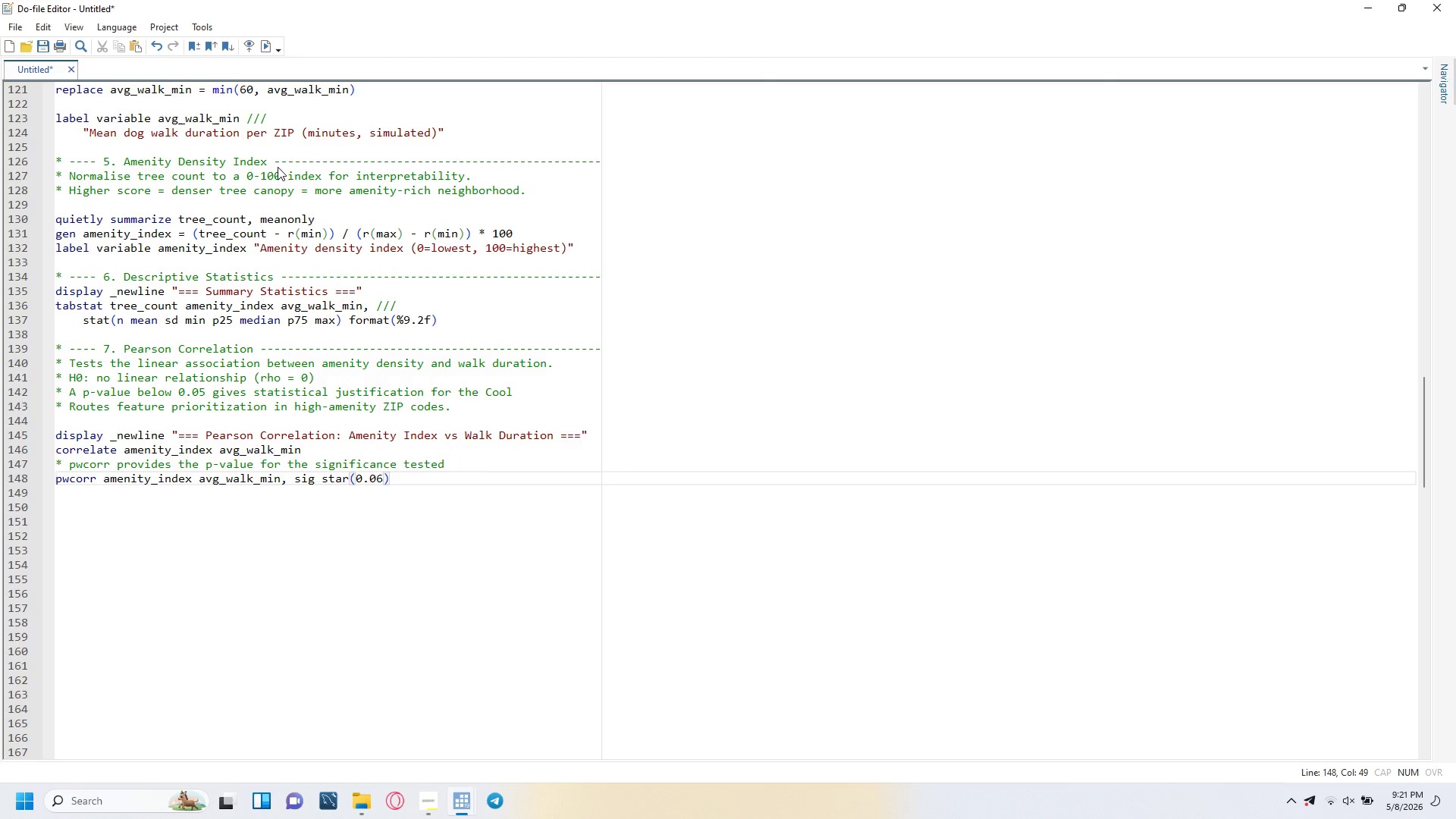 
key(ArrowLeft)
 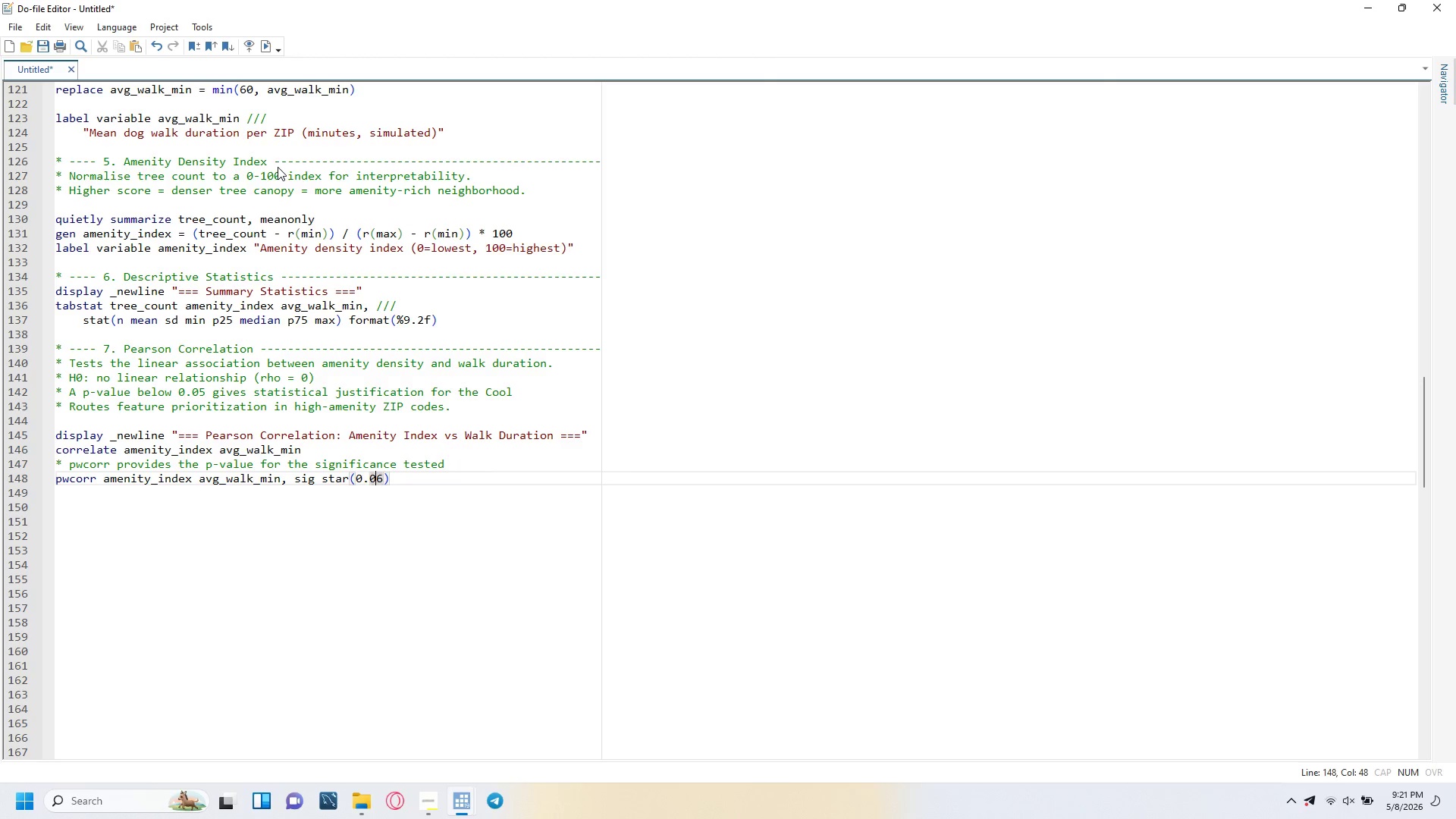 
key(ArrowLeft)
 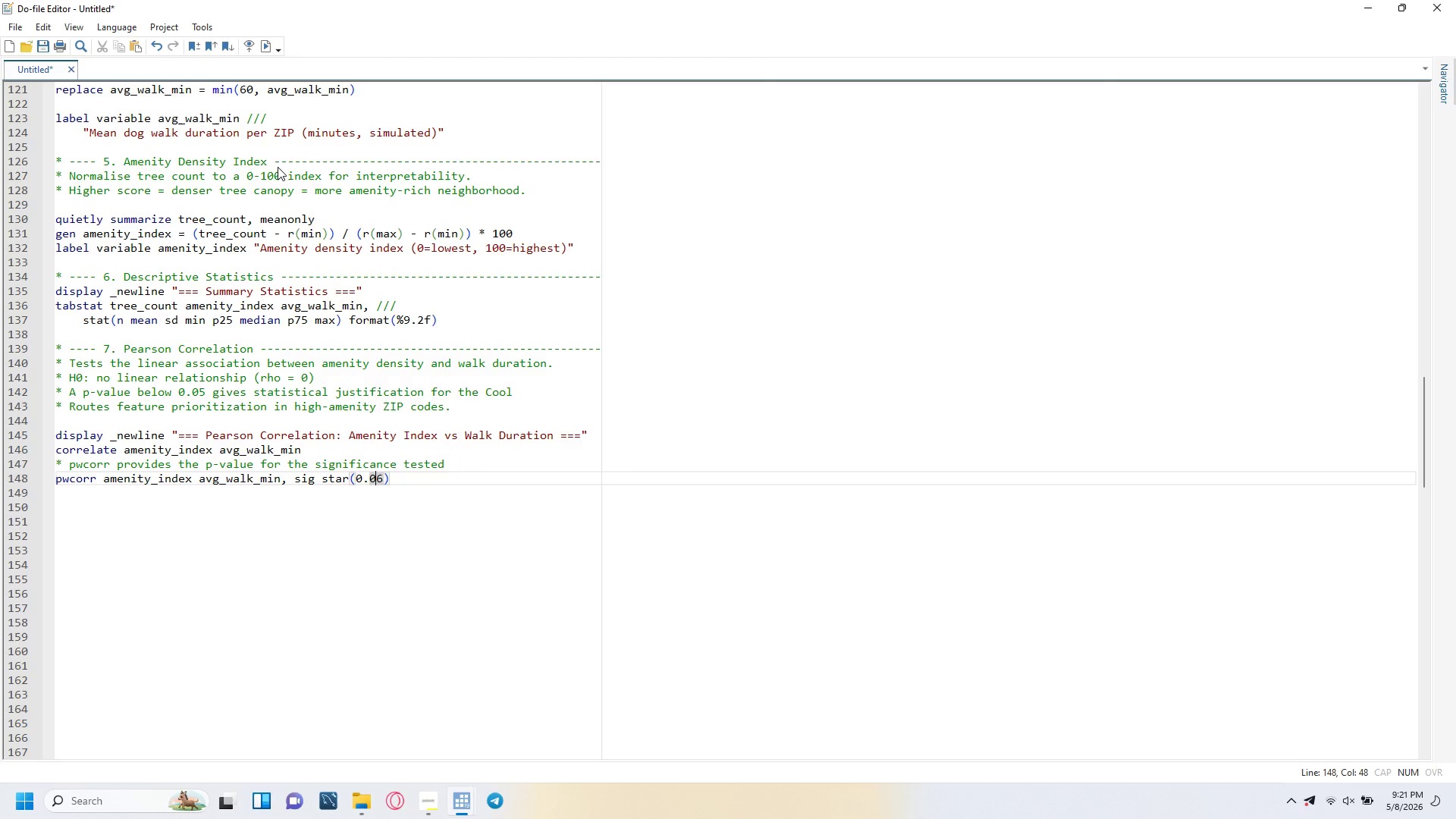 
key(ArrowRight)
 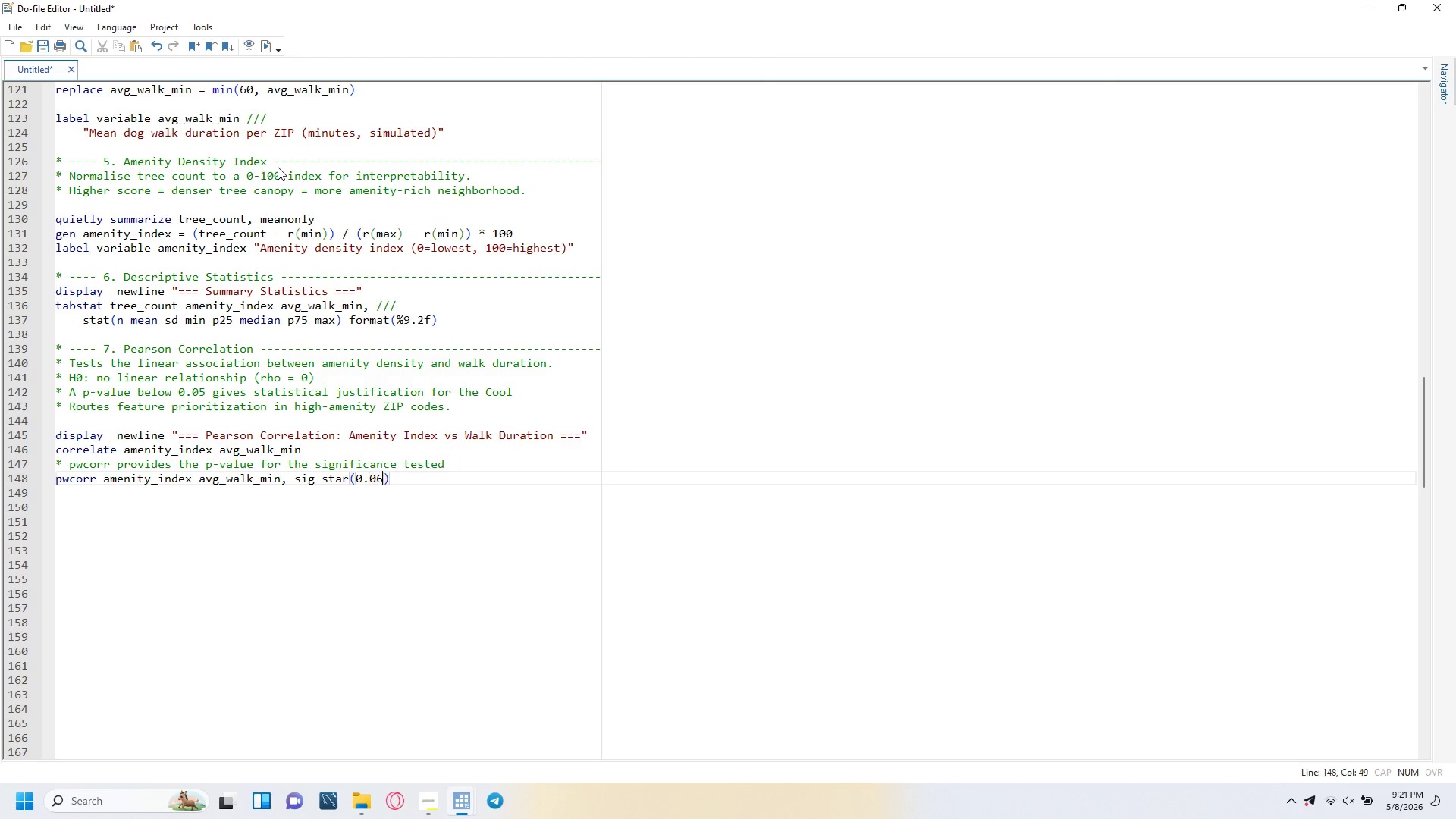 
key(ArrowRight)
 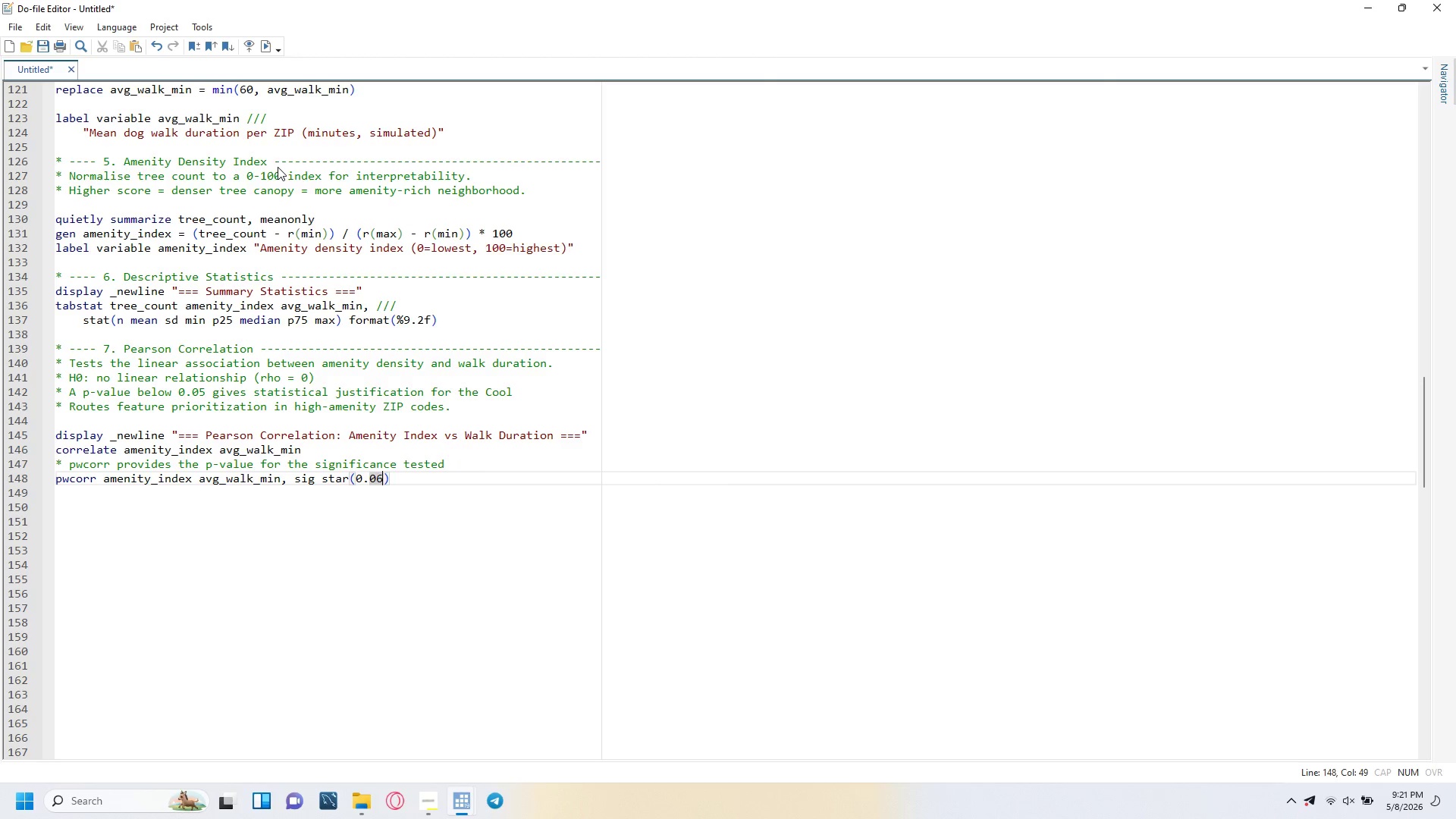 
key(Backspace)
 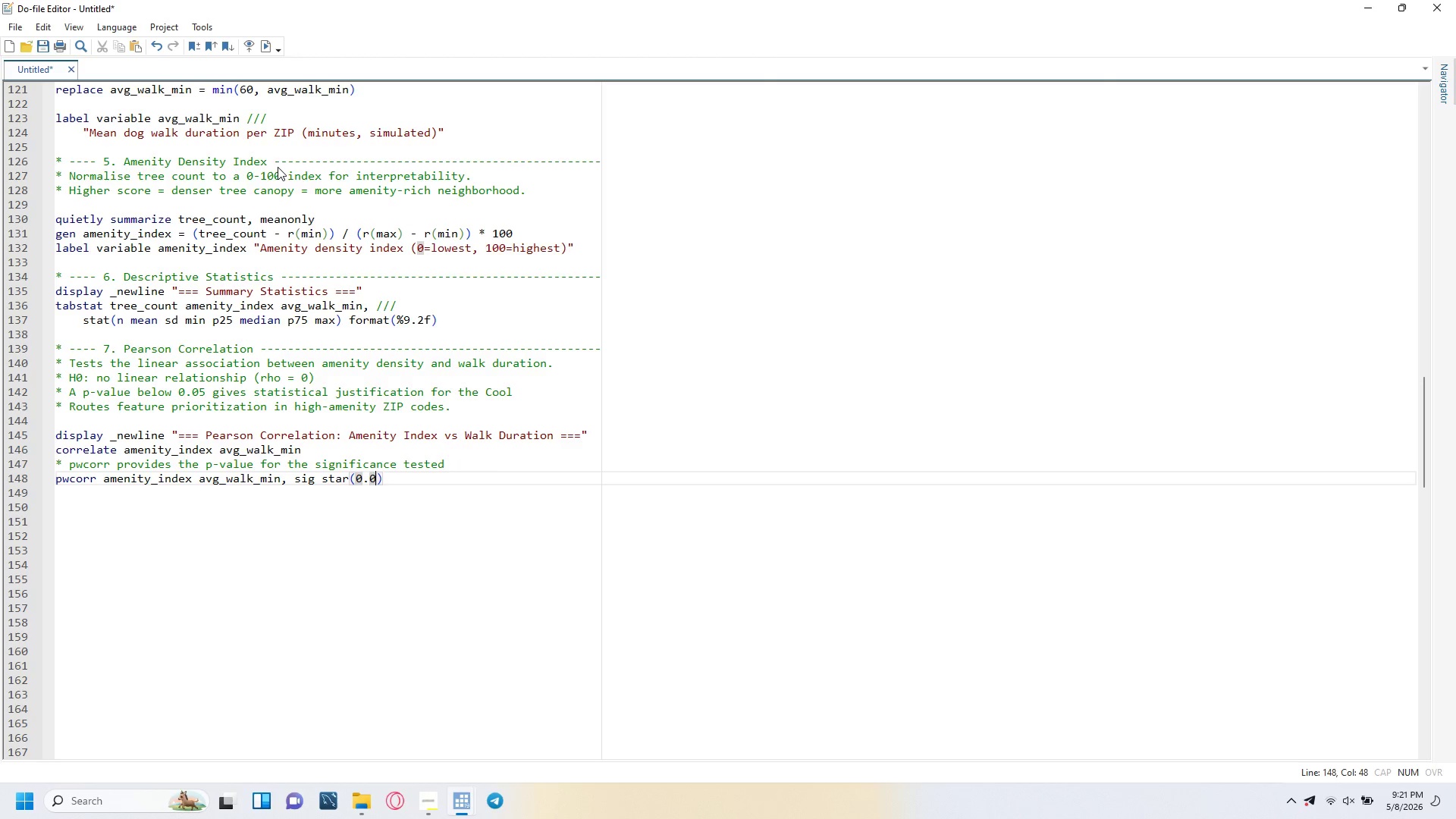 
key(5)
 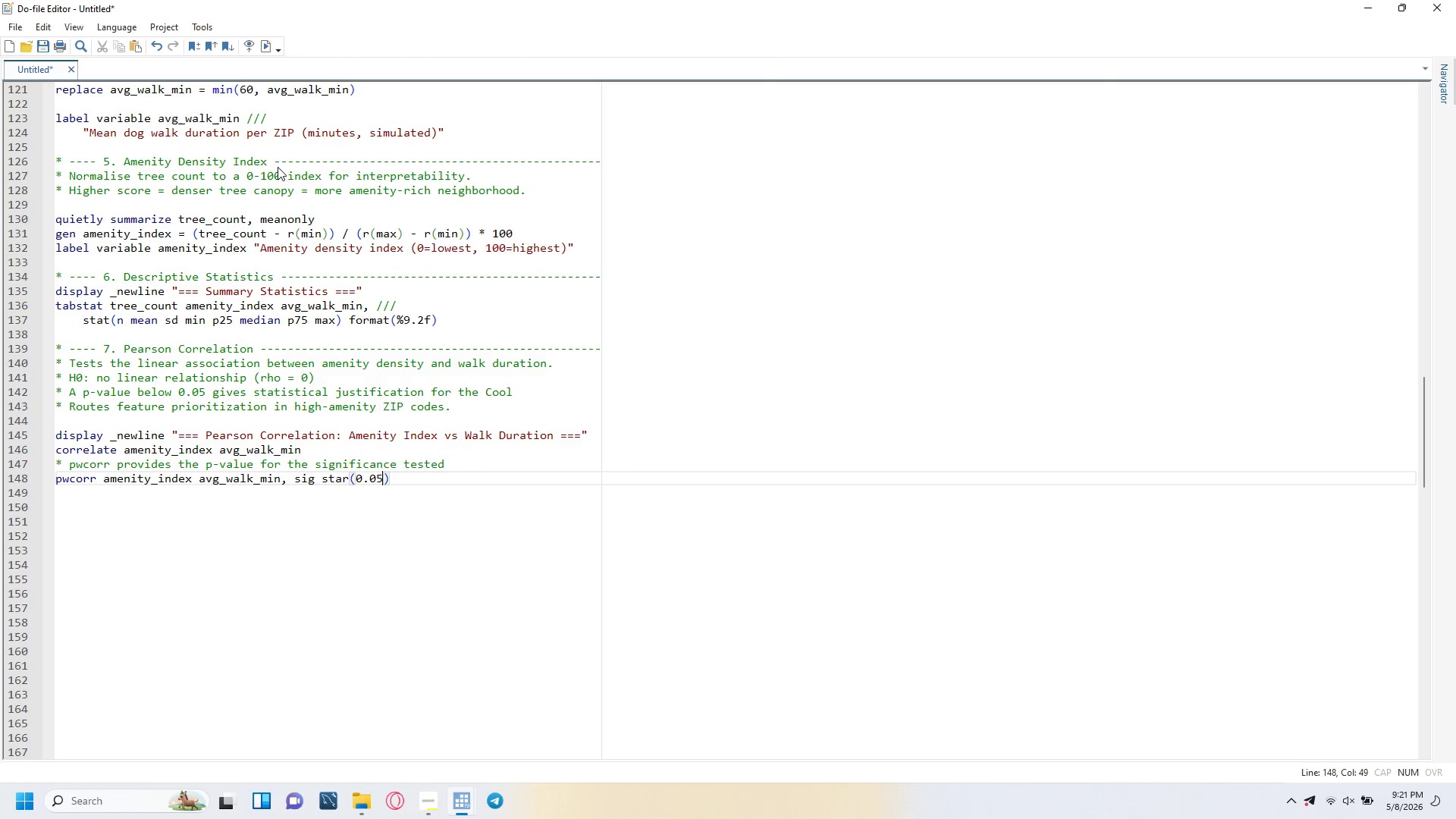 
key(ArrowRight)
 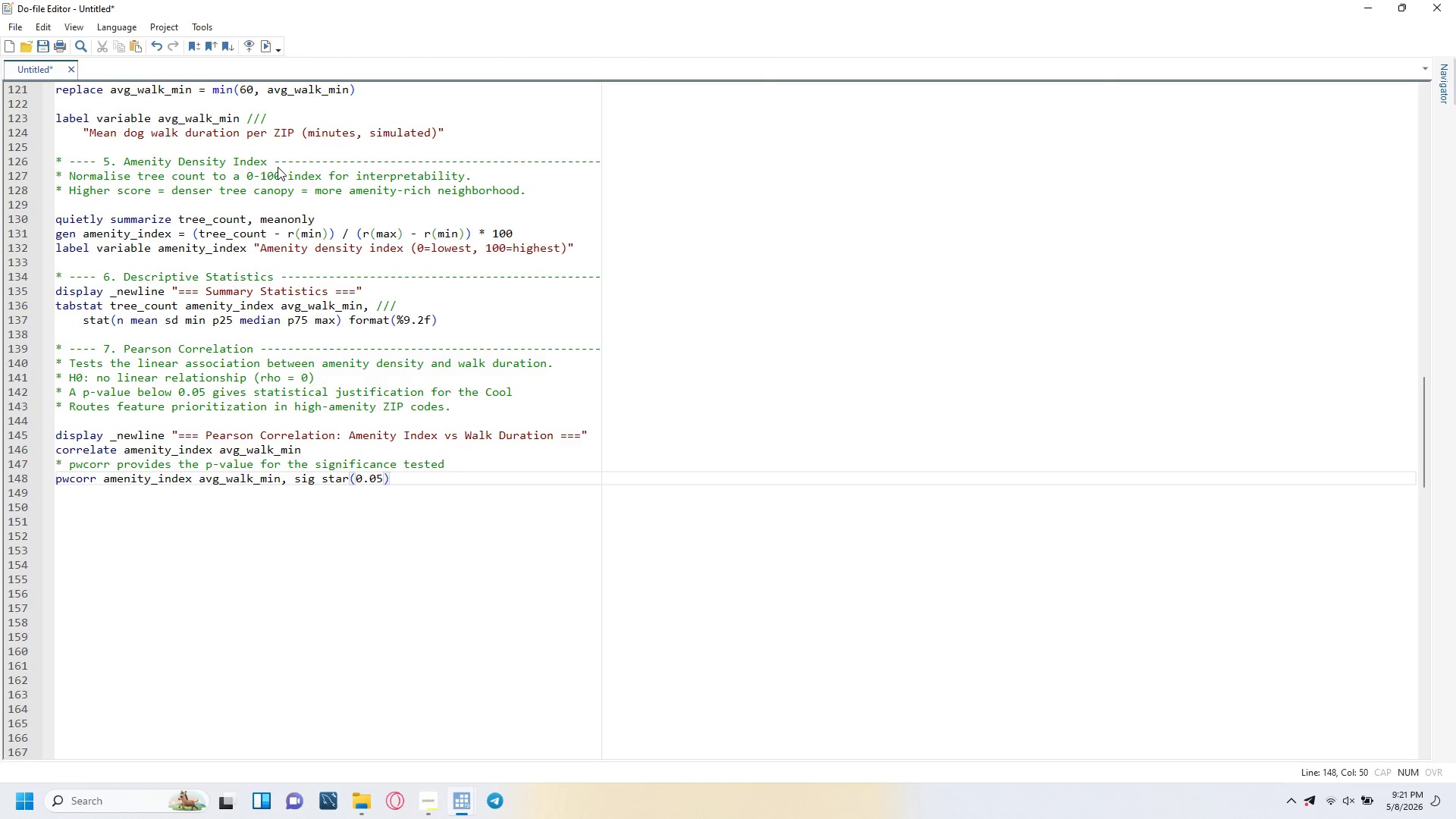 
key(Enter)
 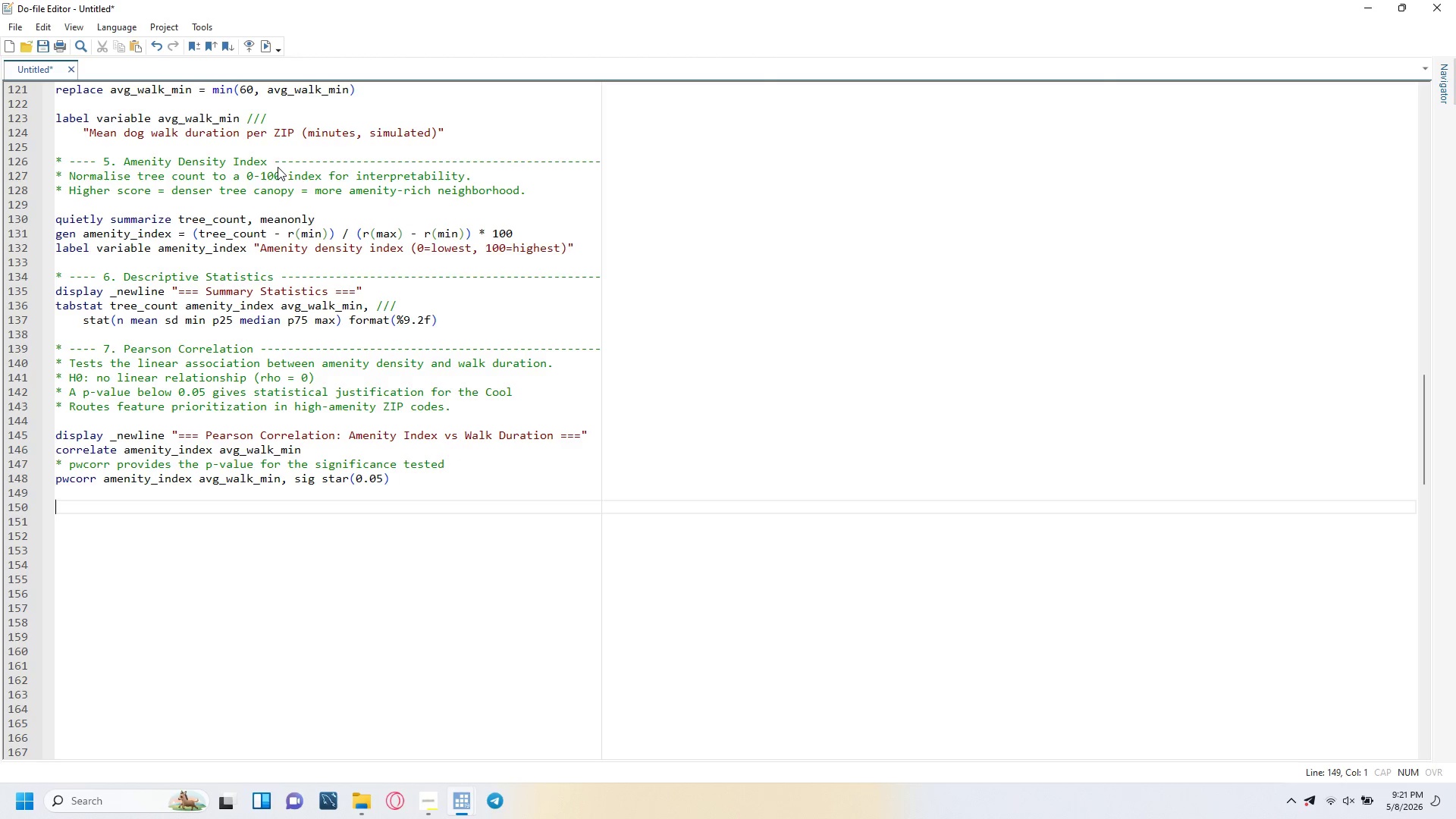 
key(Enter)
 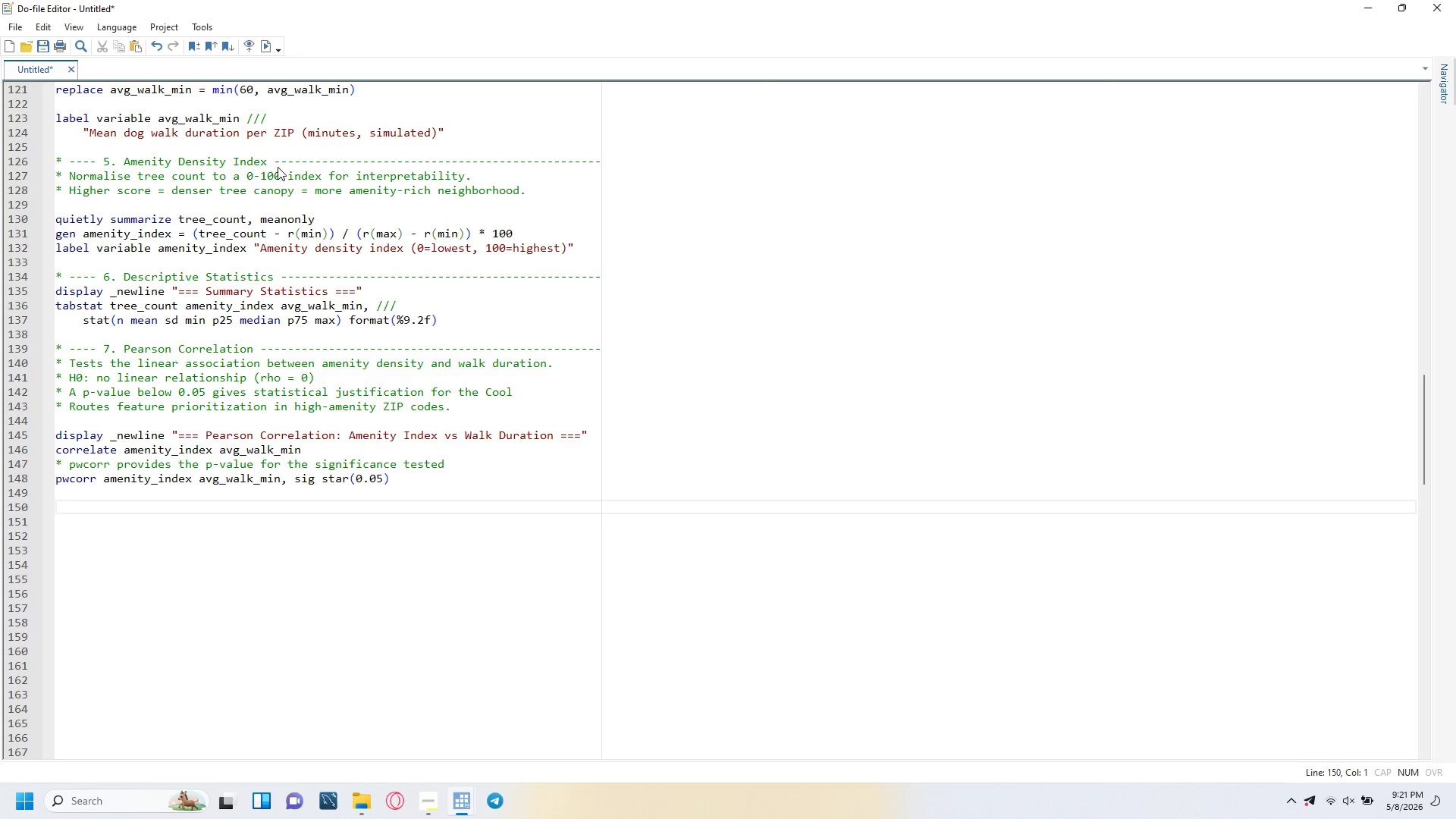 
type(* ---- 8. Simple Linear Regresss)
key(Backspace)
type(ion )
 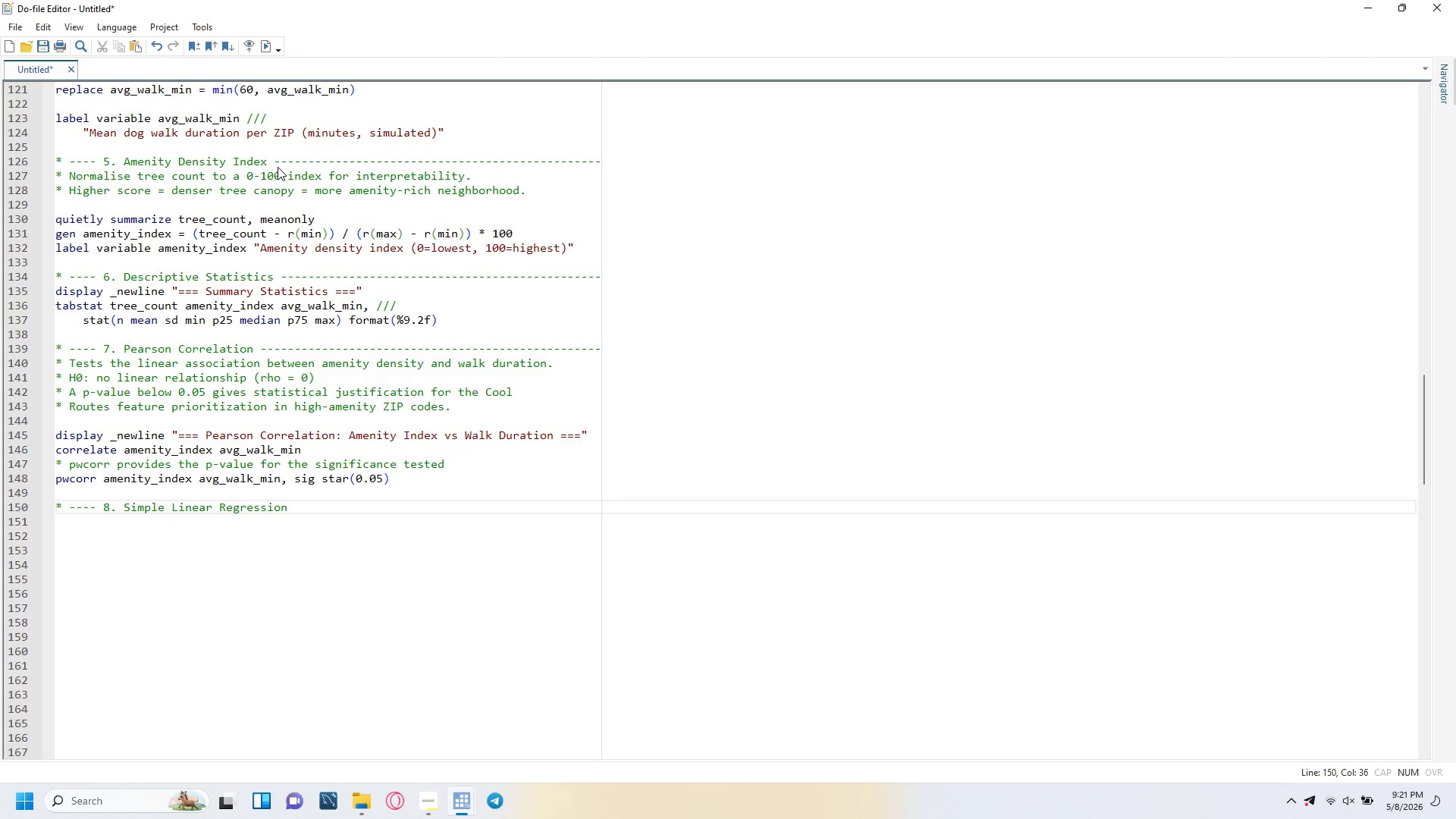 
key(ArrowLeft)
 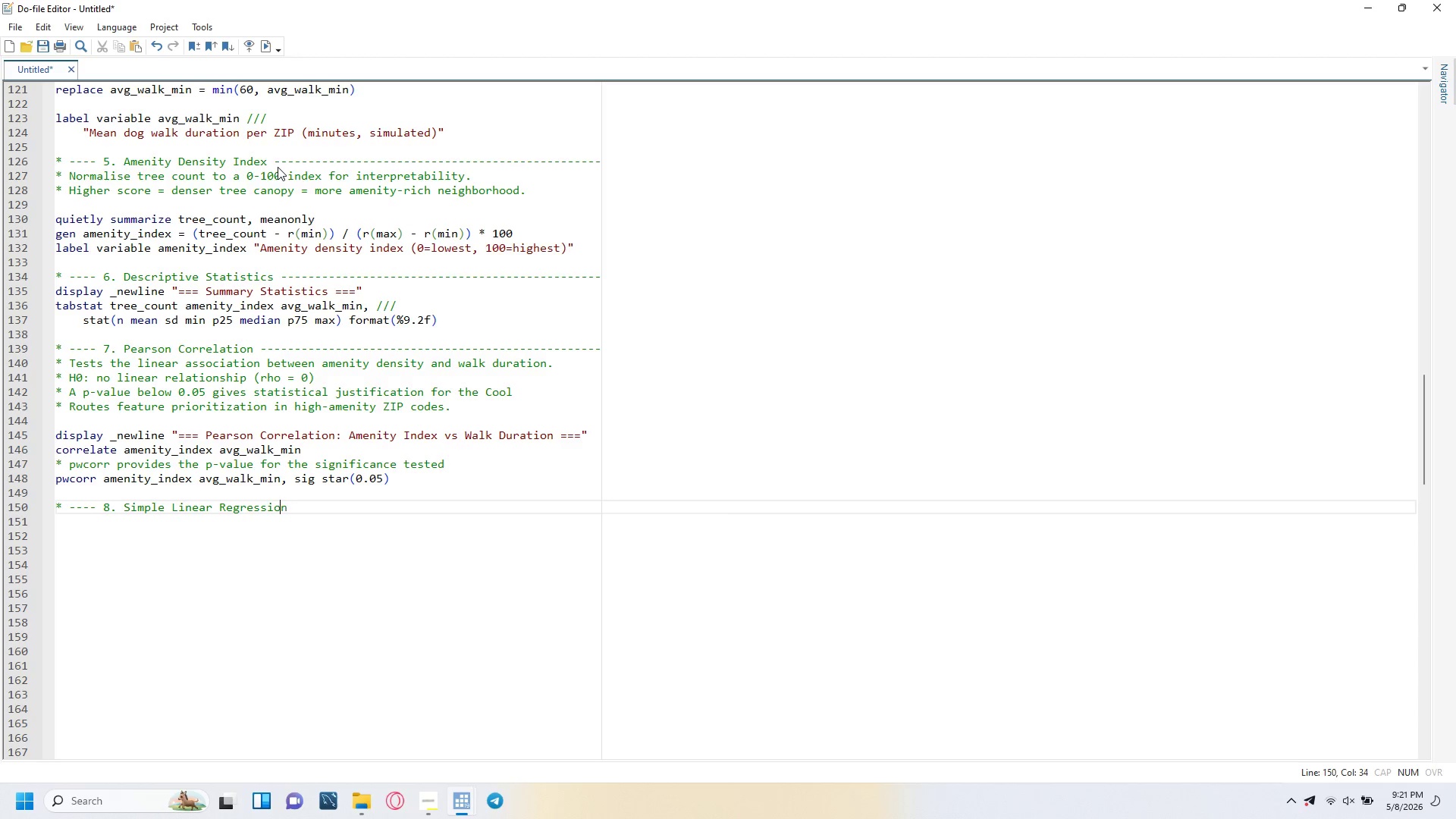 
key(ArrowLeft)
 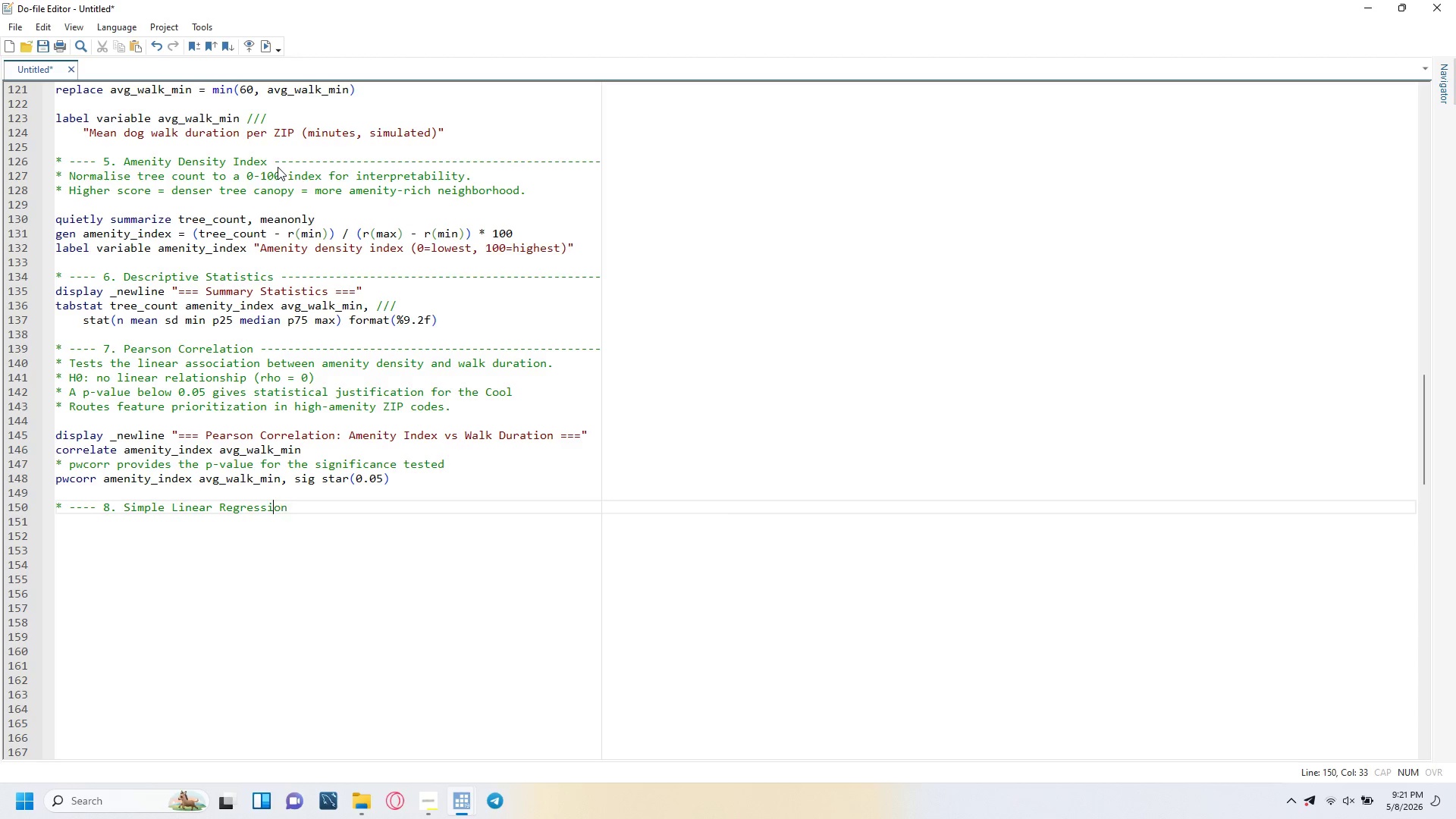 
key(ArrowLeft)
 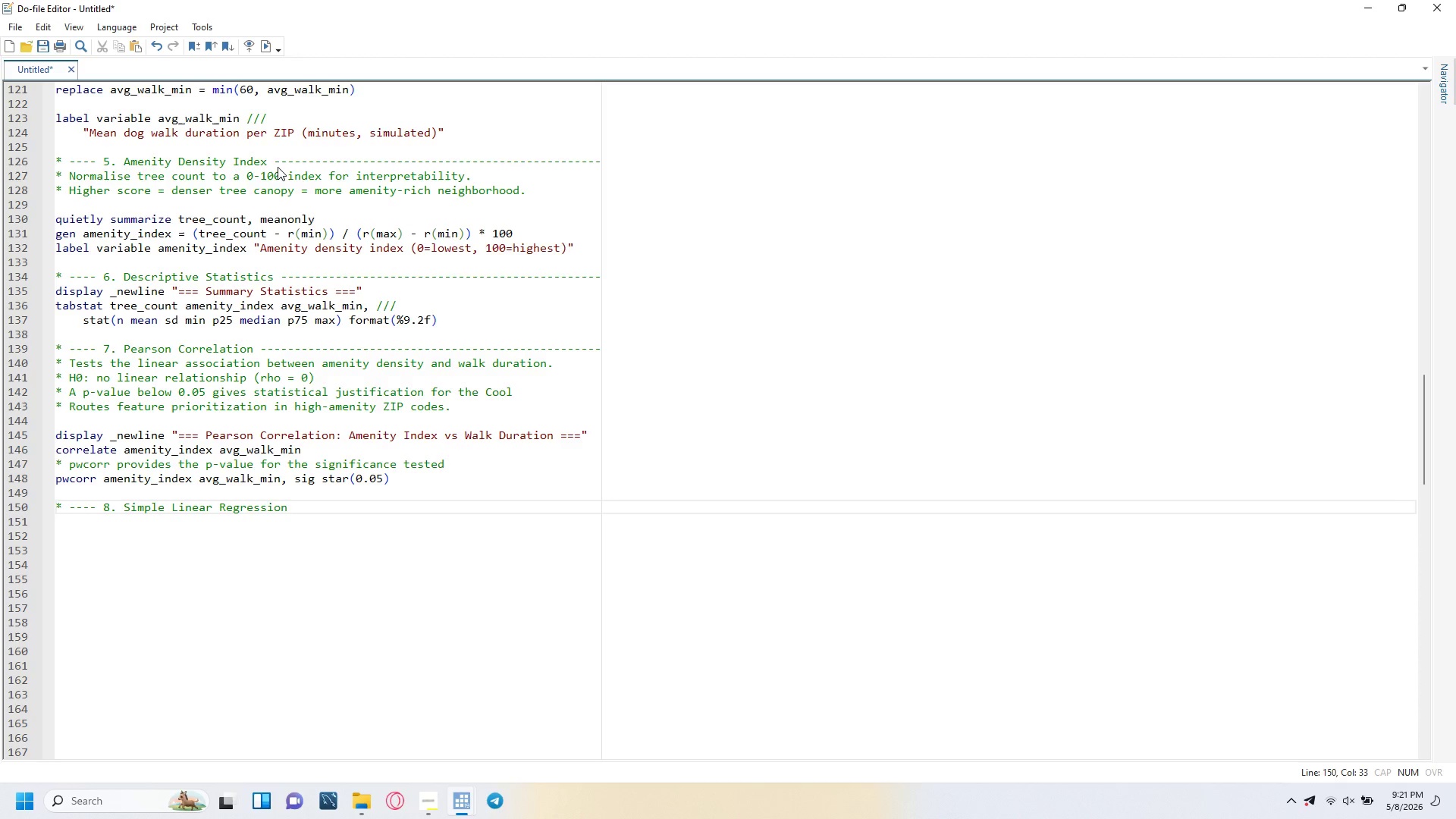 
key(ArrowUp)
 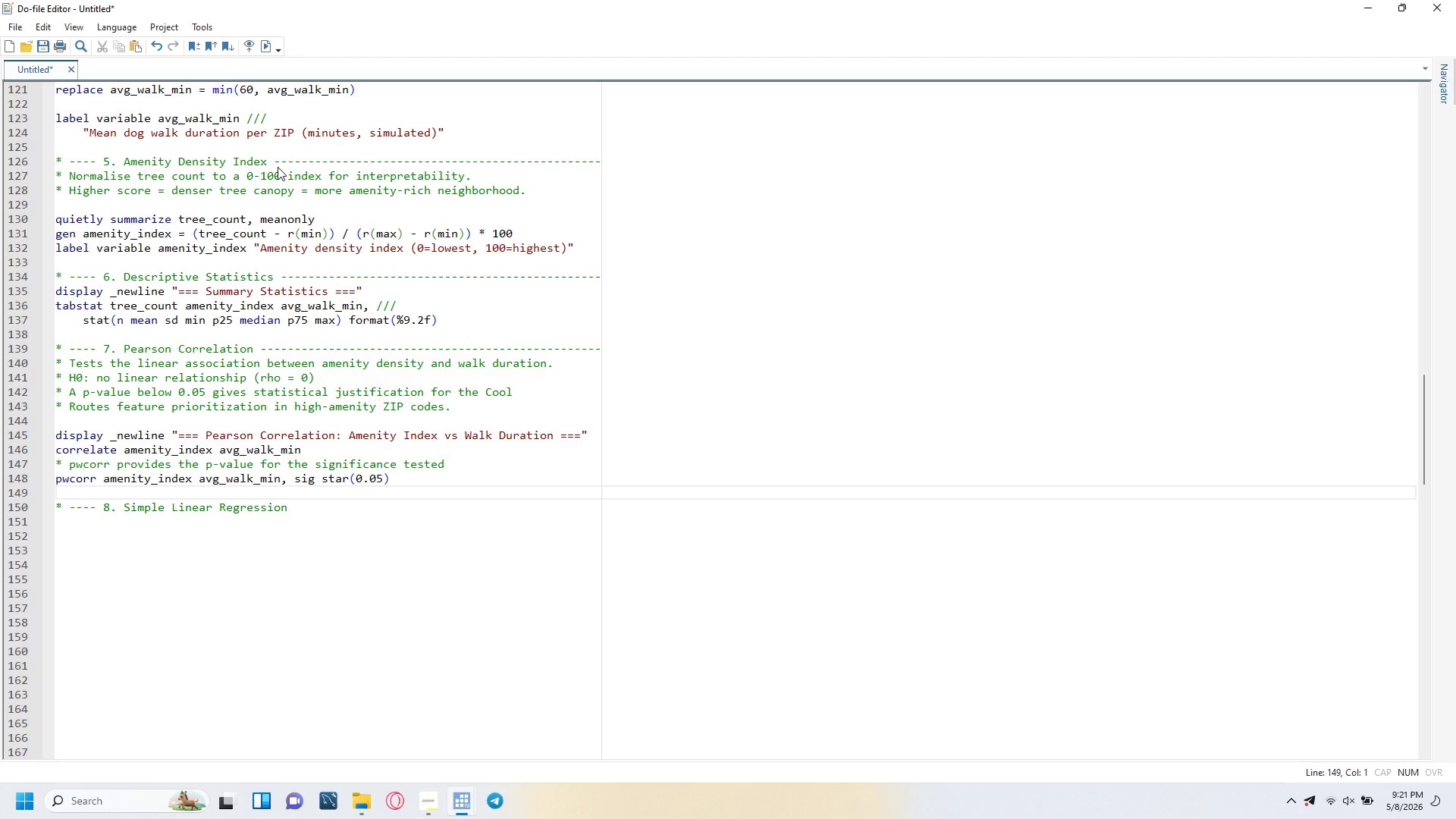 
key(ArrowUp)
 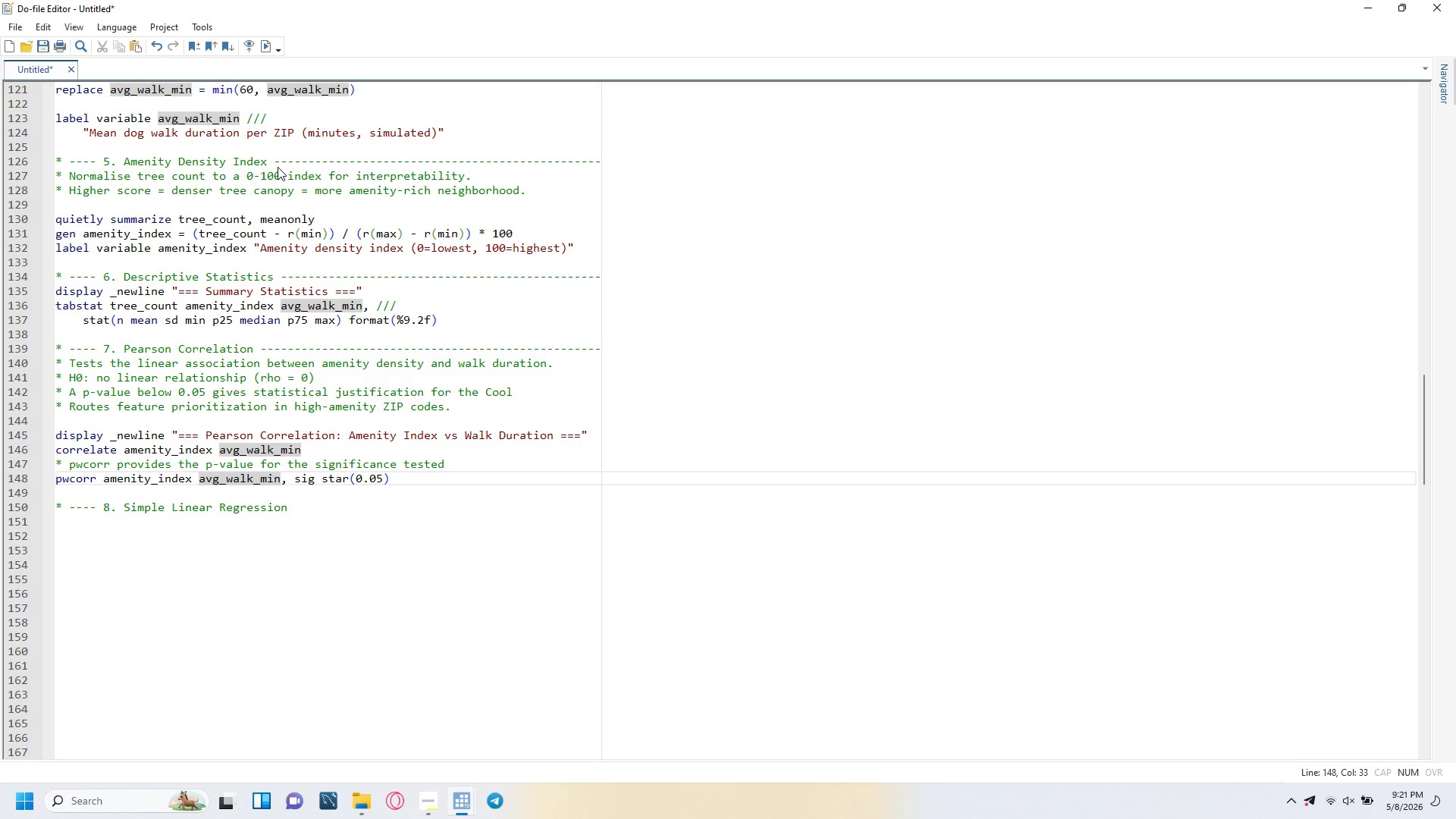 
key(ArrowDown)
 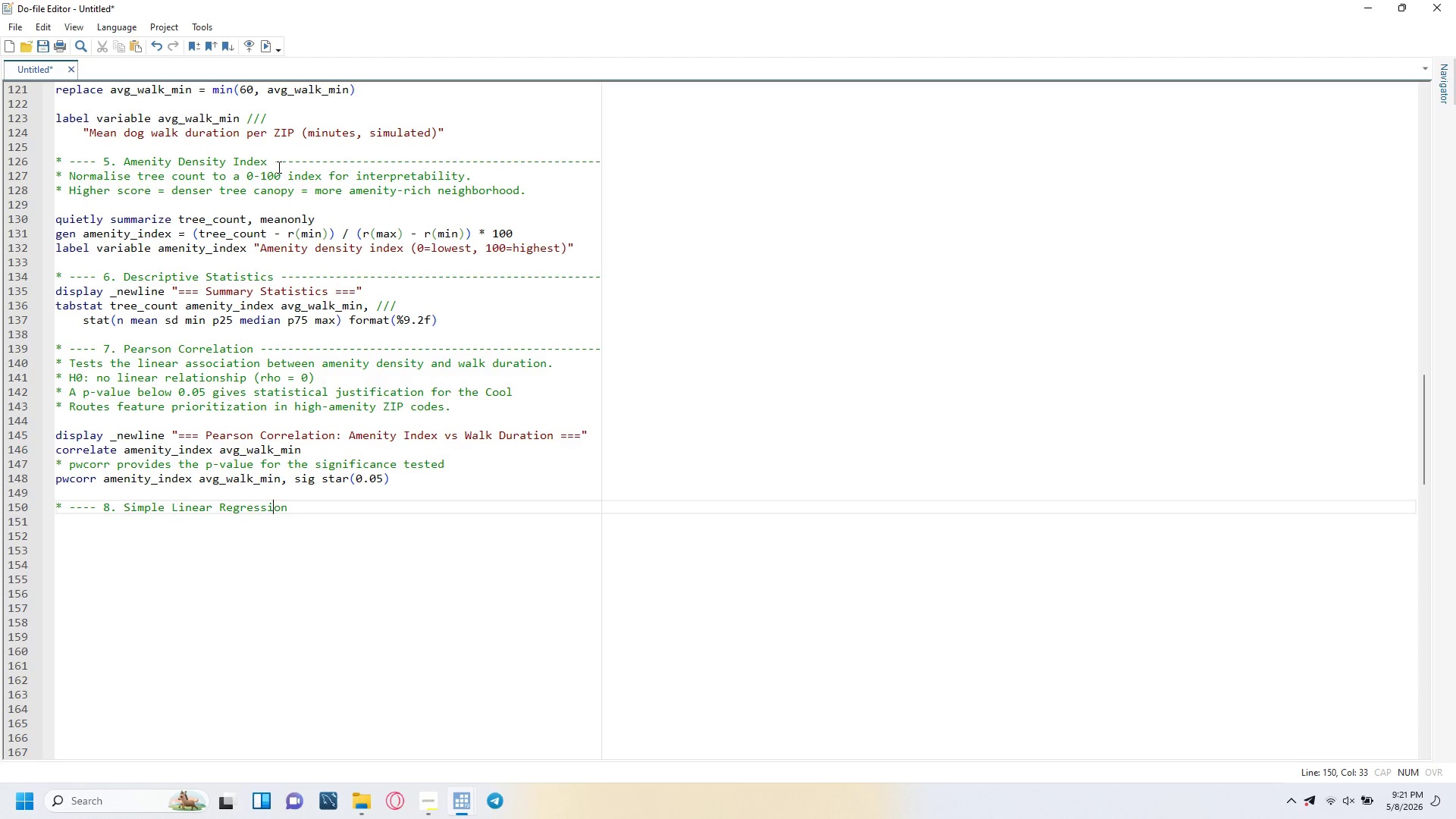 
key(ArrowDown)
 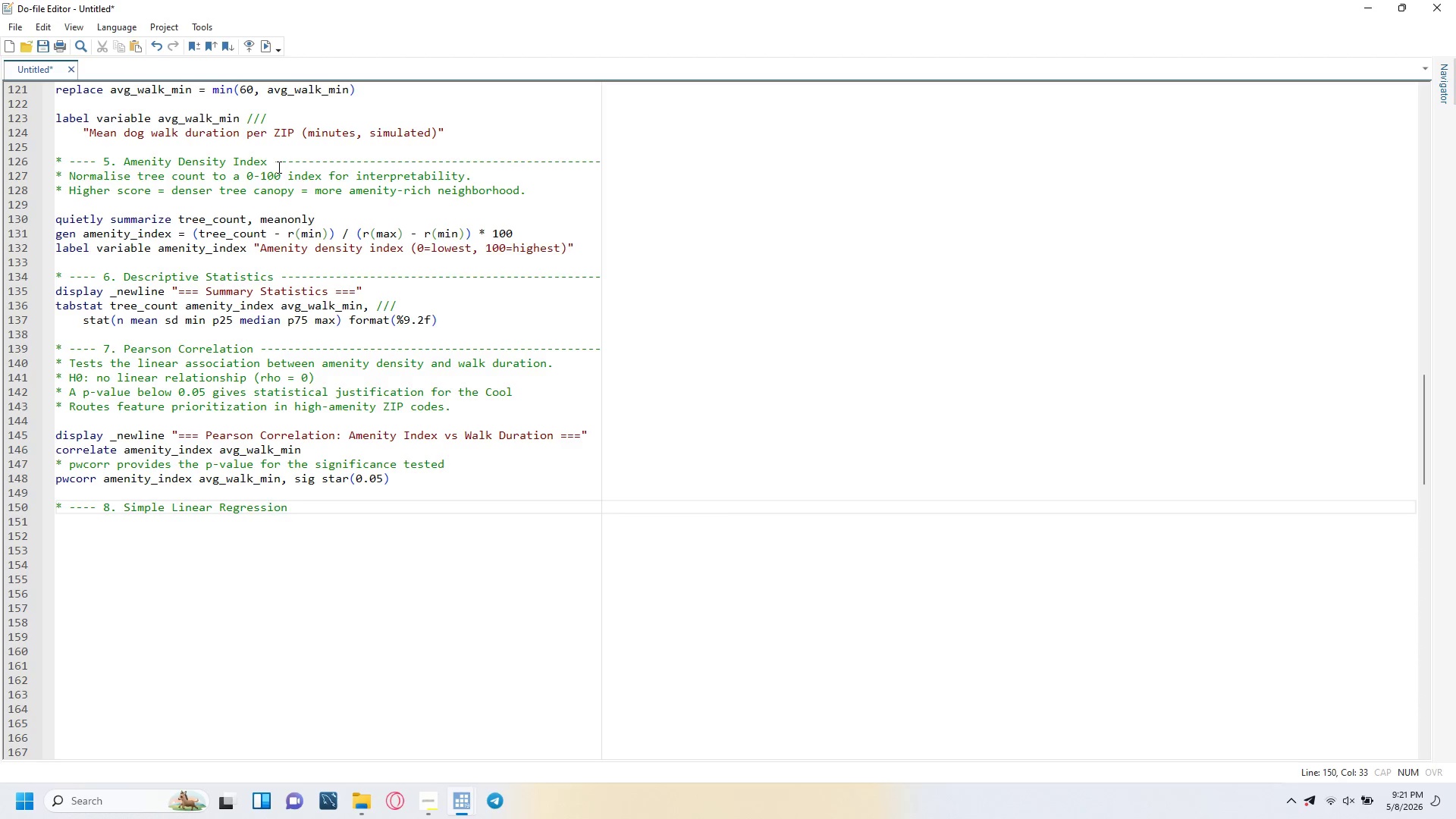 
key(ArrowRight)
 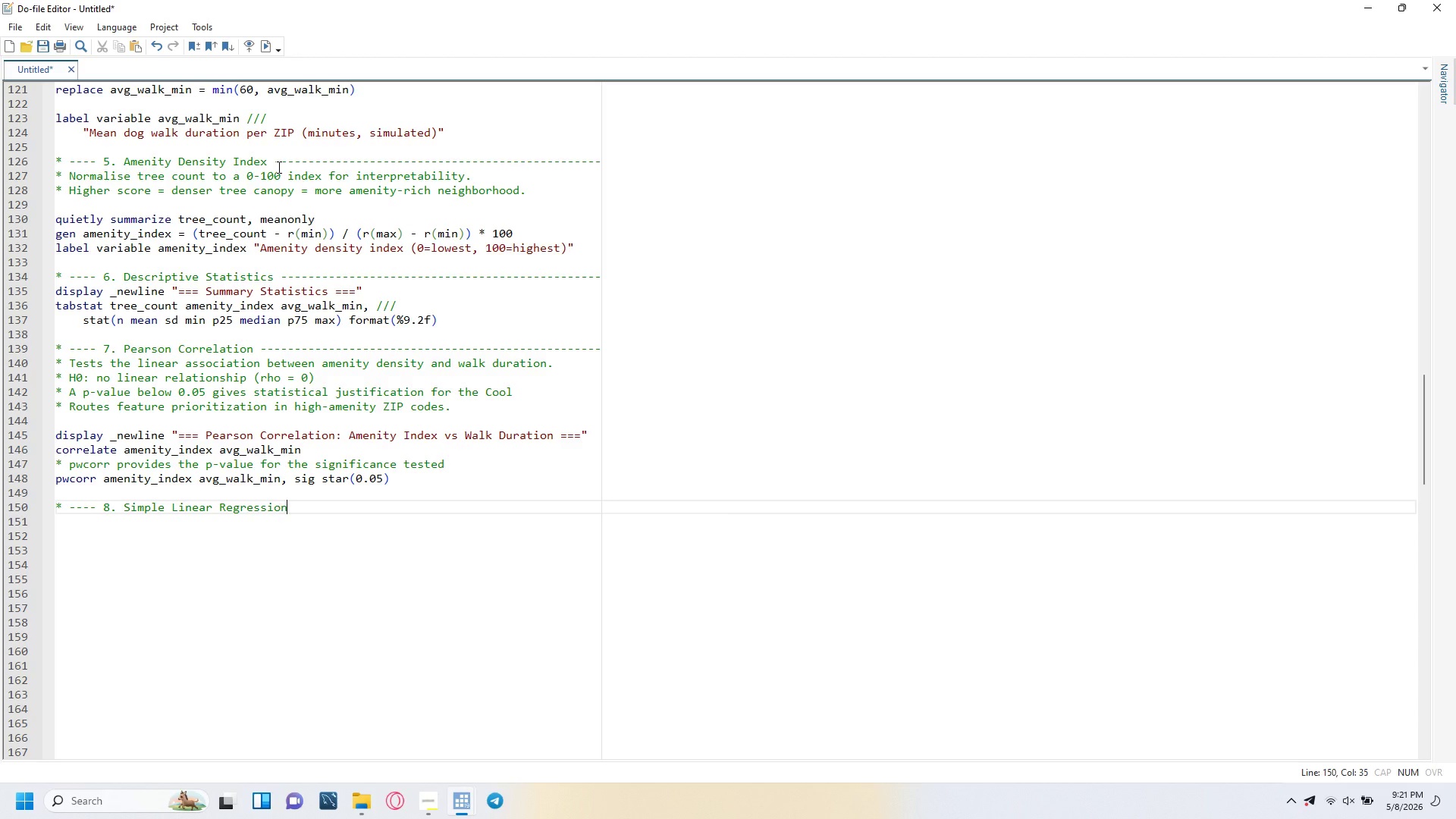 
key(ArrowRight)
 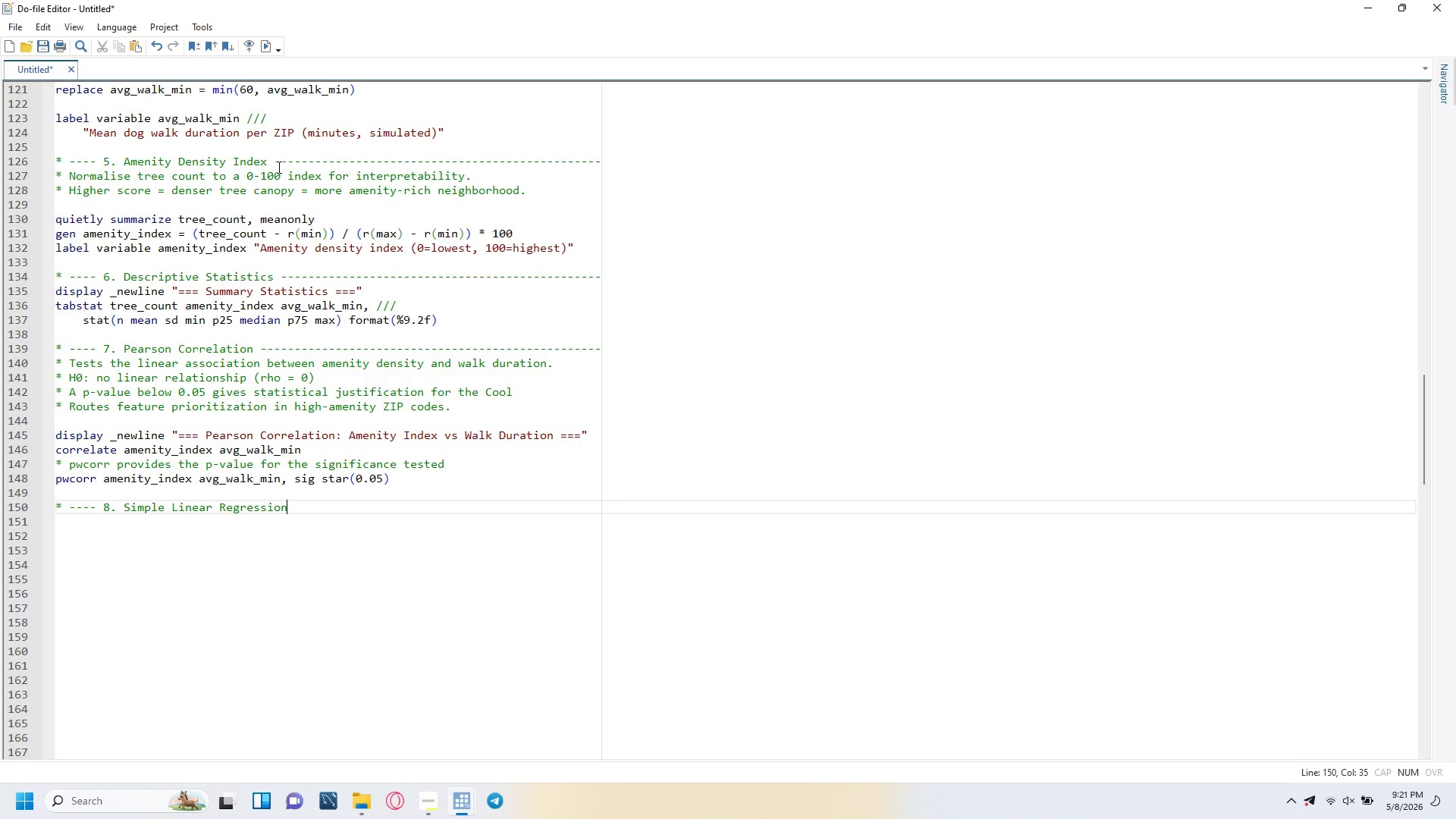 
key(Space)
 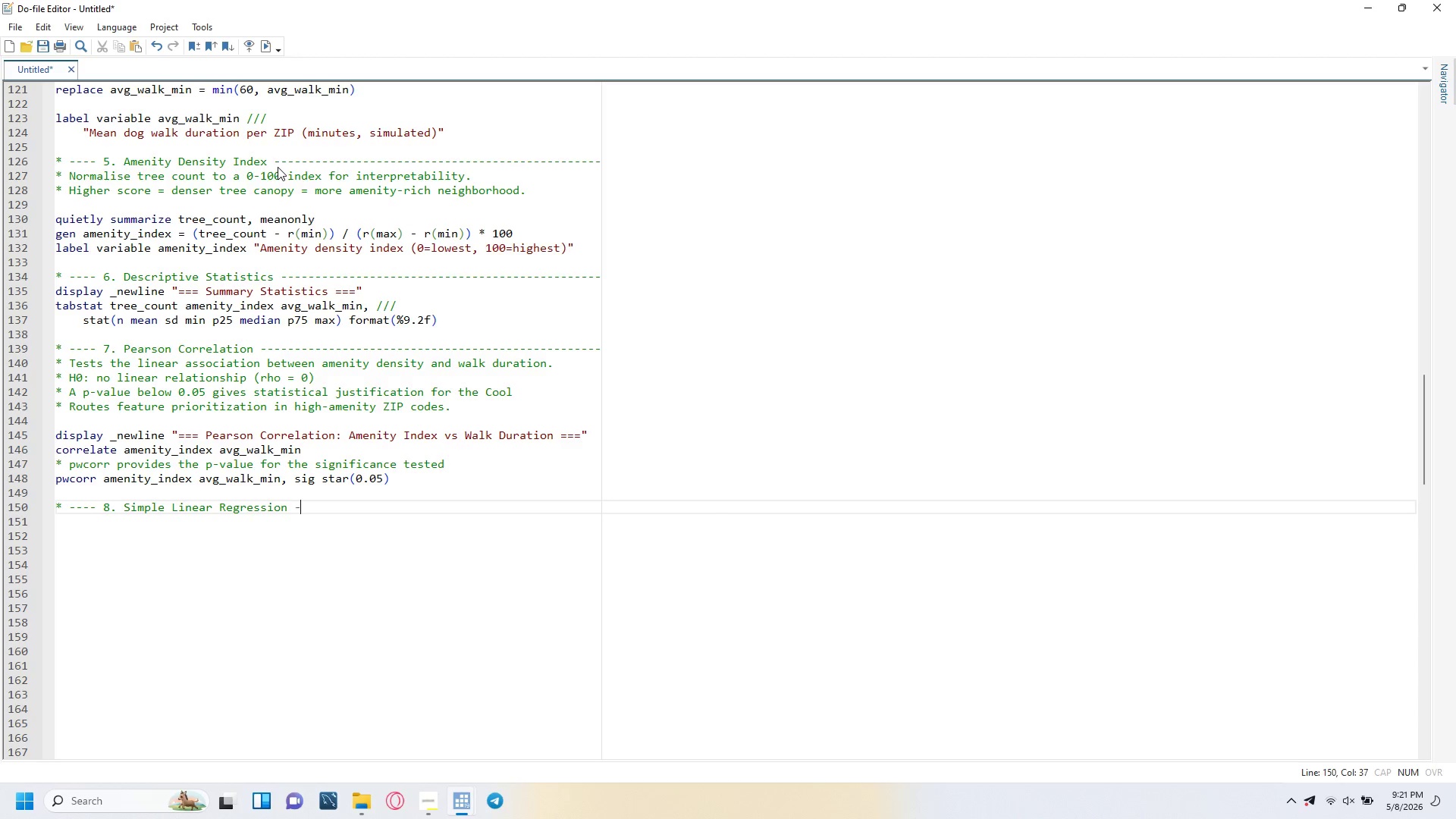 
key(Minus)
 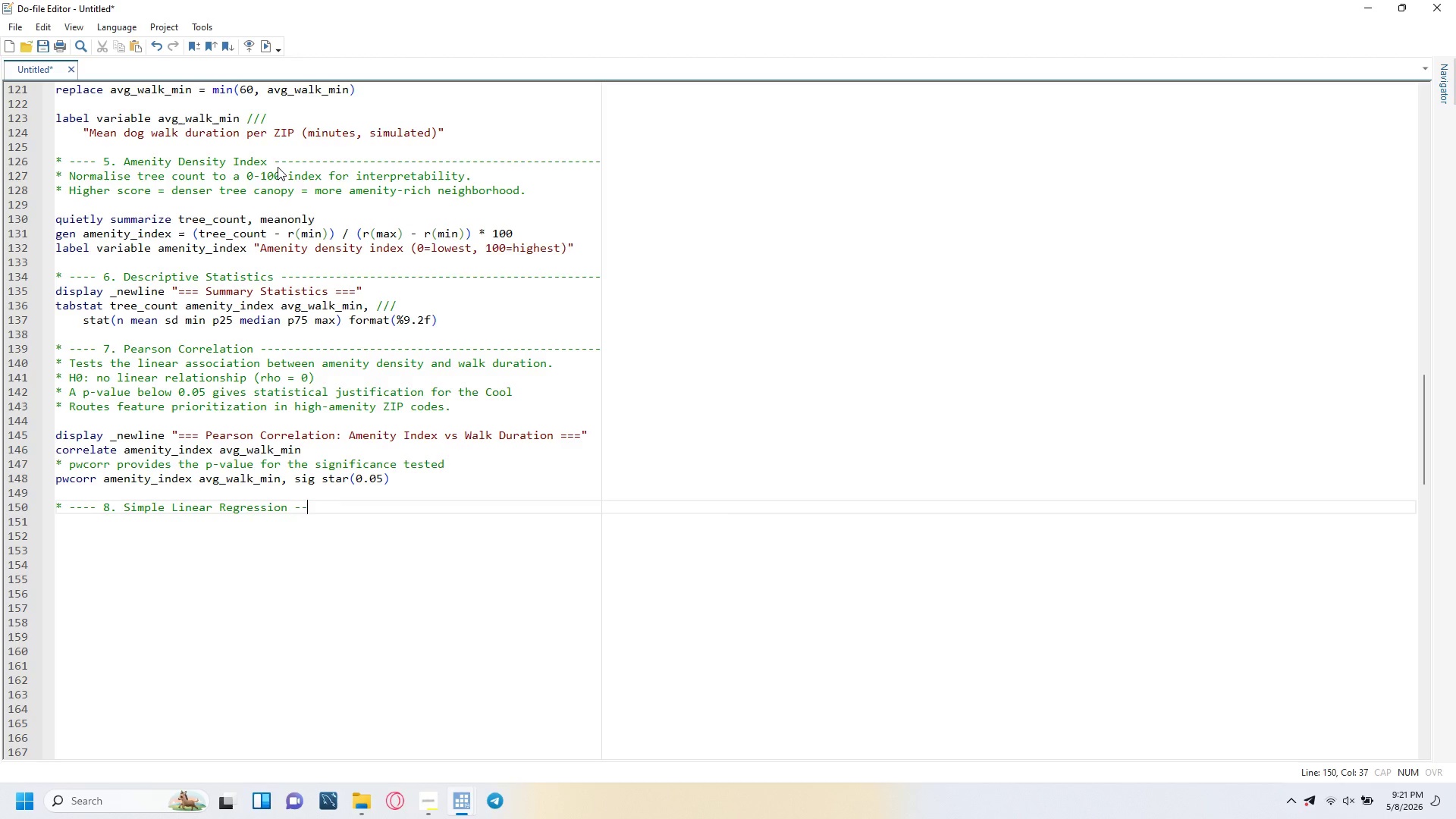 
key(Minus)
 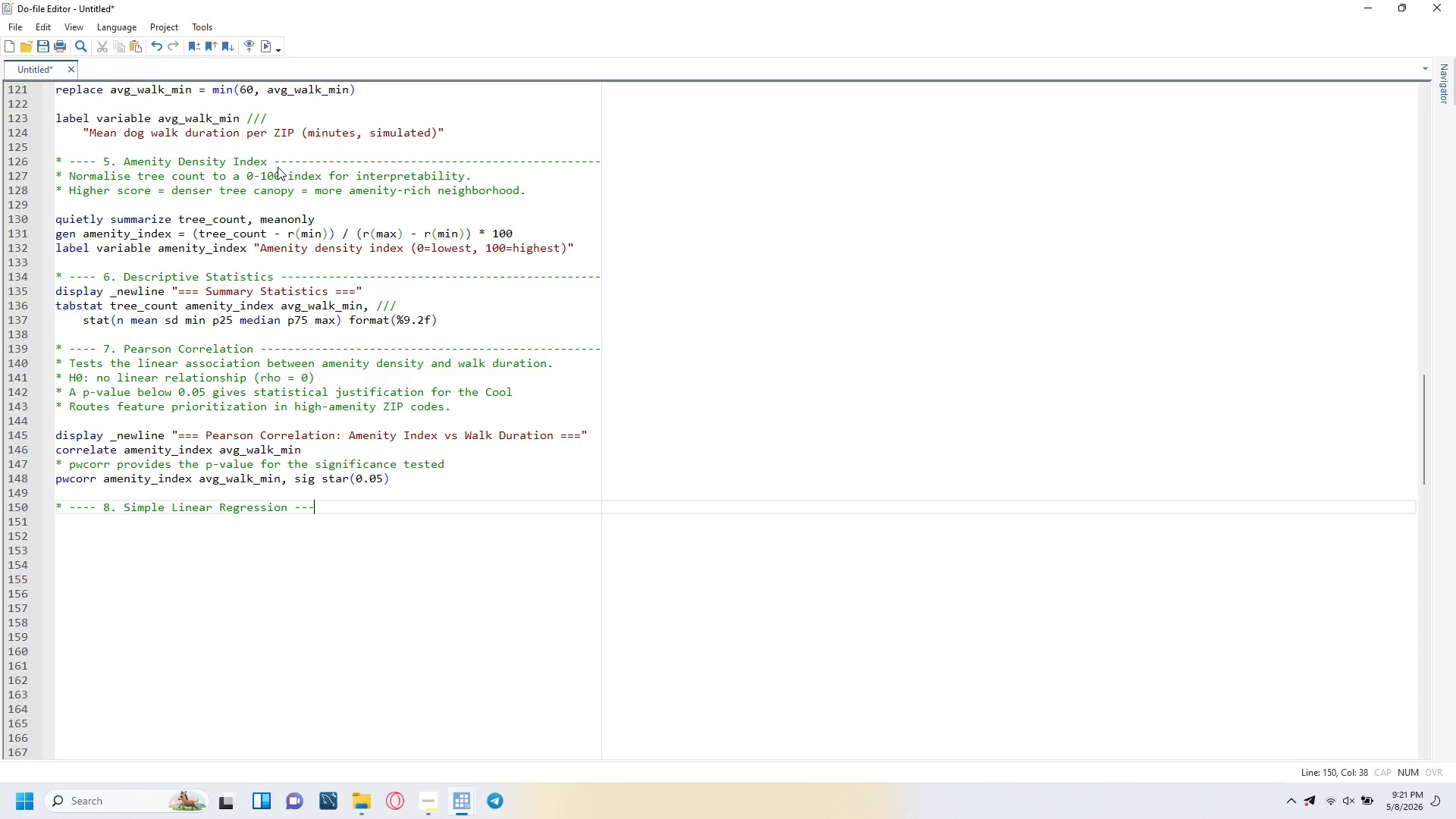 
key(Minus)
 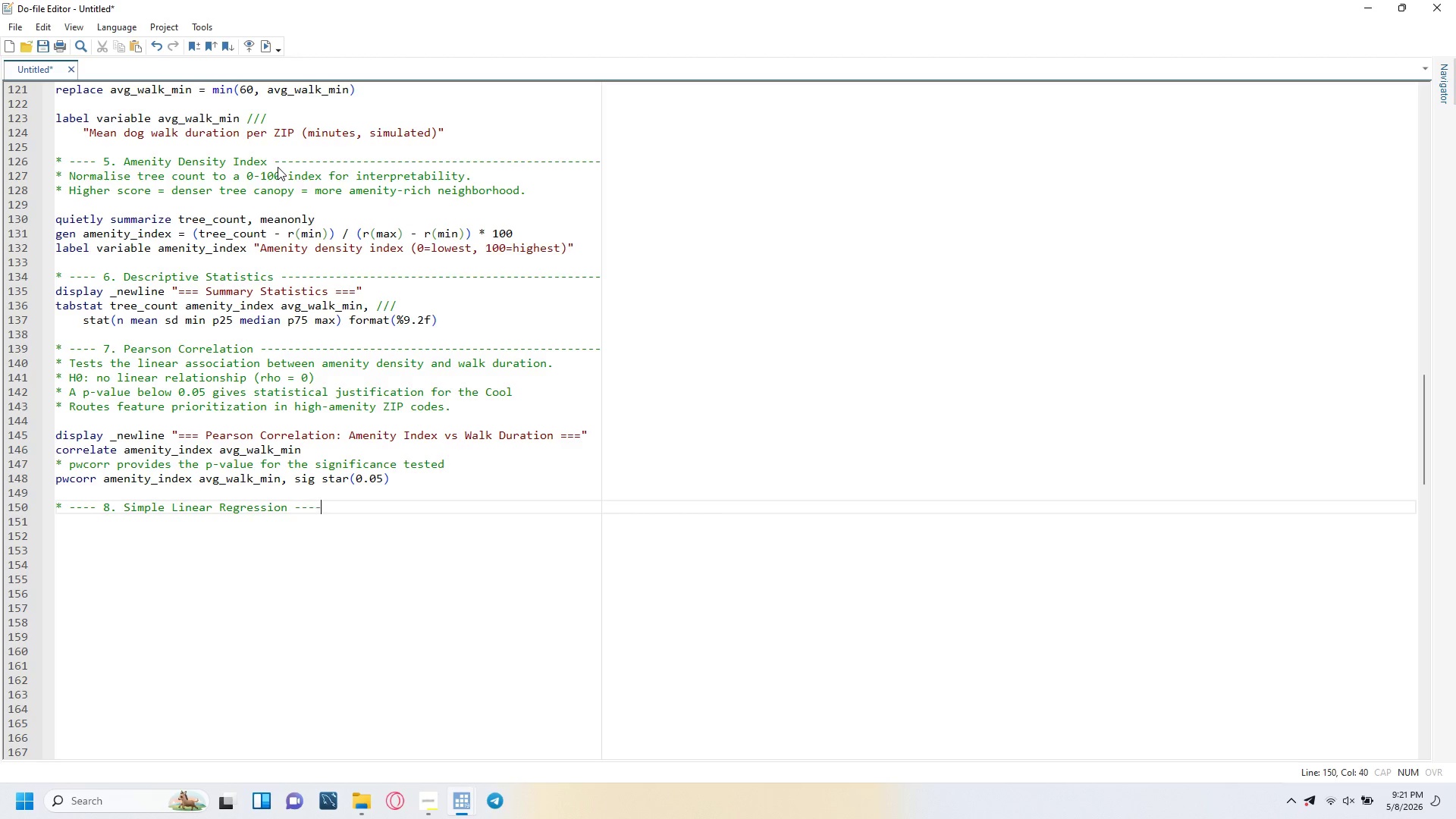 
key(Minus)
 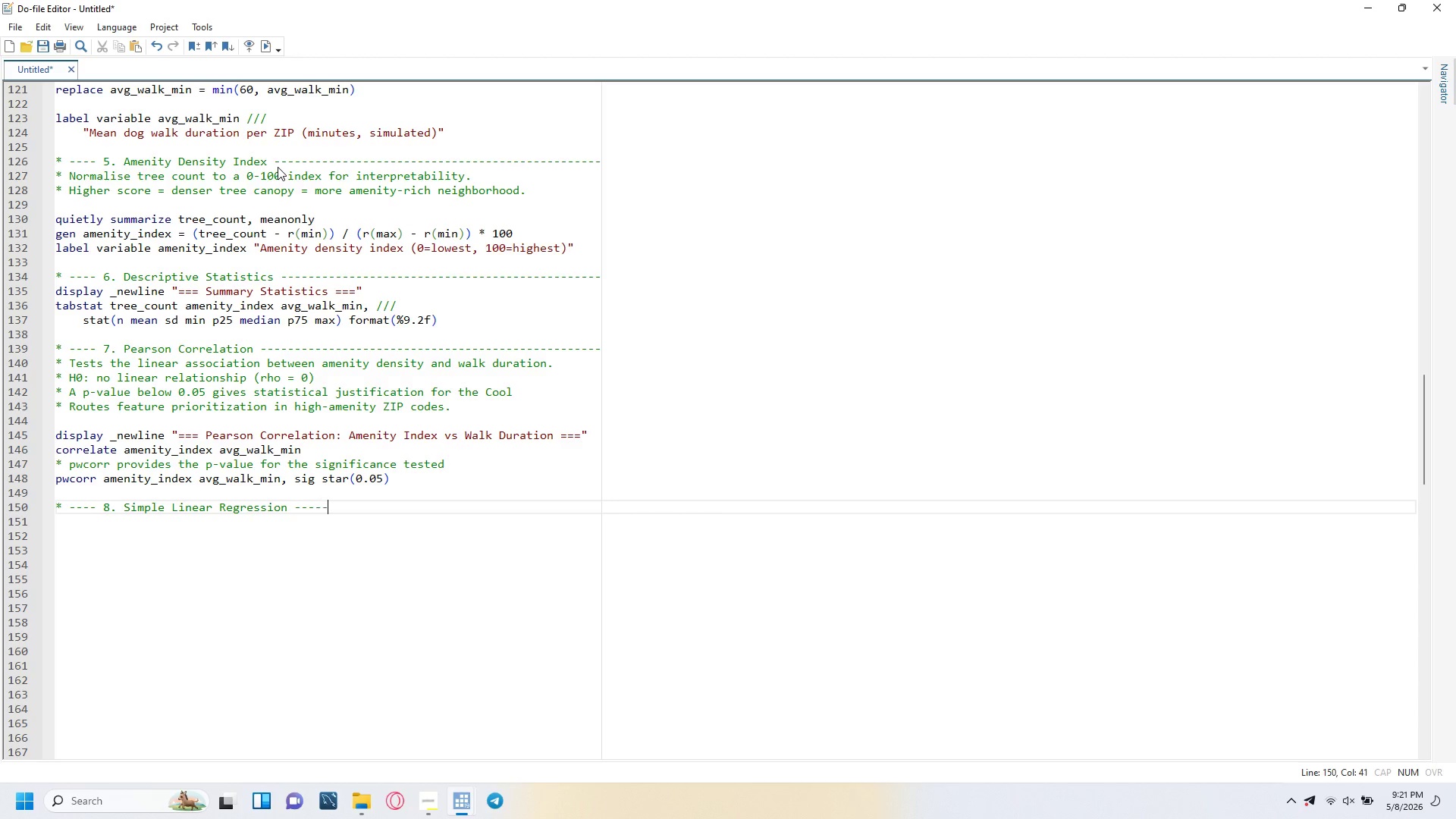 
key(Minus)
 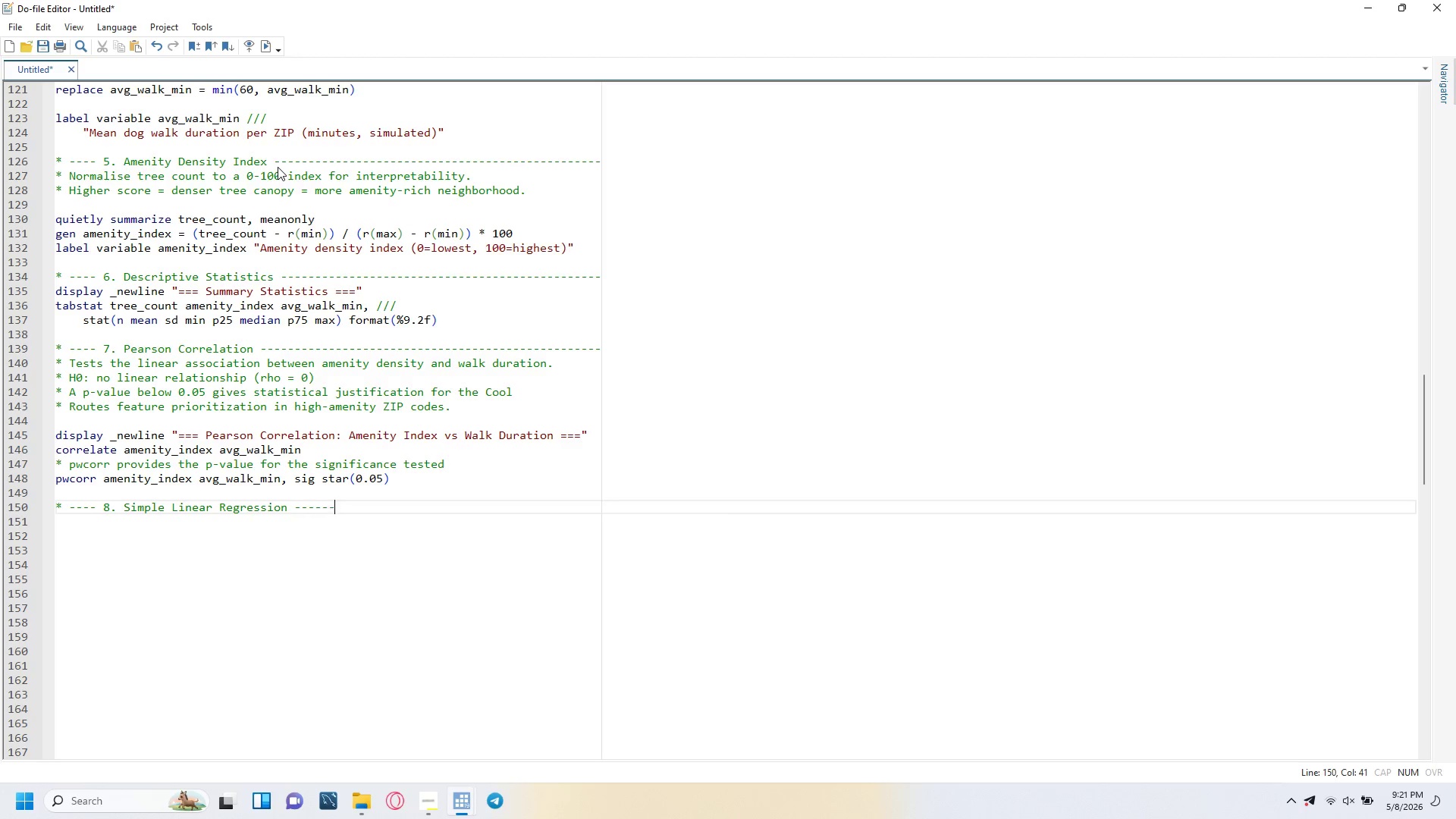 
key(Minus)
 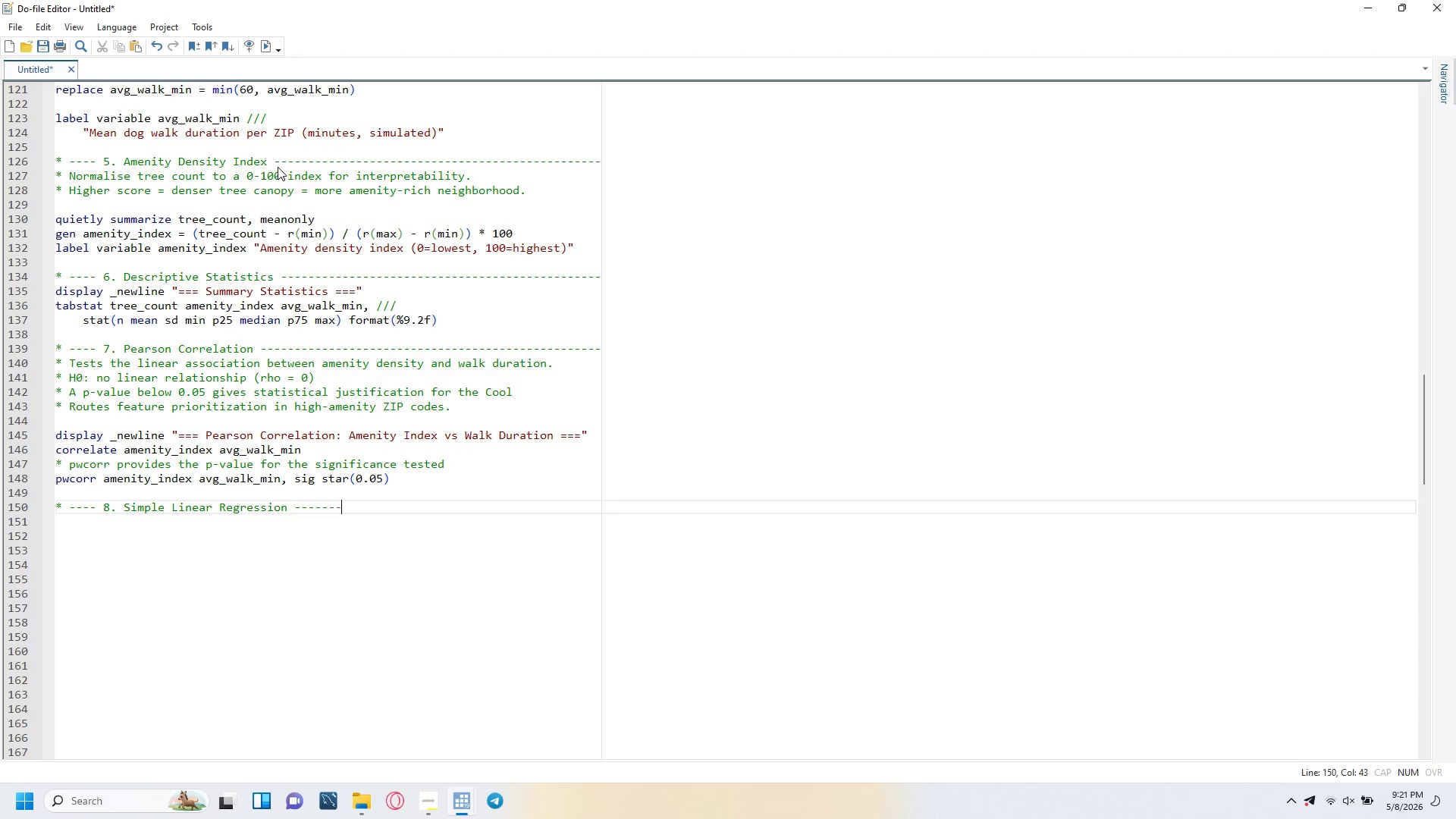 
key(Minus)
 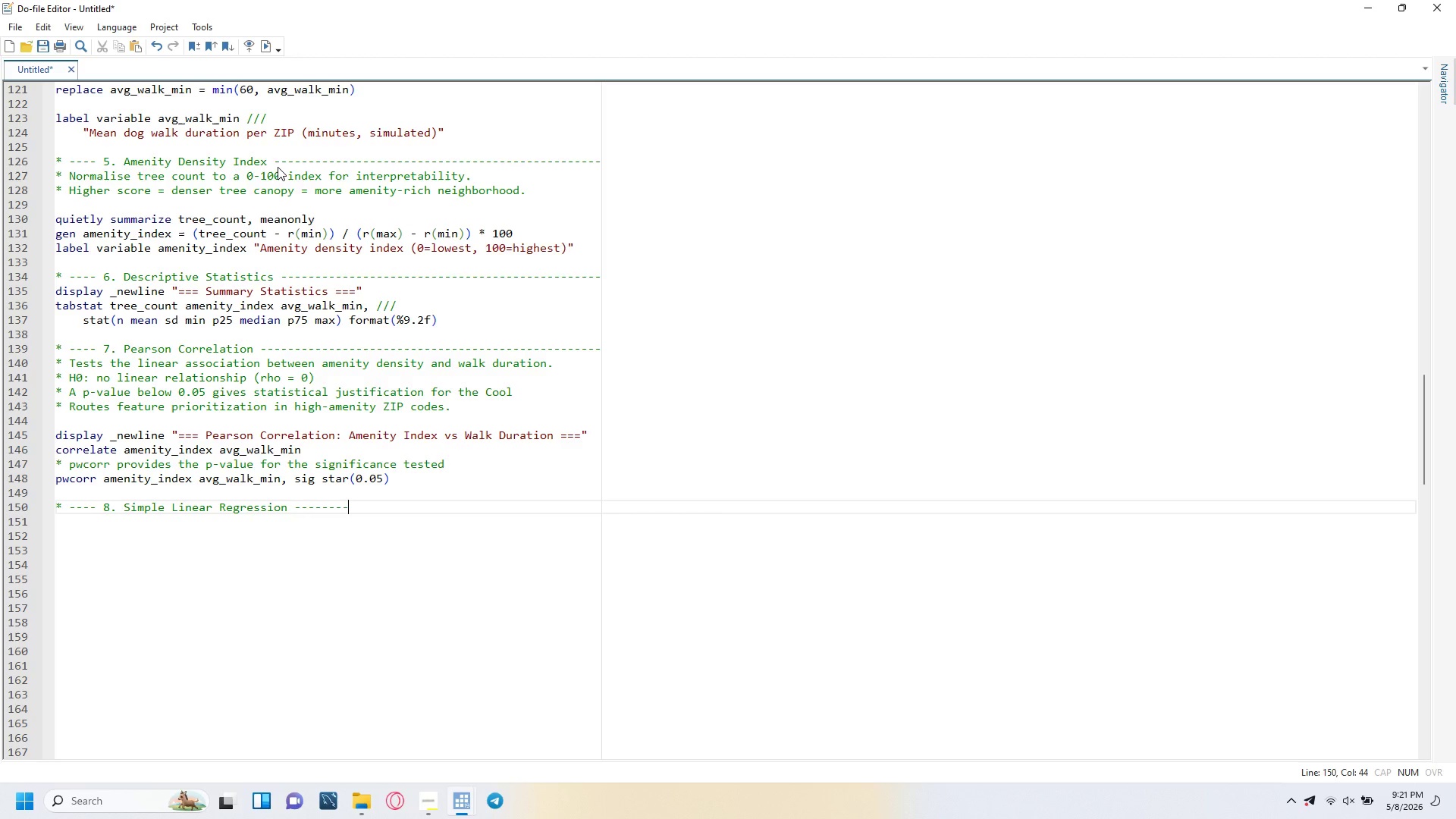 
key(Minus)
 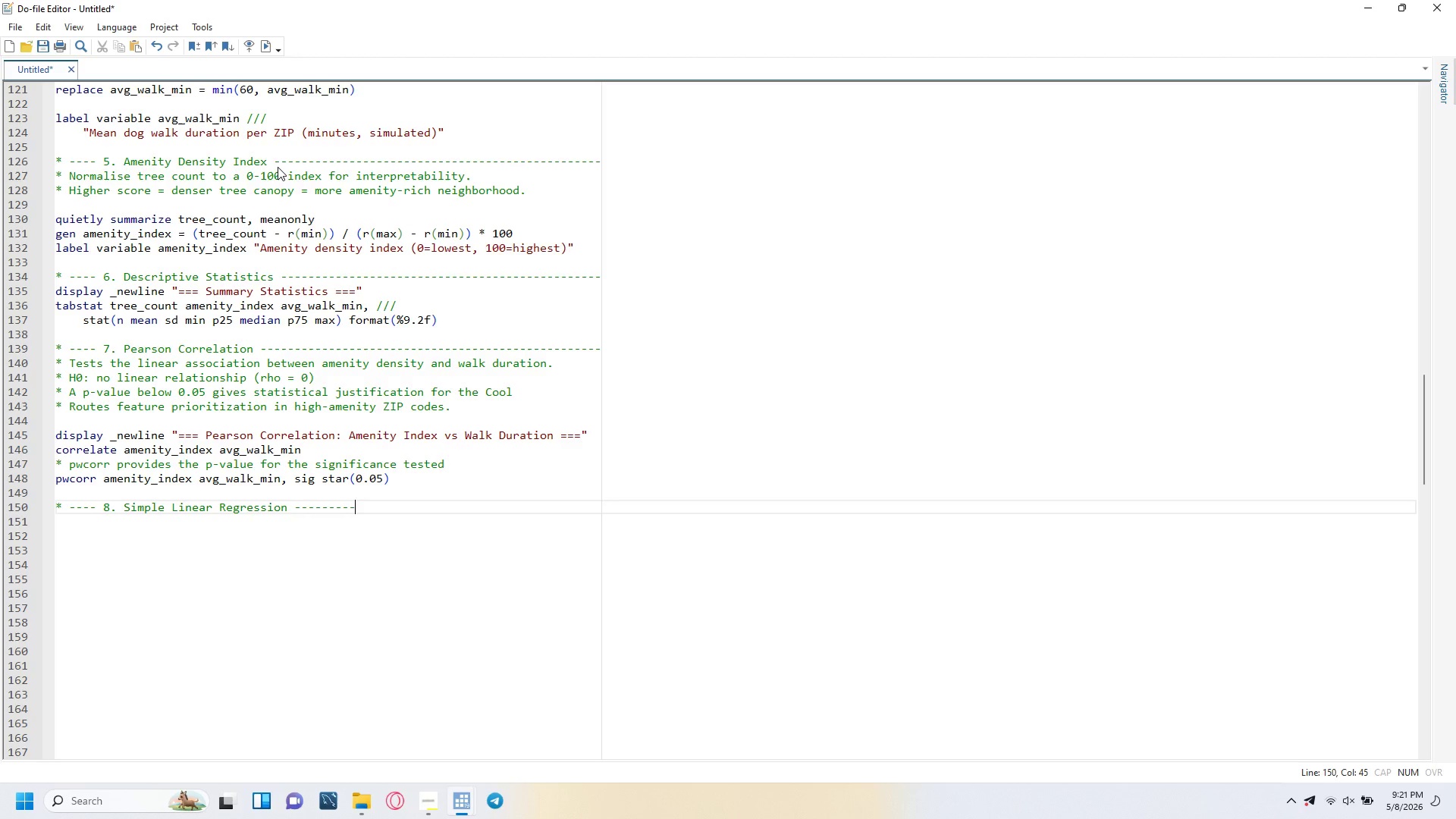 
key(Minus)
 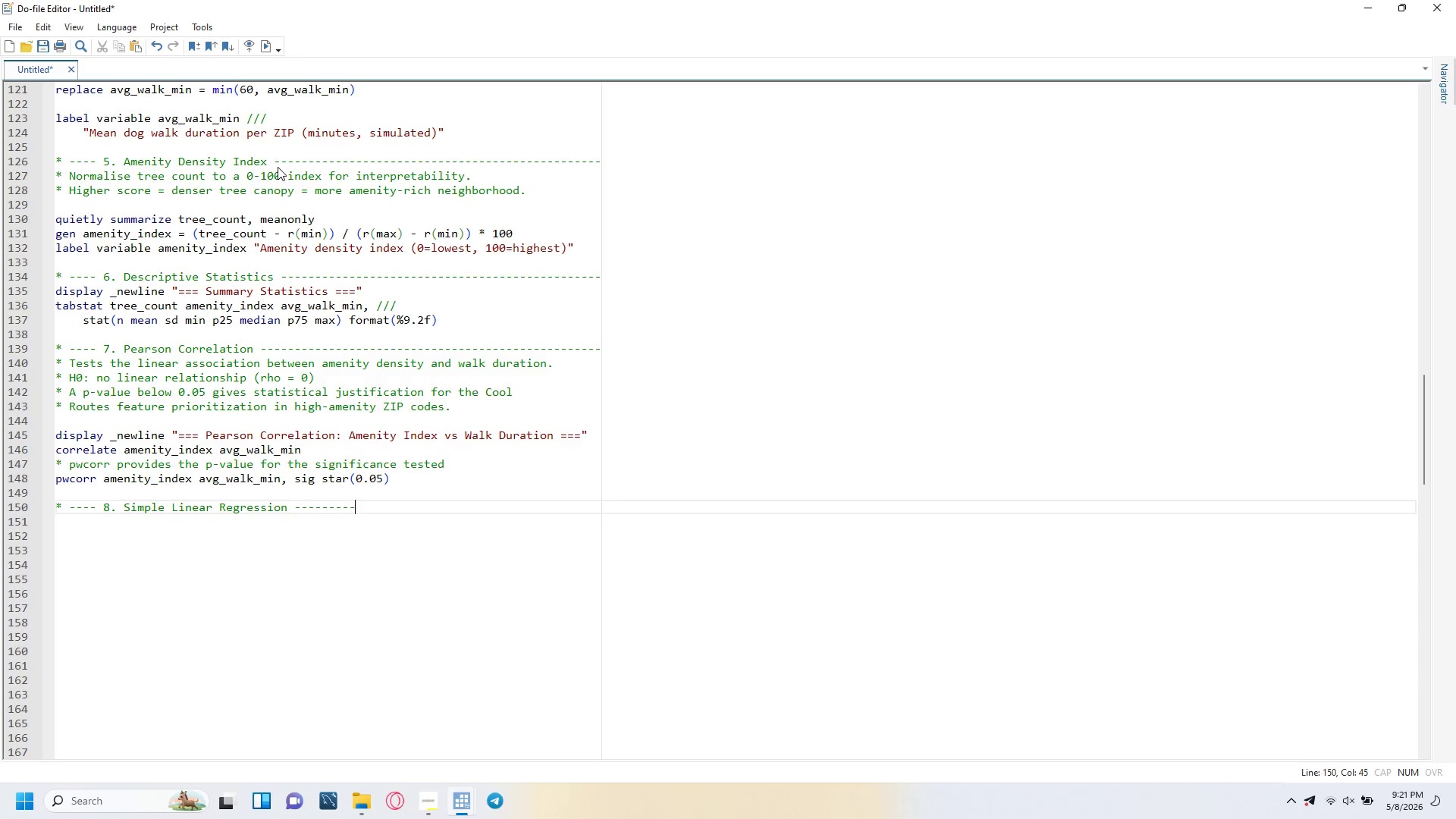 
key(Minus)
 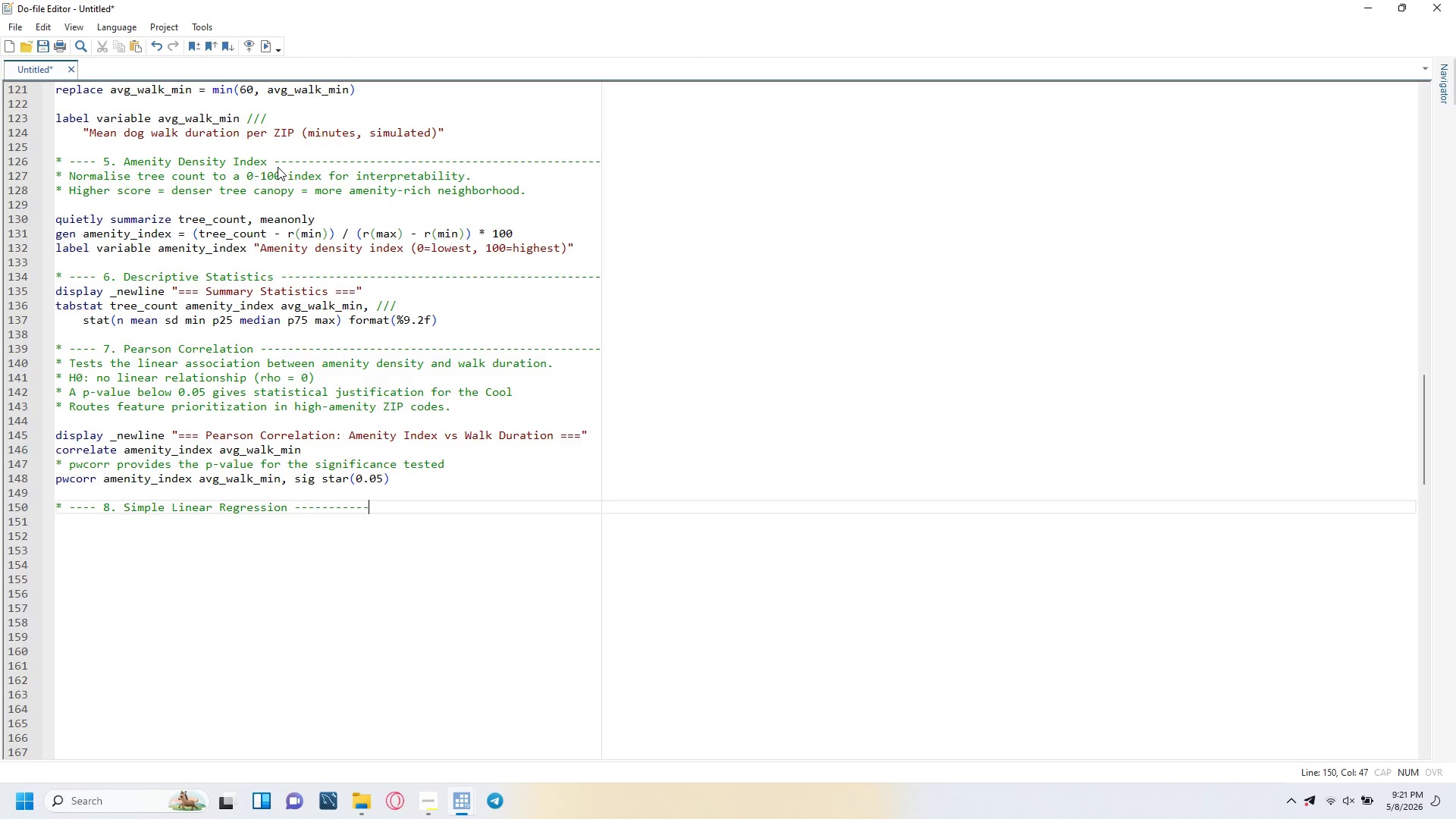 
key(Minus)
 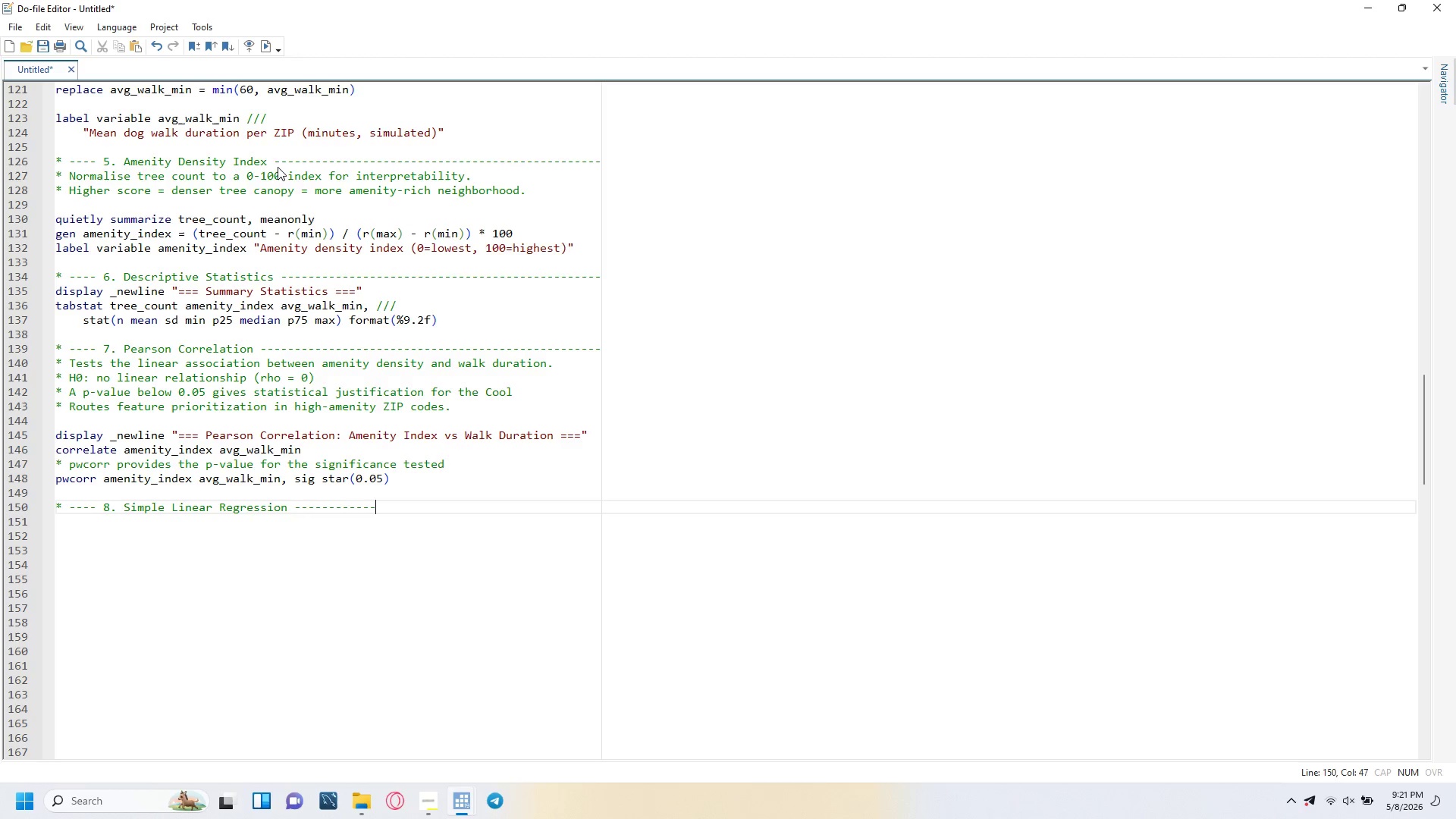 
key(Minus)
 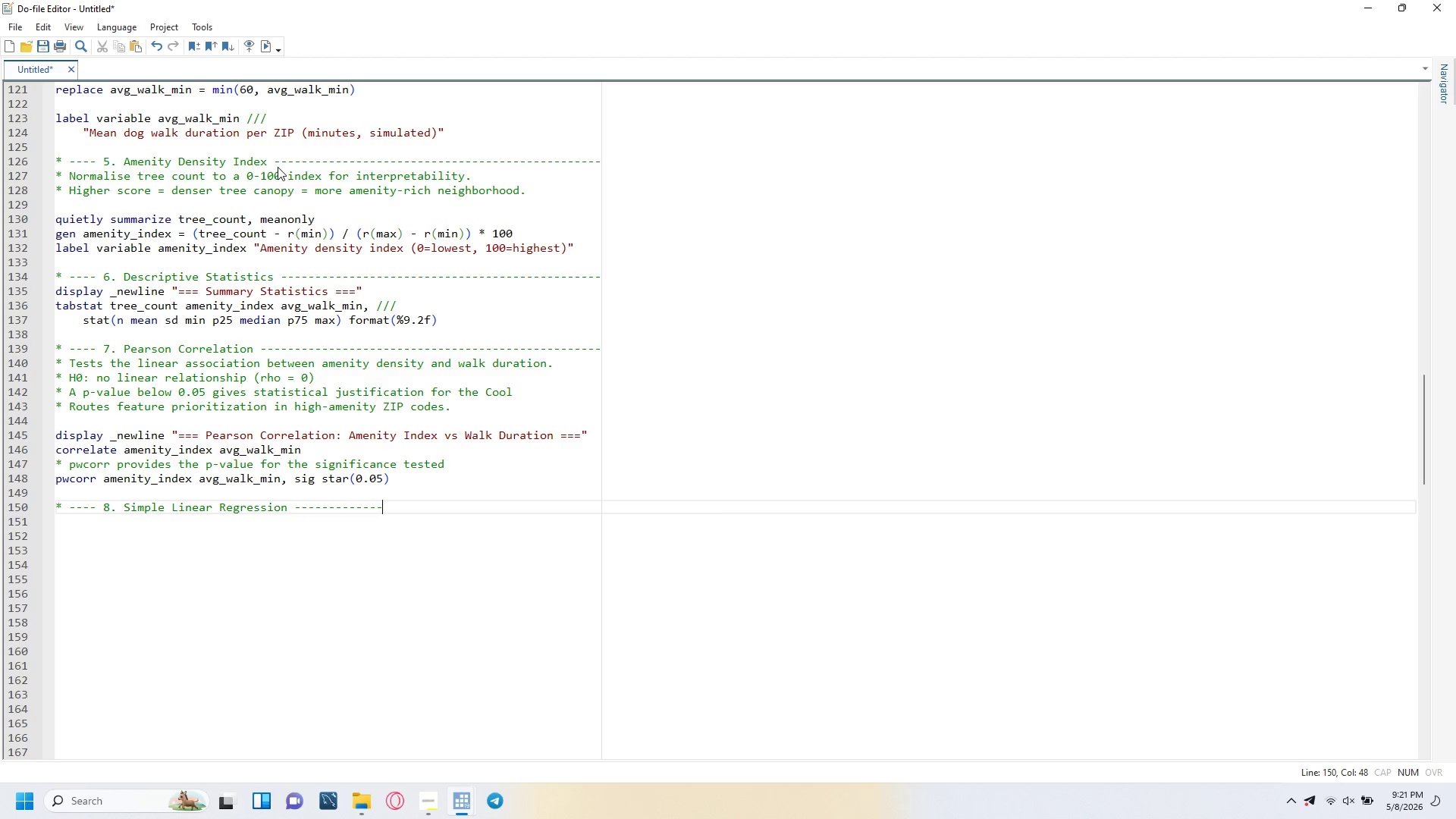 
key(Minus)
 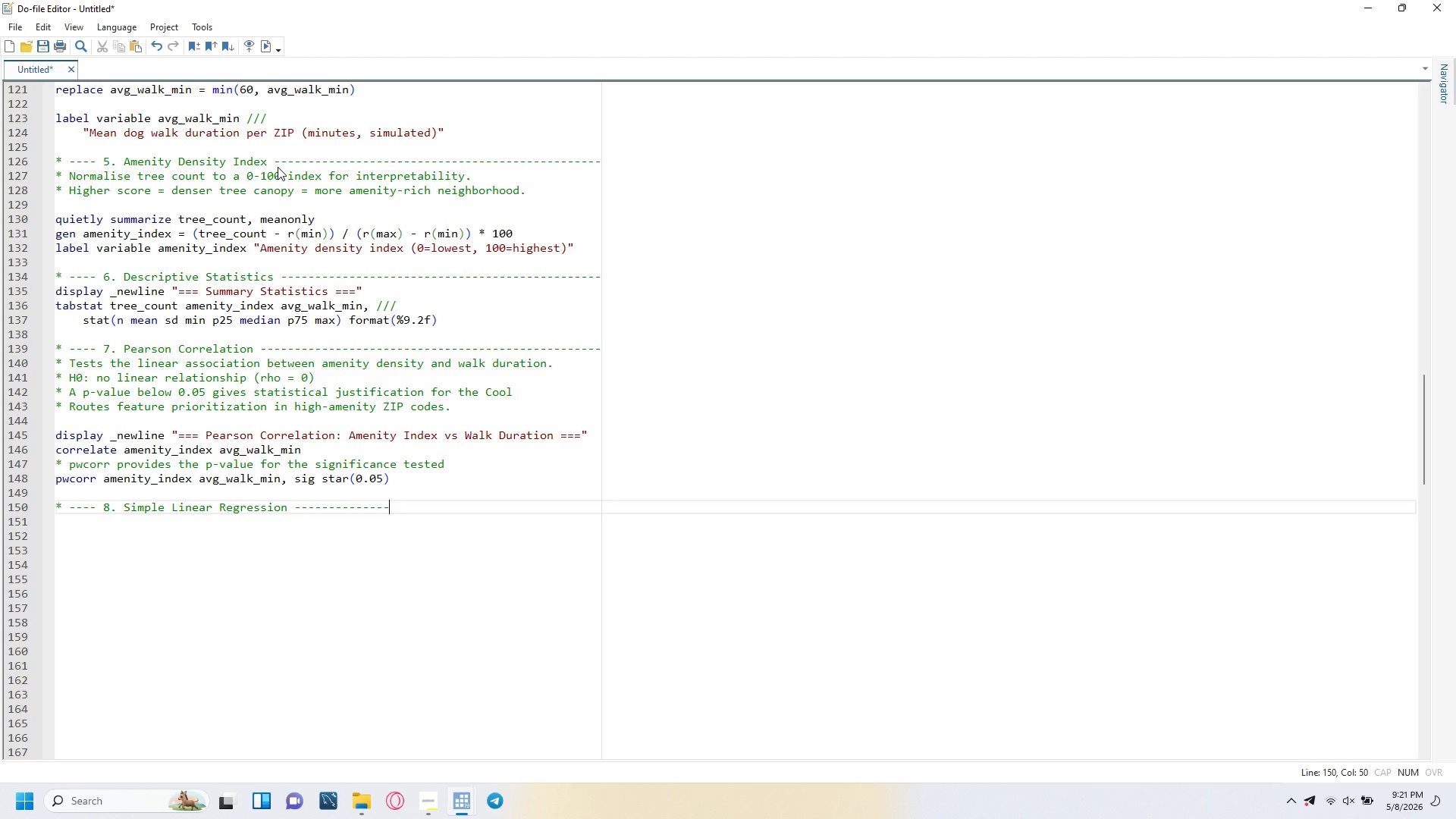 
key(Minus)
 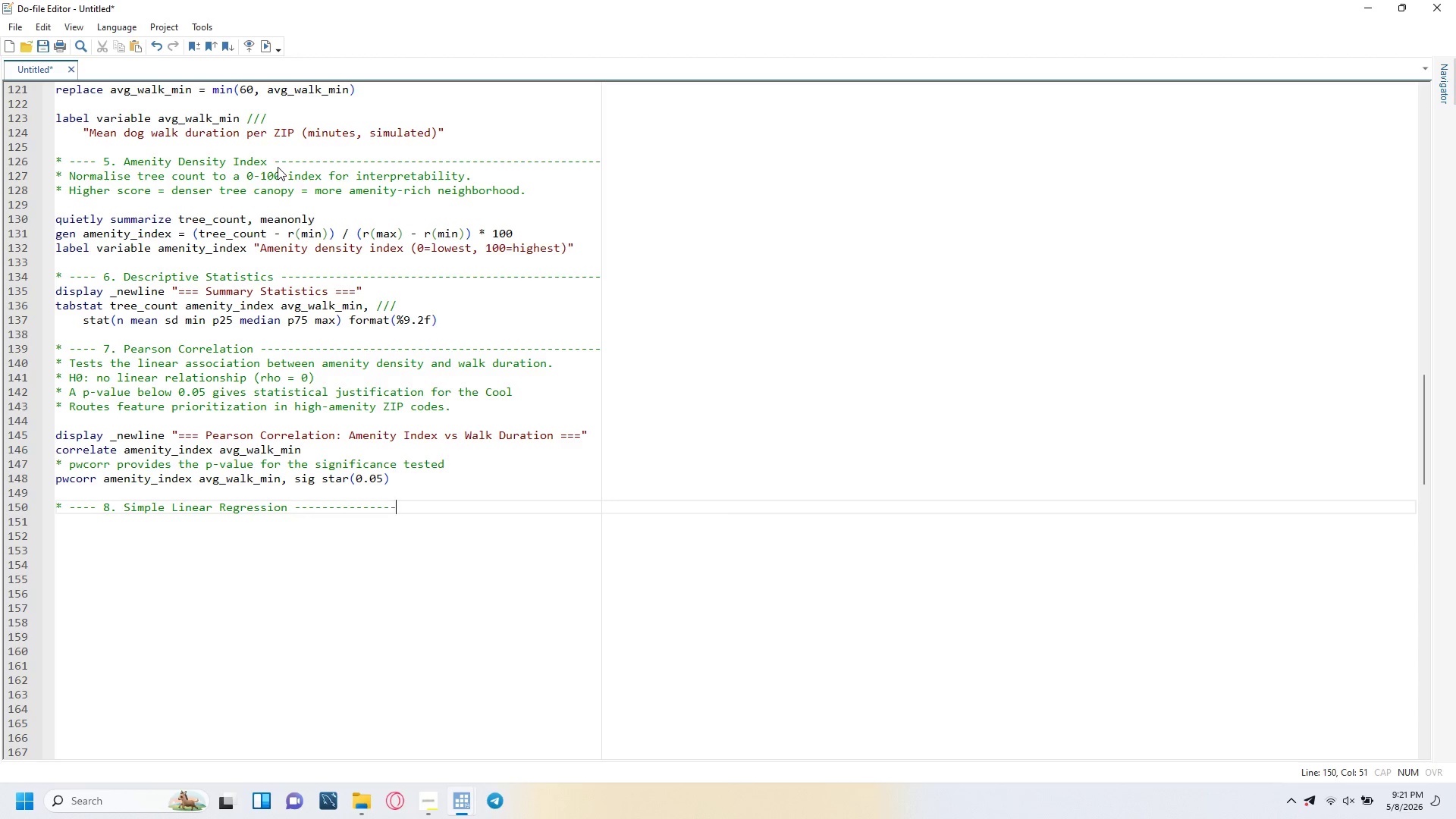 
key(Minus)
 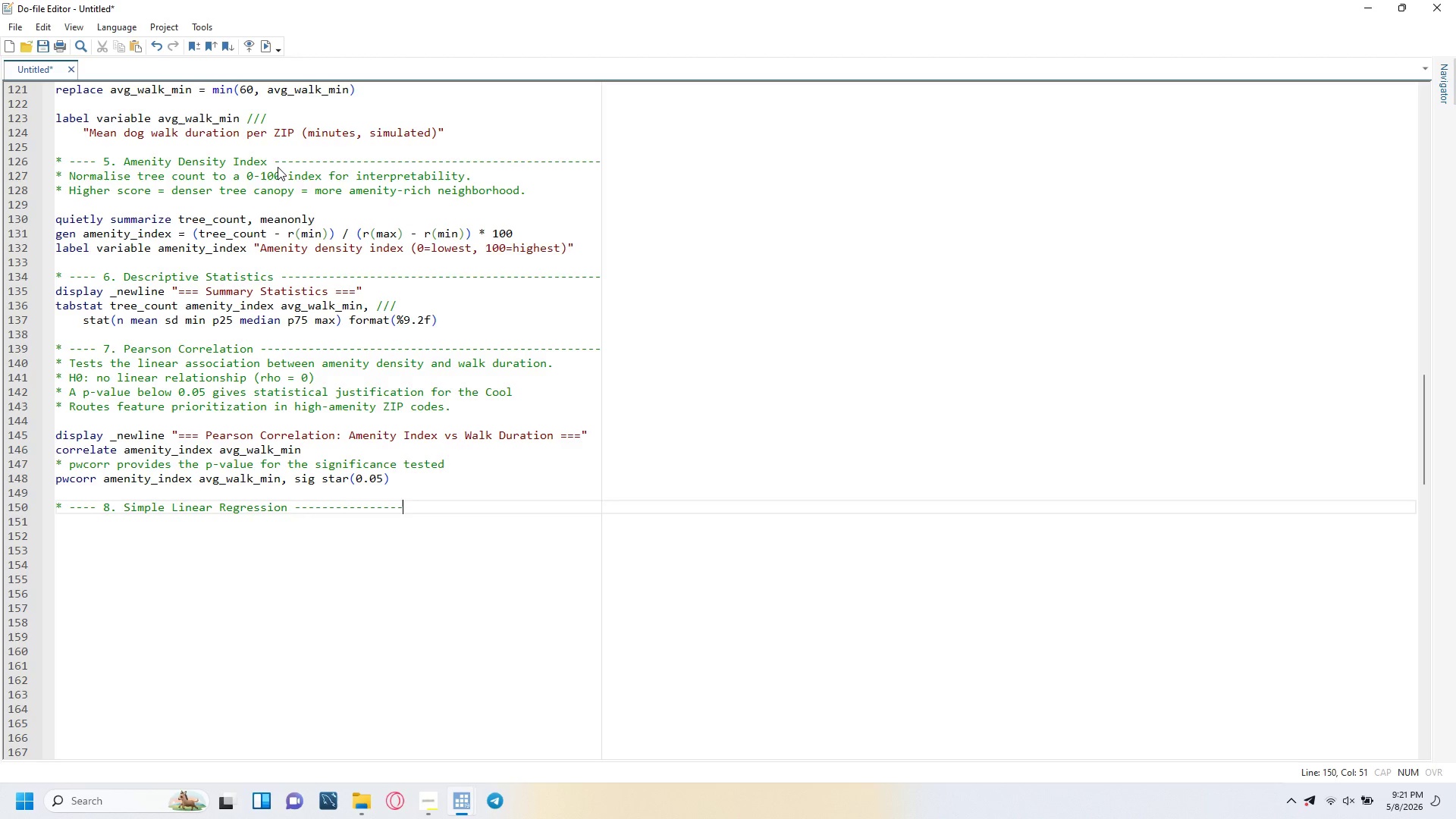 
key(Minus)
 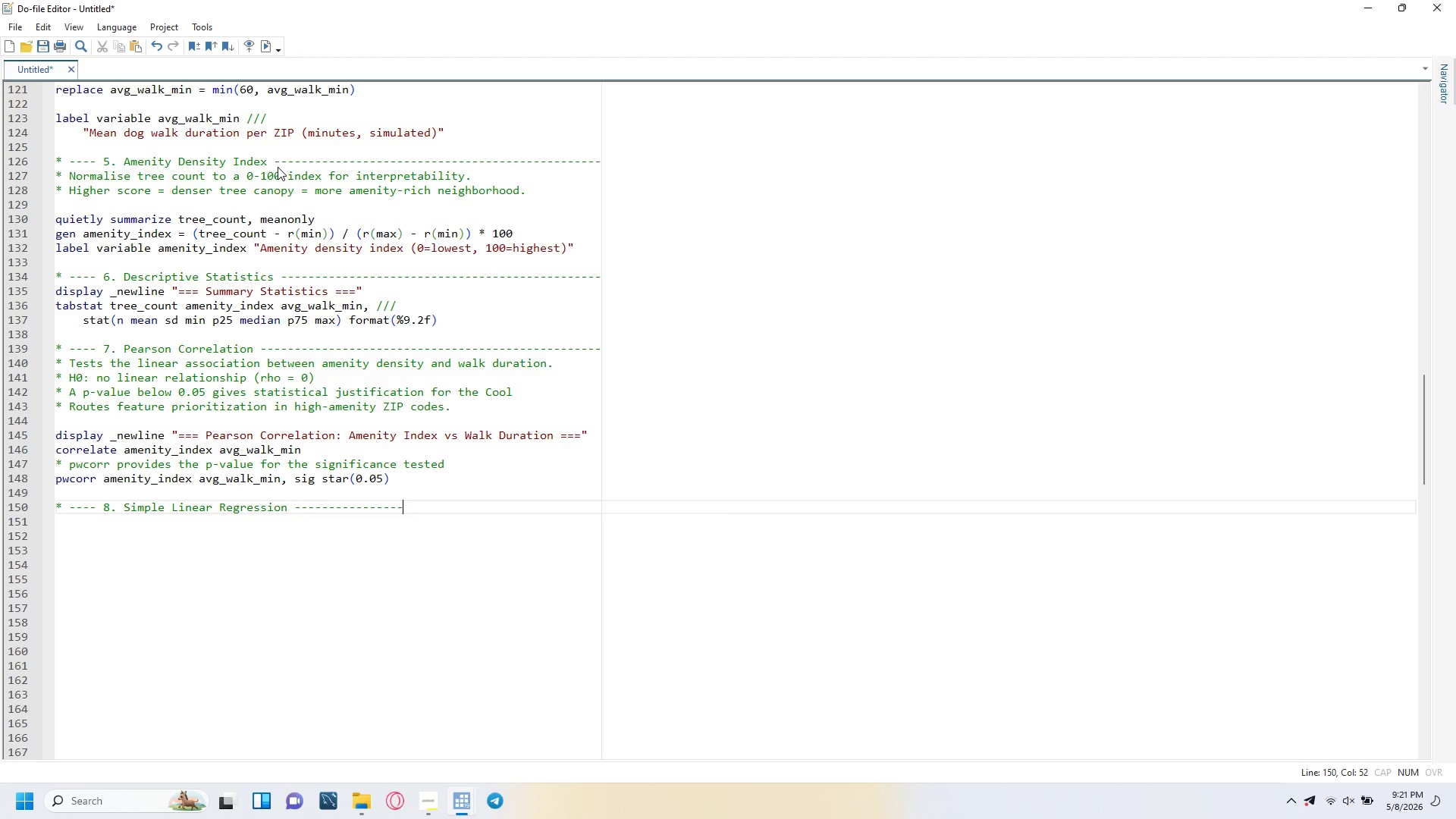 
key(Minus)
 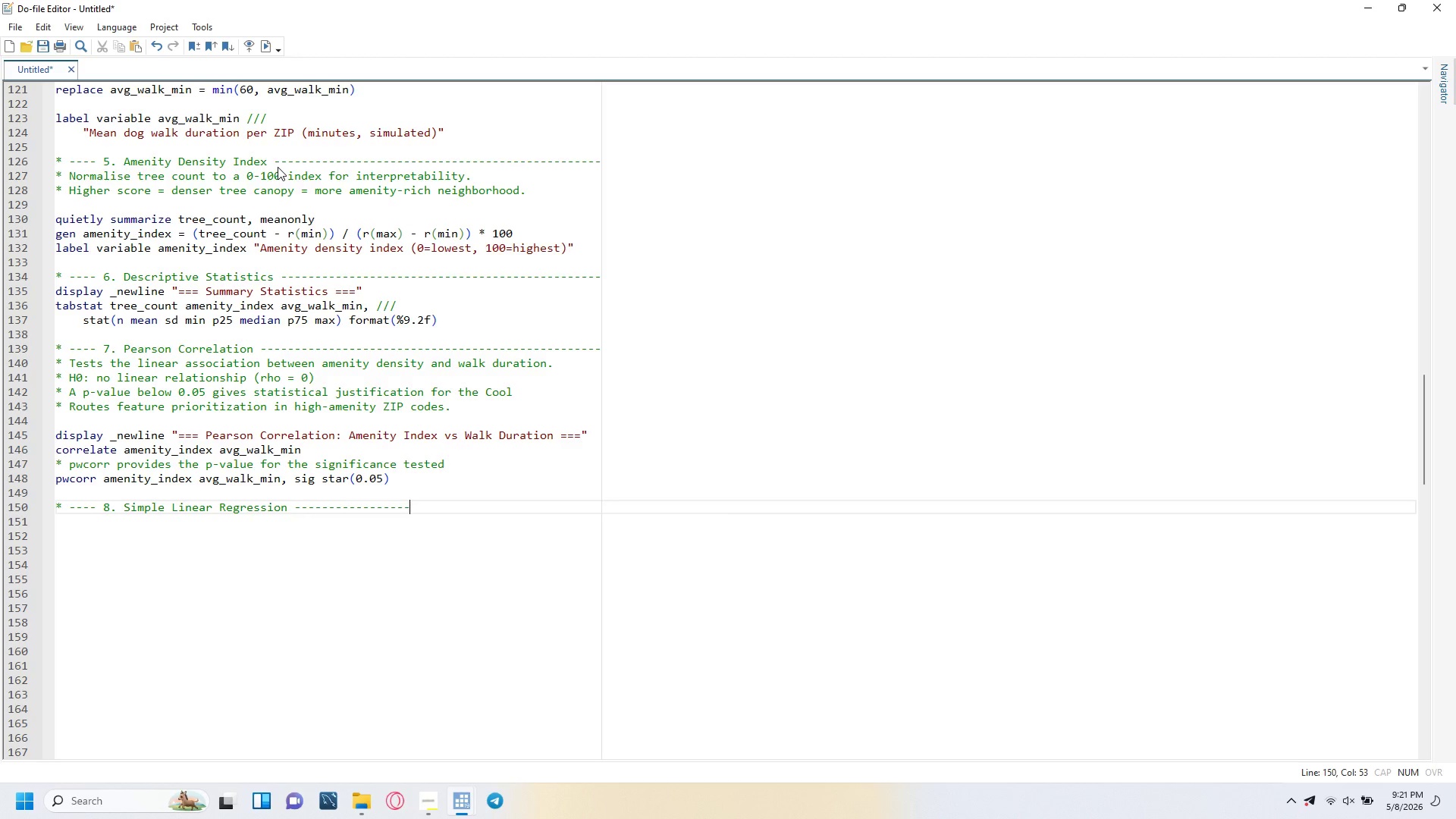 
key(Minus)
 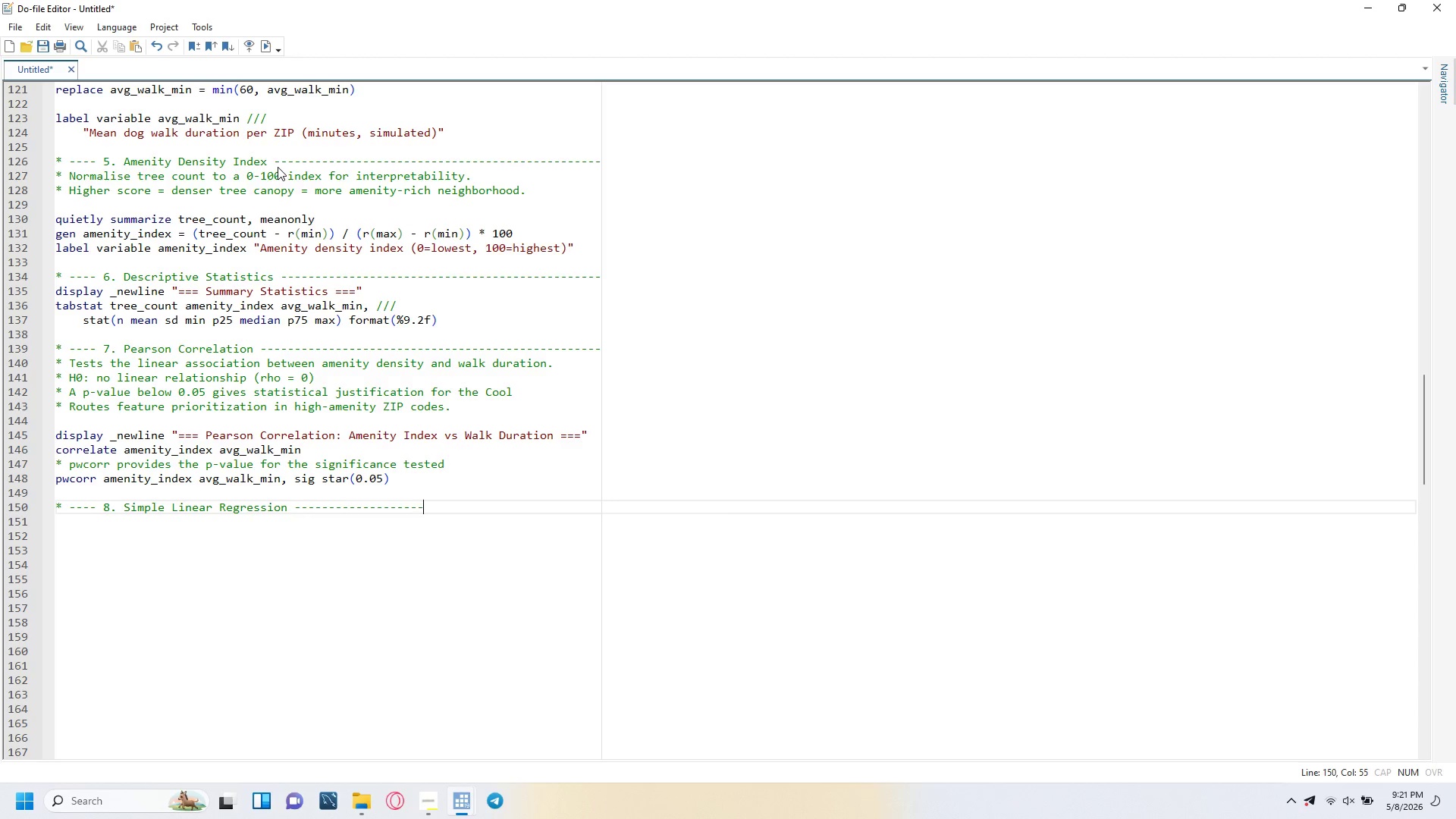 
key(Minus)
 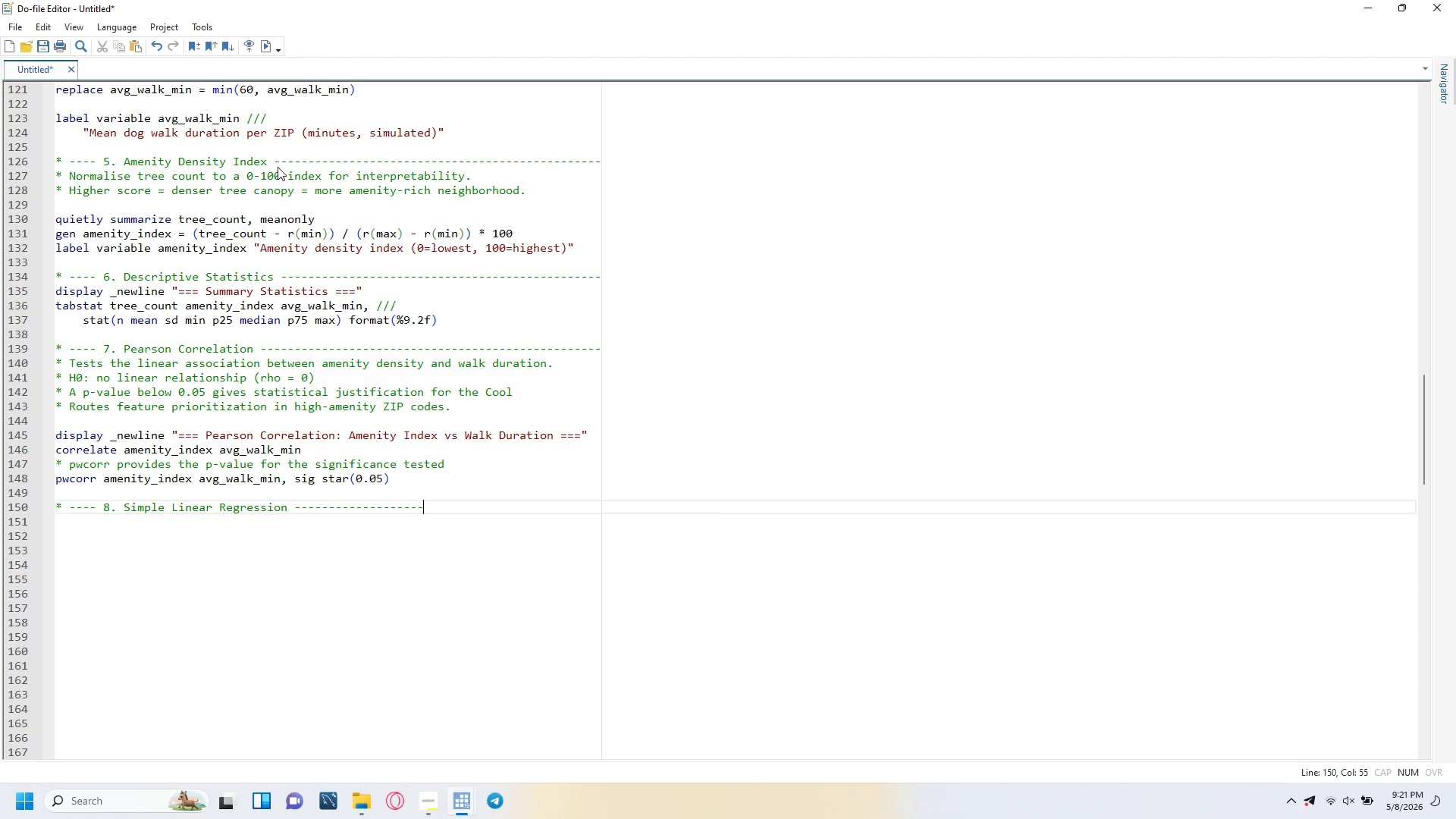 
key(Minus)
 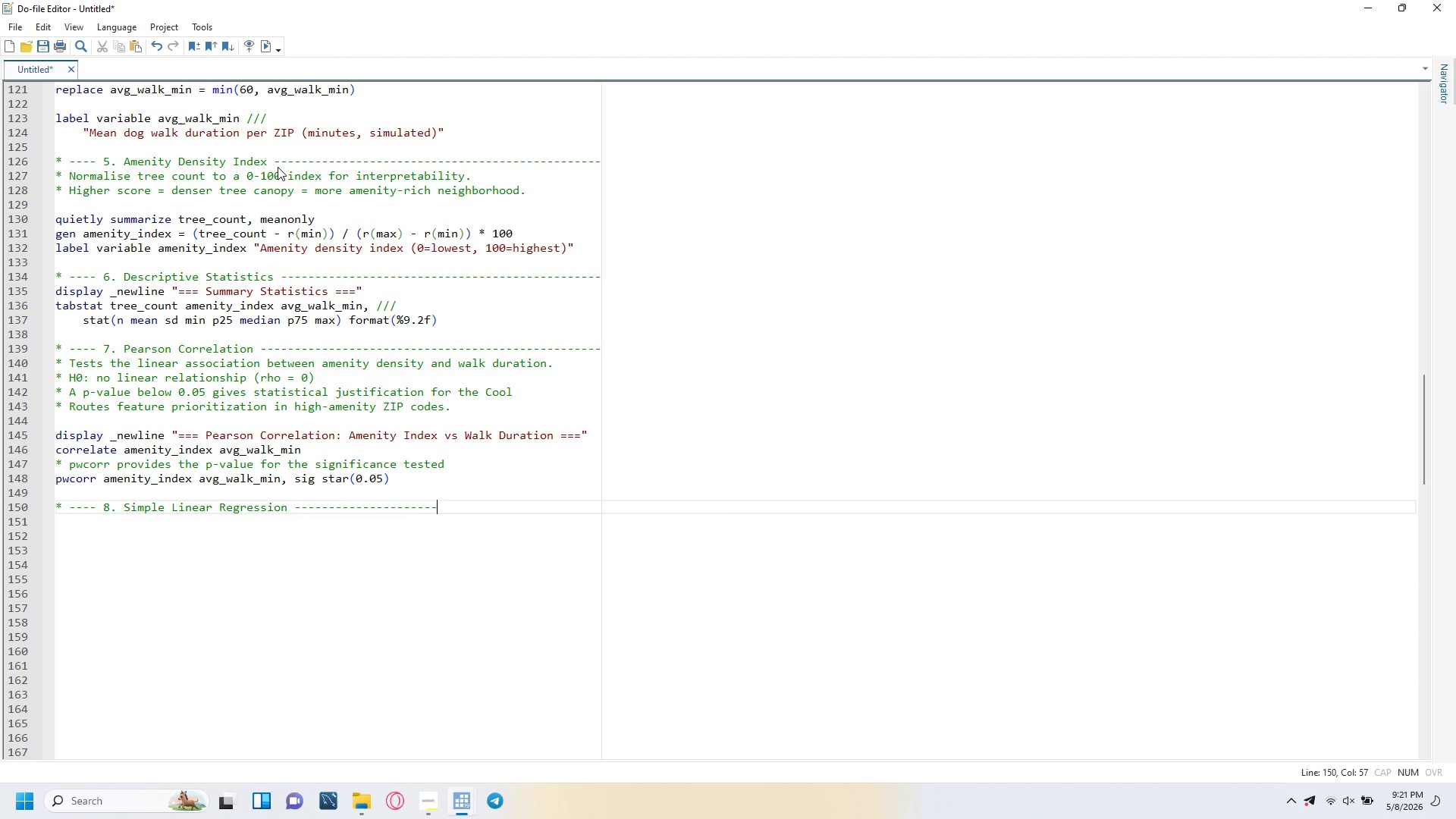 
key(Minus)
 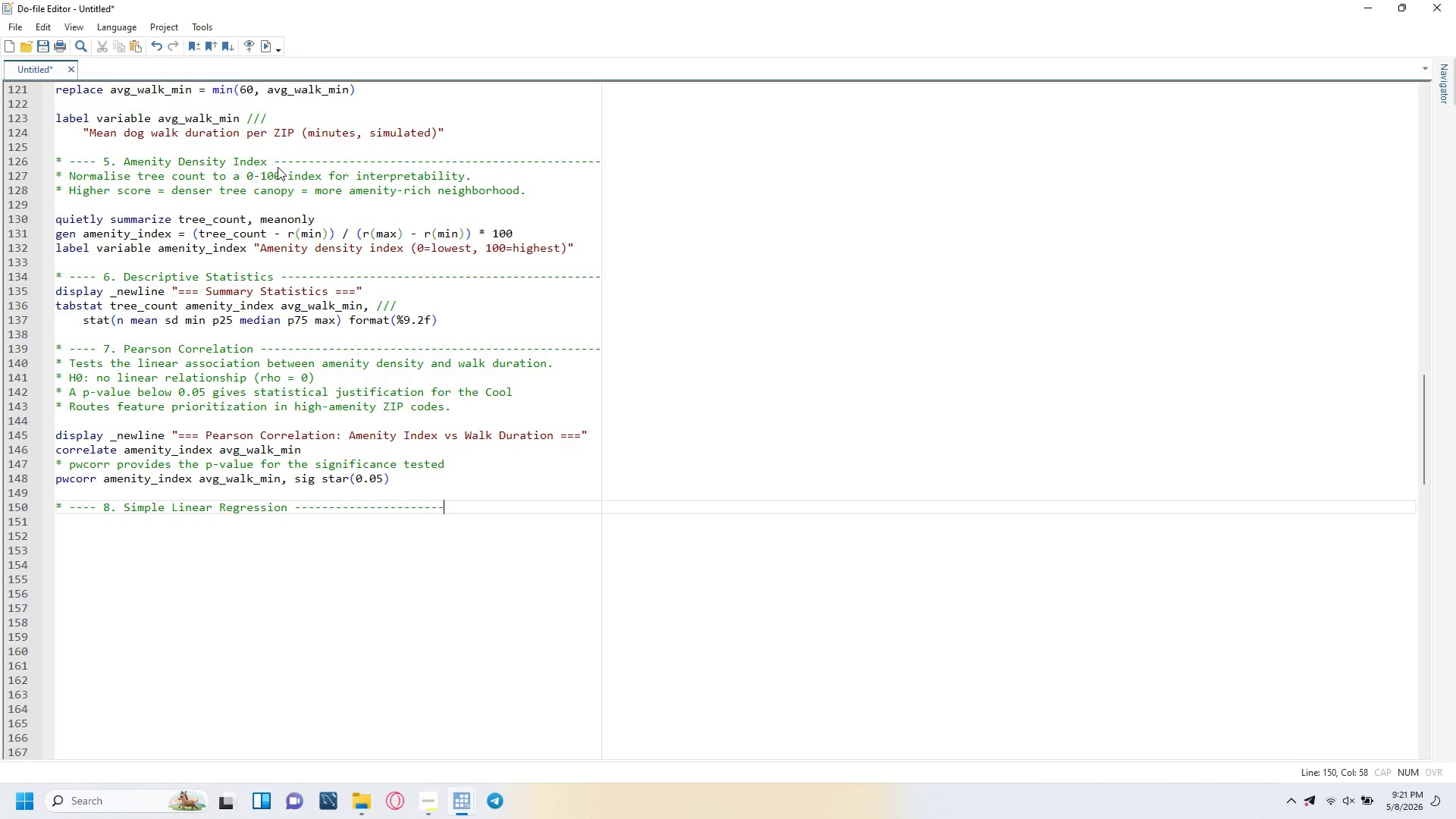 
key(Minus)
 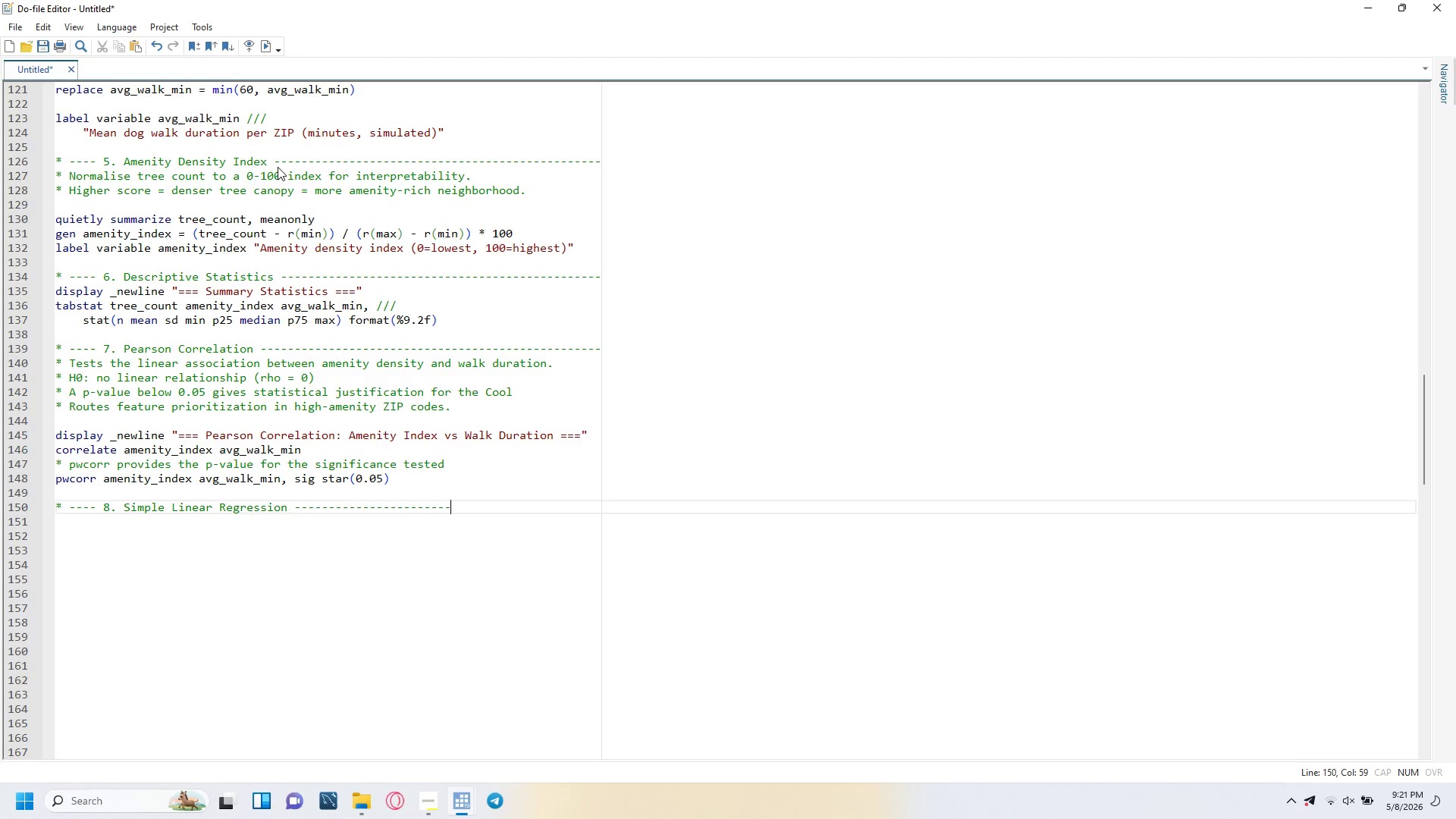 
key(Minus)
 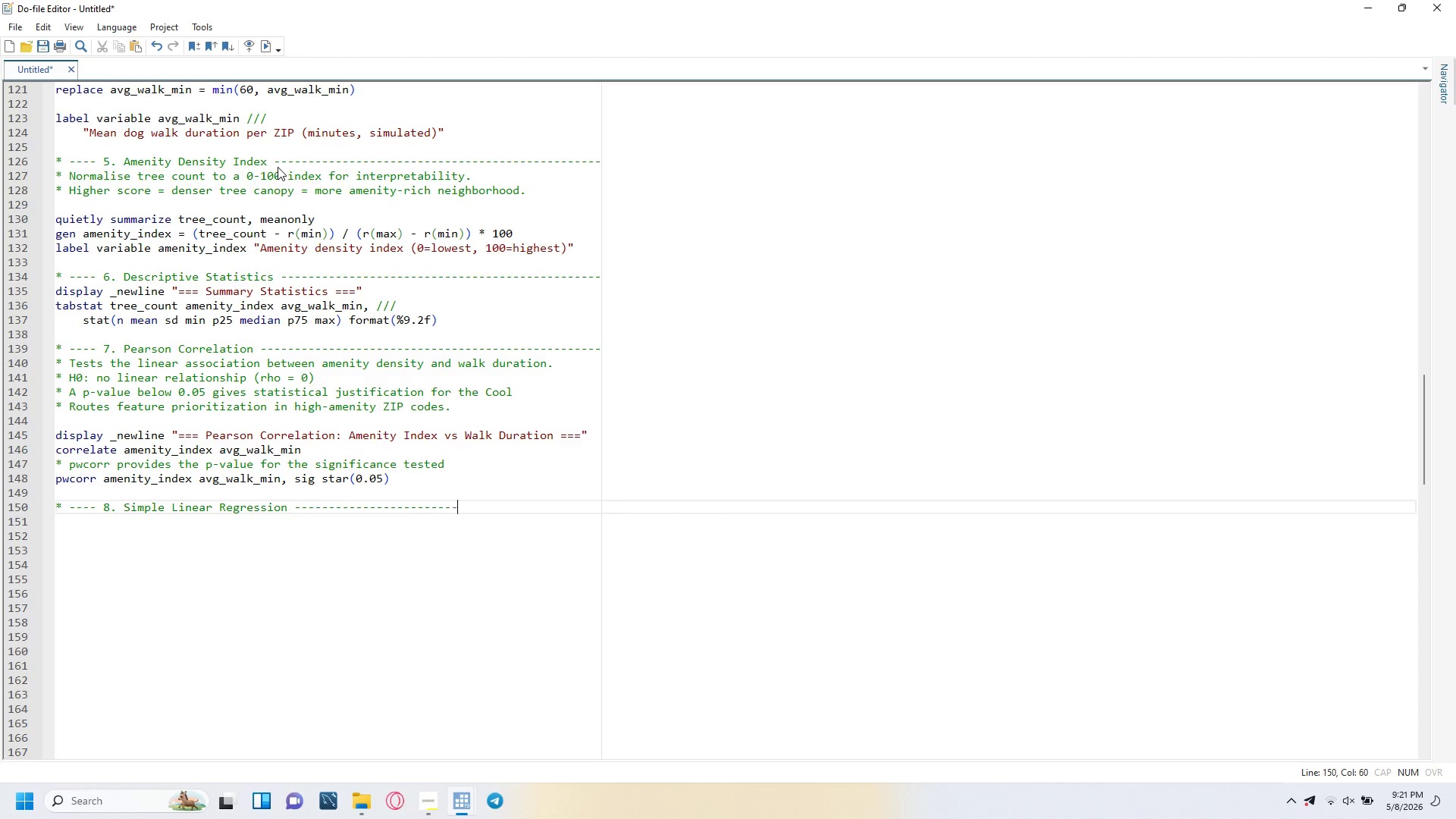 
key(Minus)
 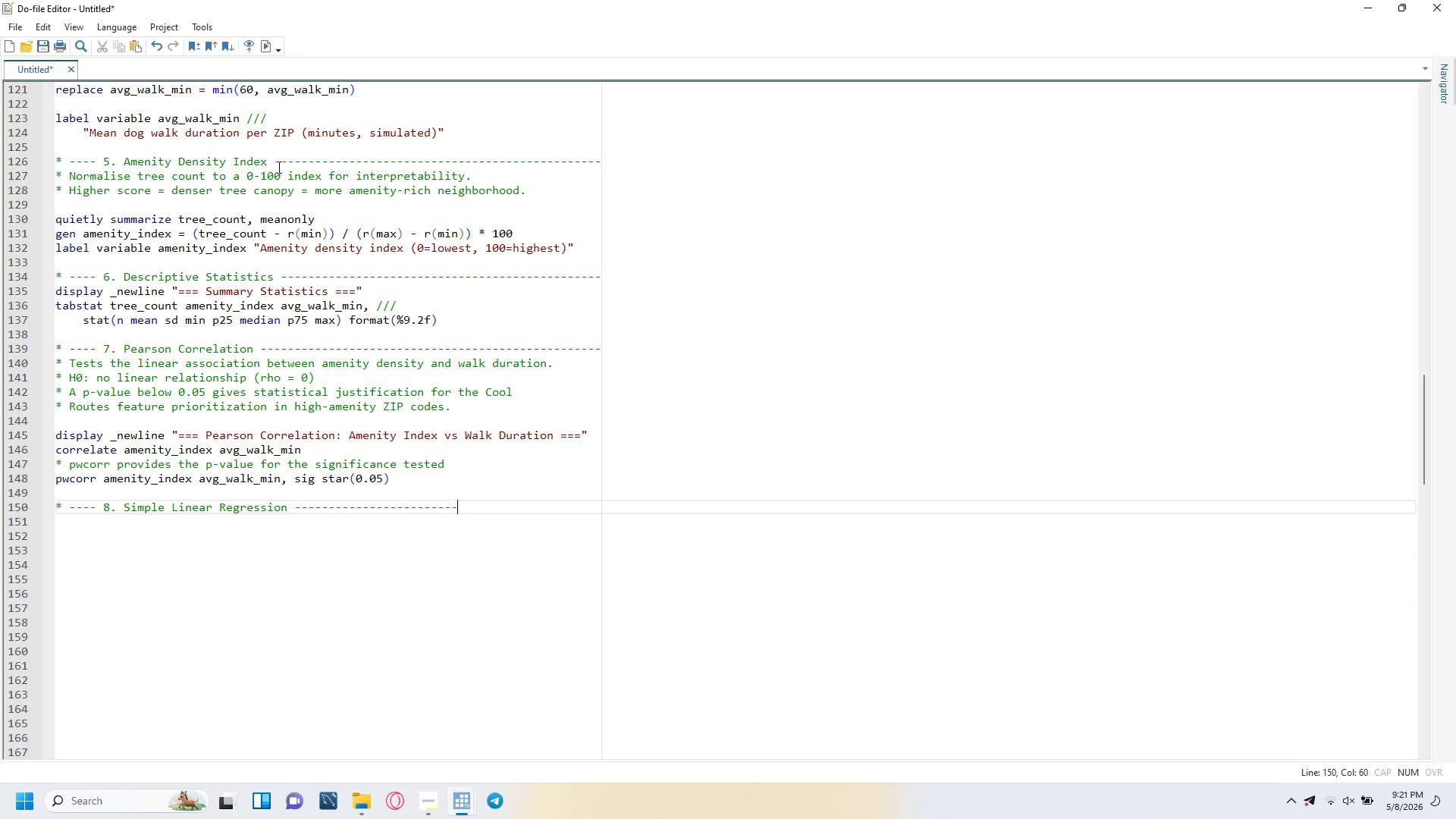 
key(Minus)
 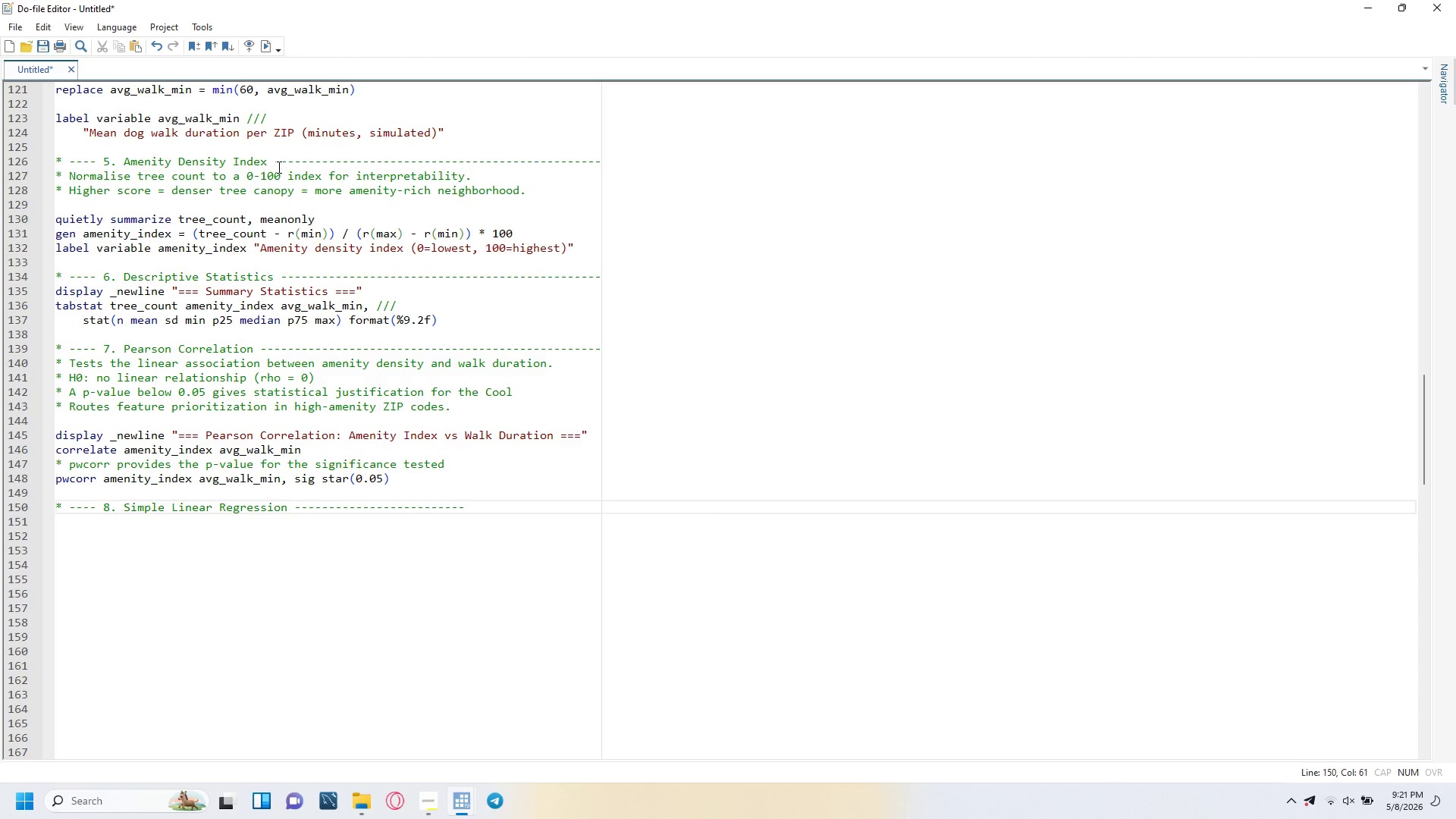 
key(Minus)
 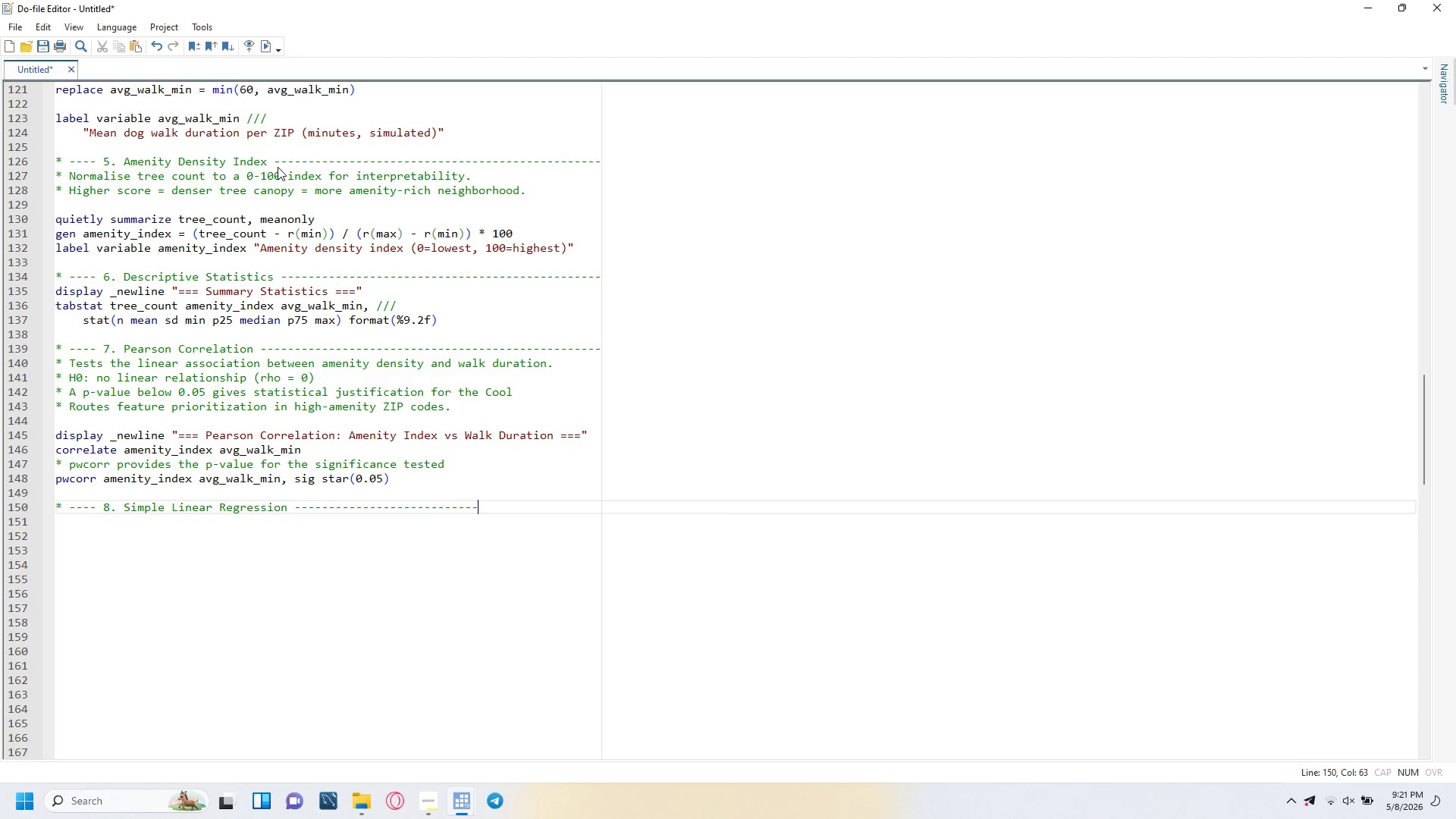 
key(Minus)
 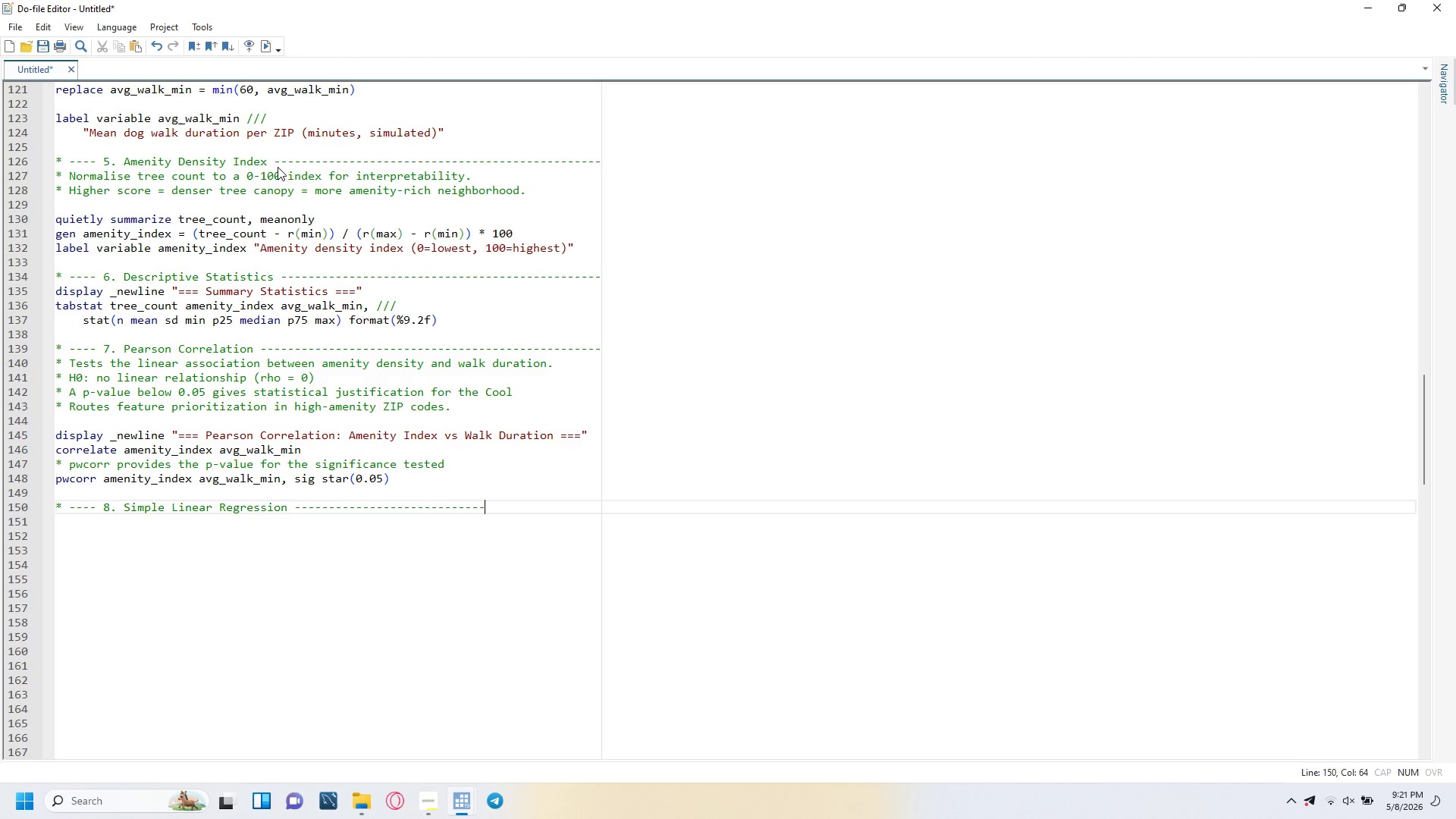 
key(Minus)
 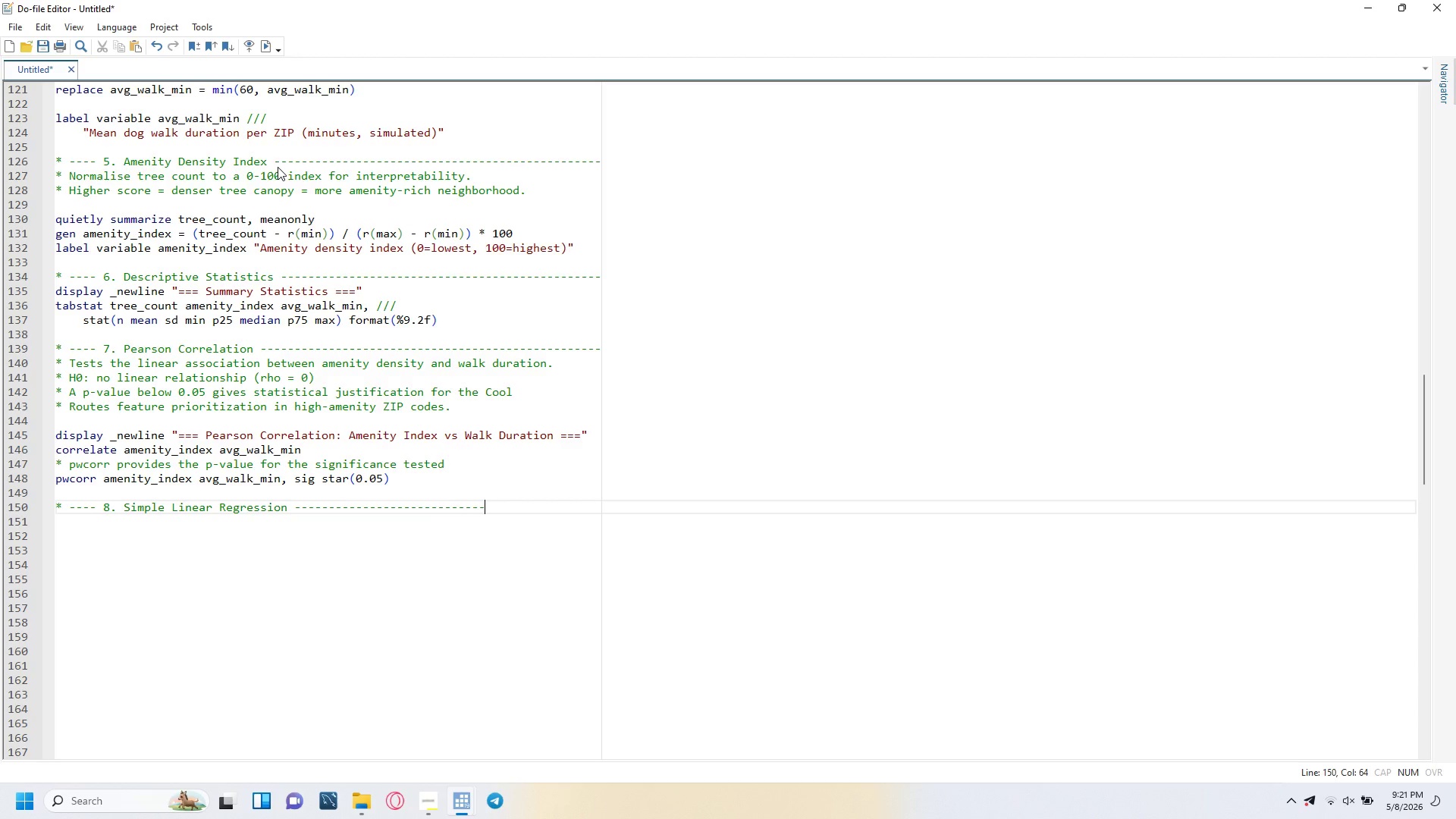 
key(Minus)
 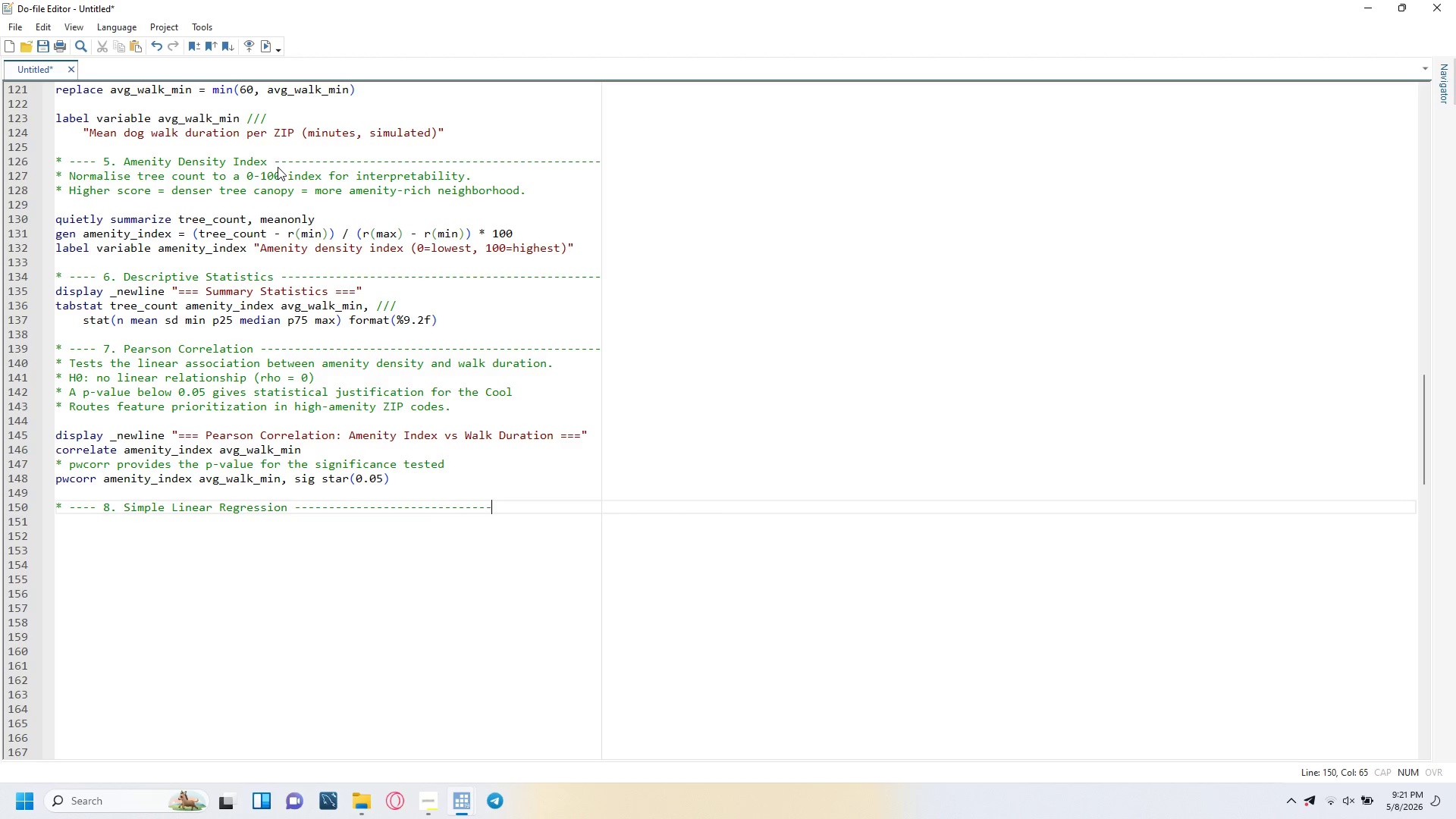 
key(Minus)
 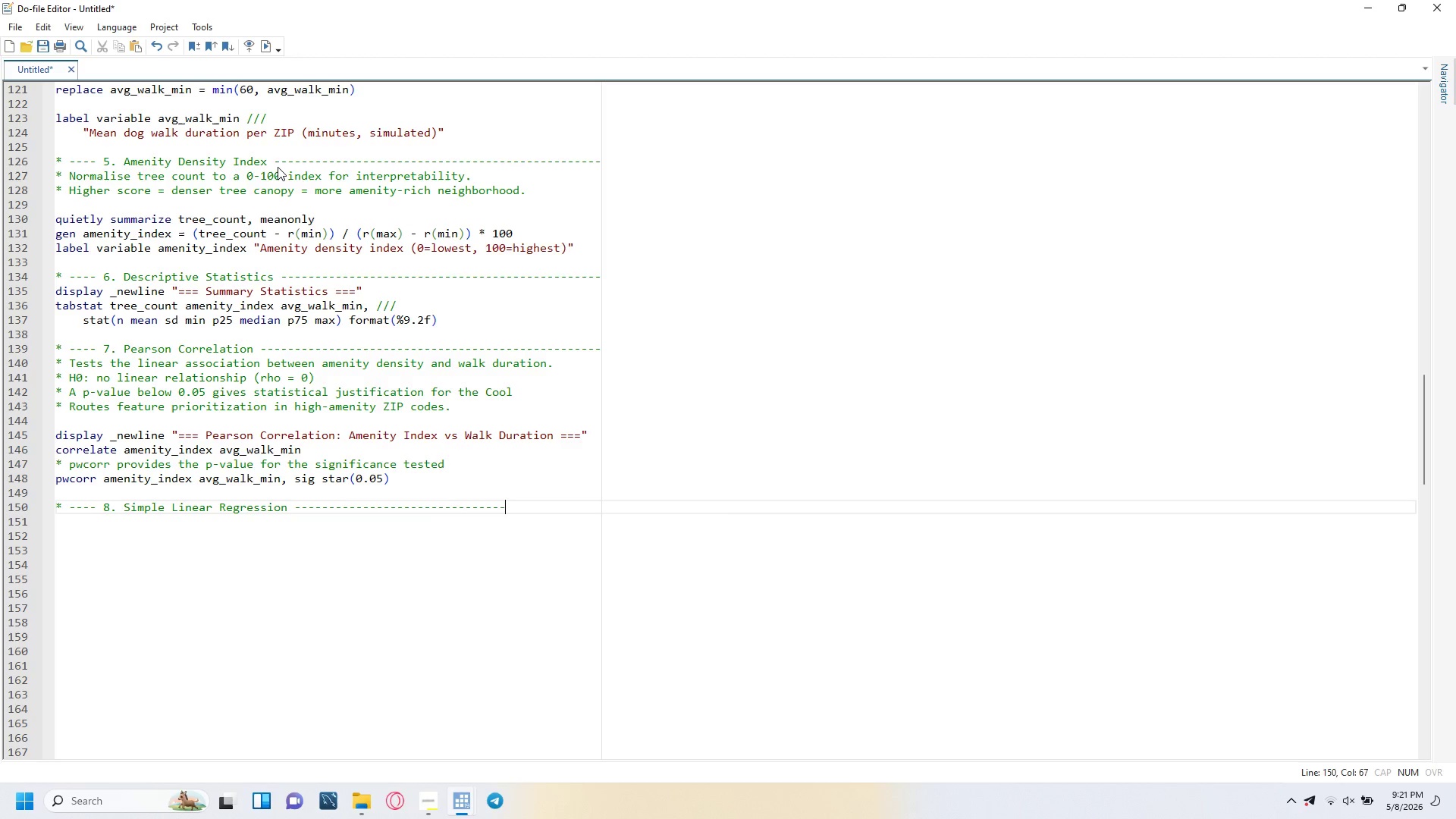 
key(Minus)
 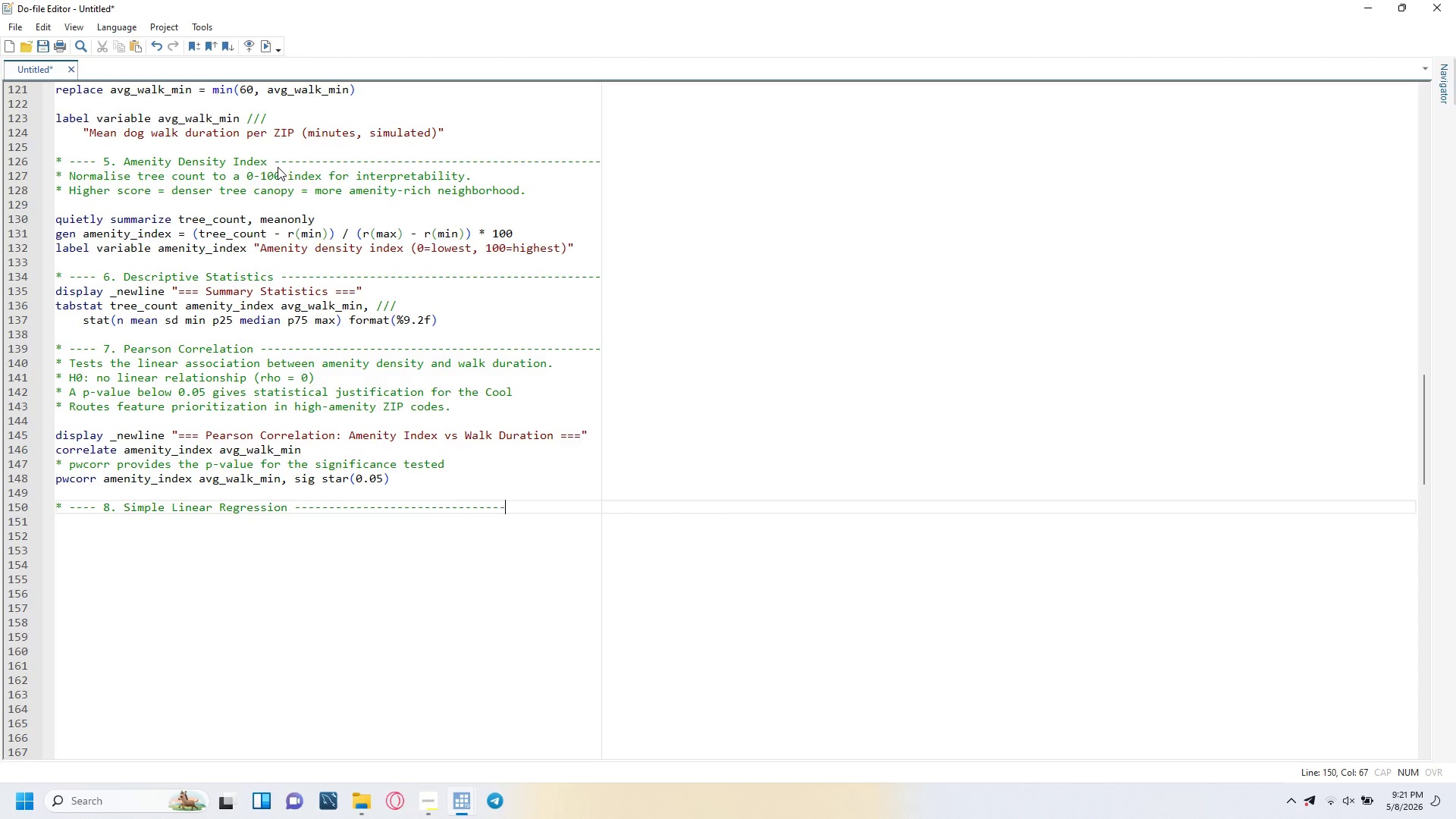 
key(Minus)
 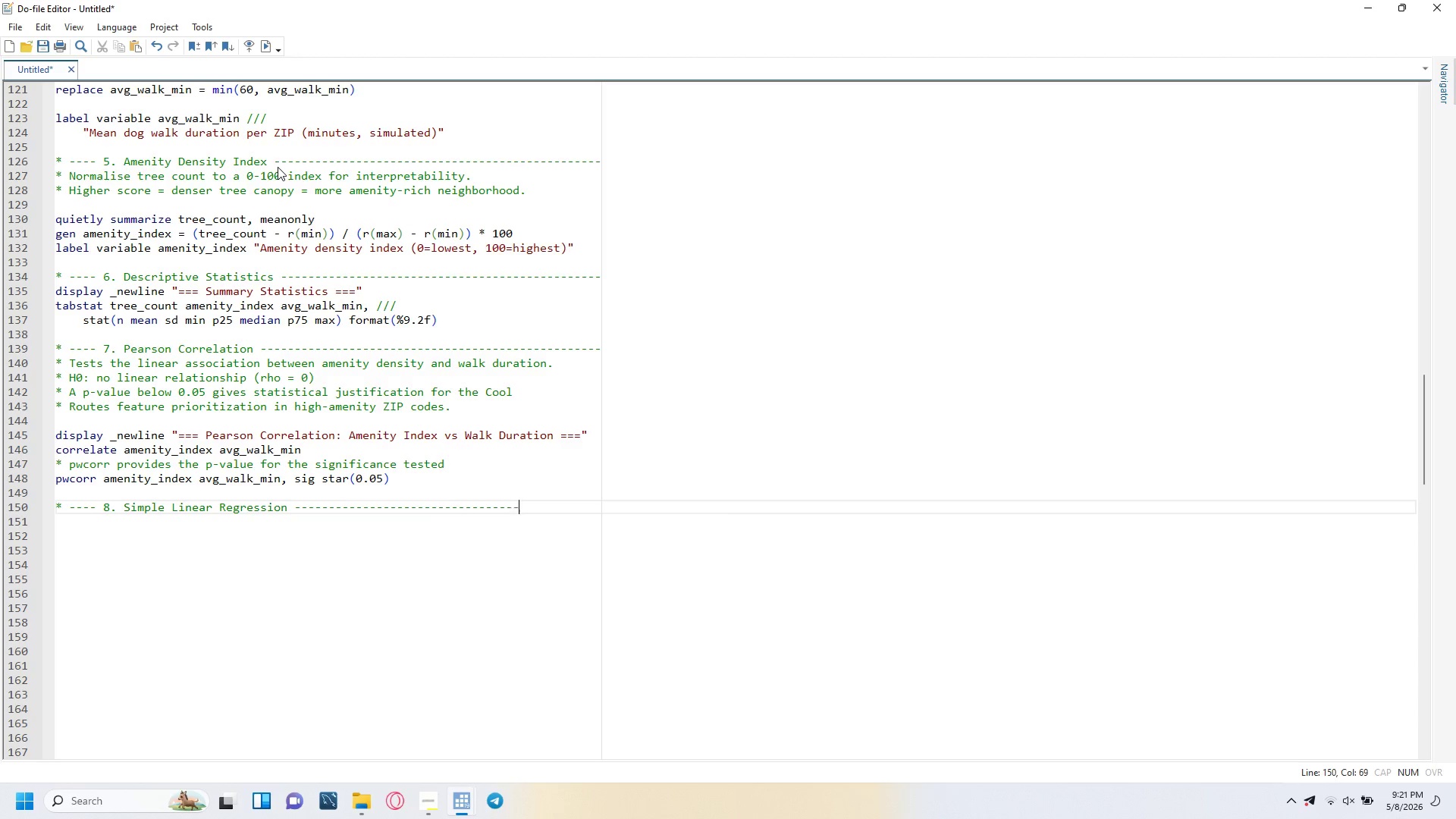 
key(Minus)
 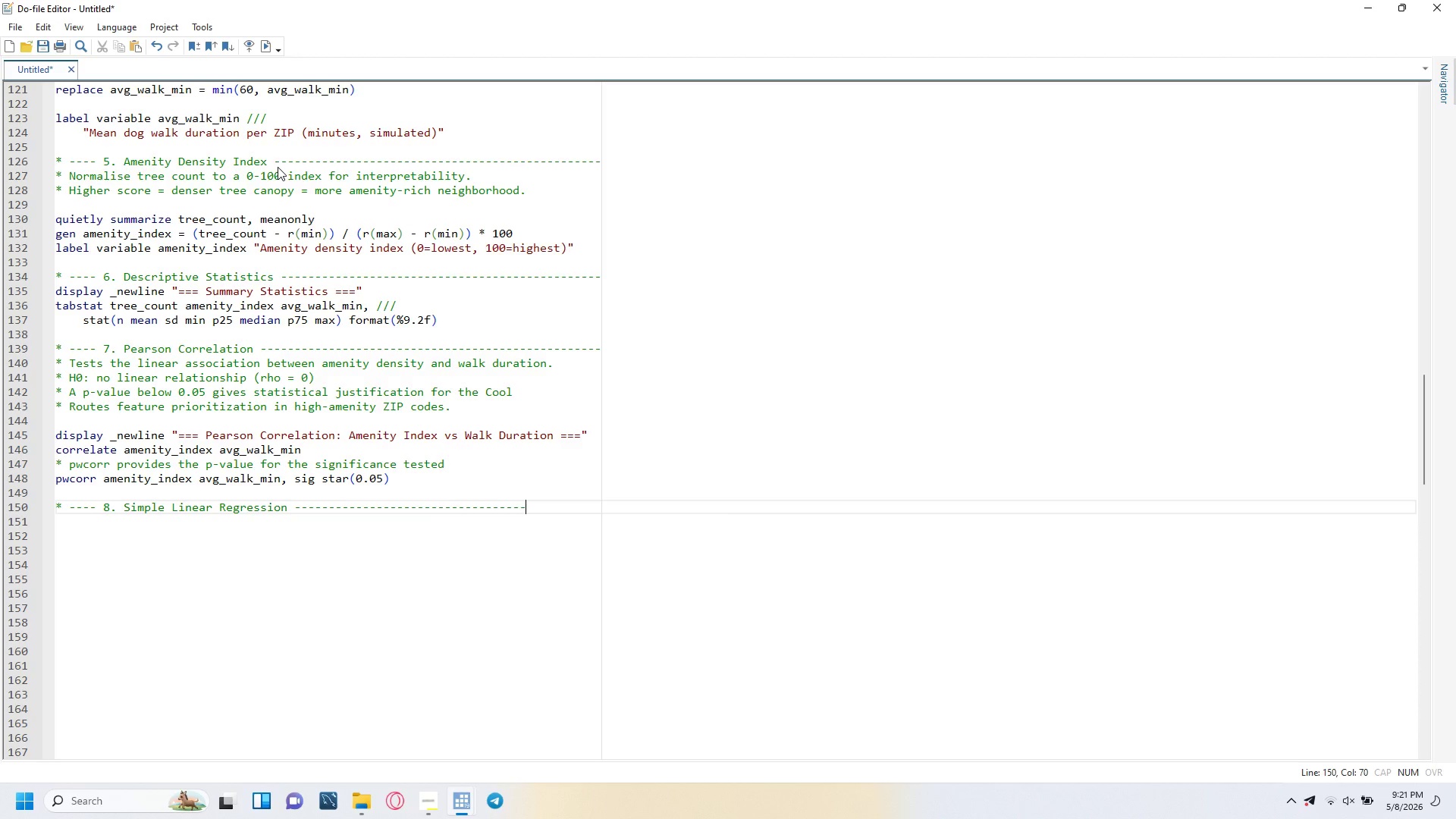 
key(Minus)
 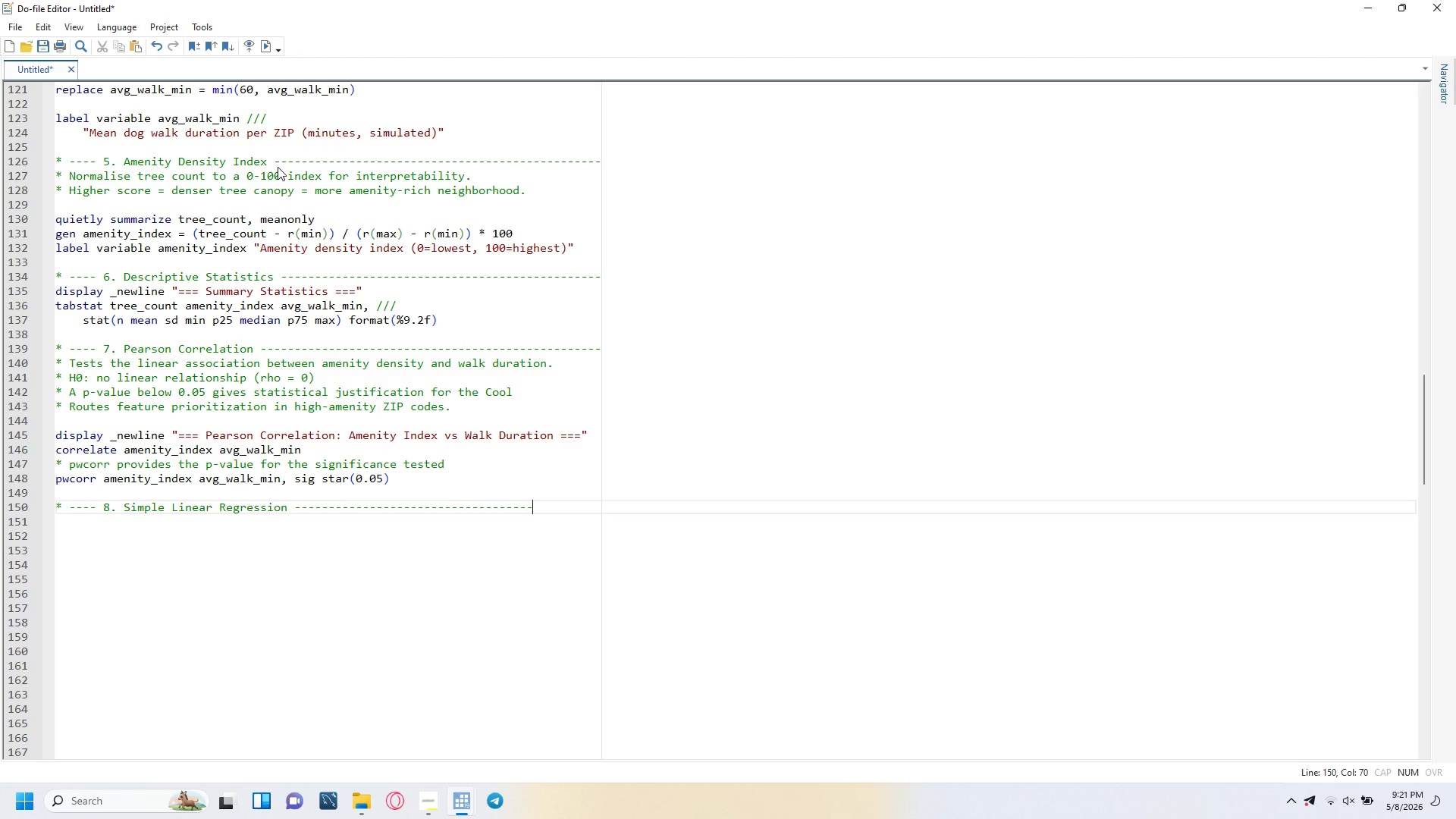 
key(Minus)
 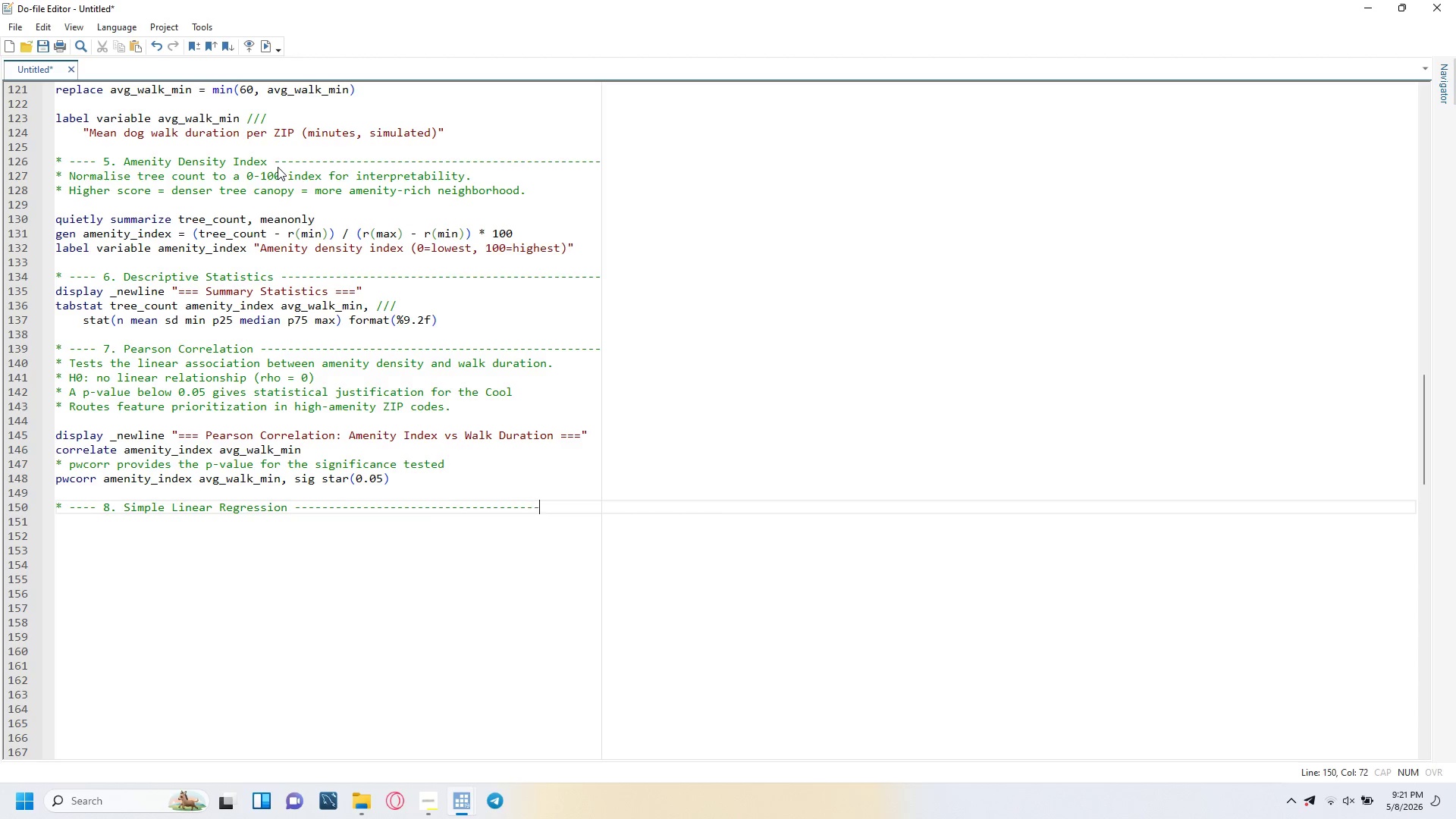 
key(Minus)
 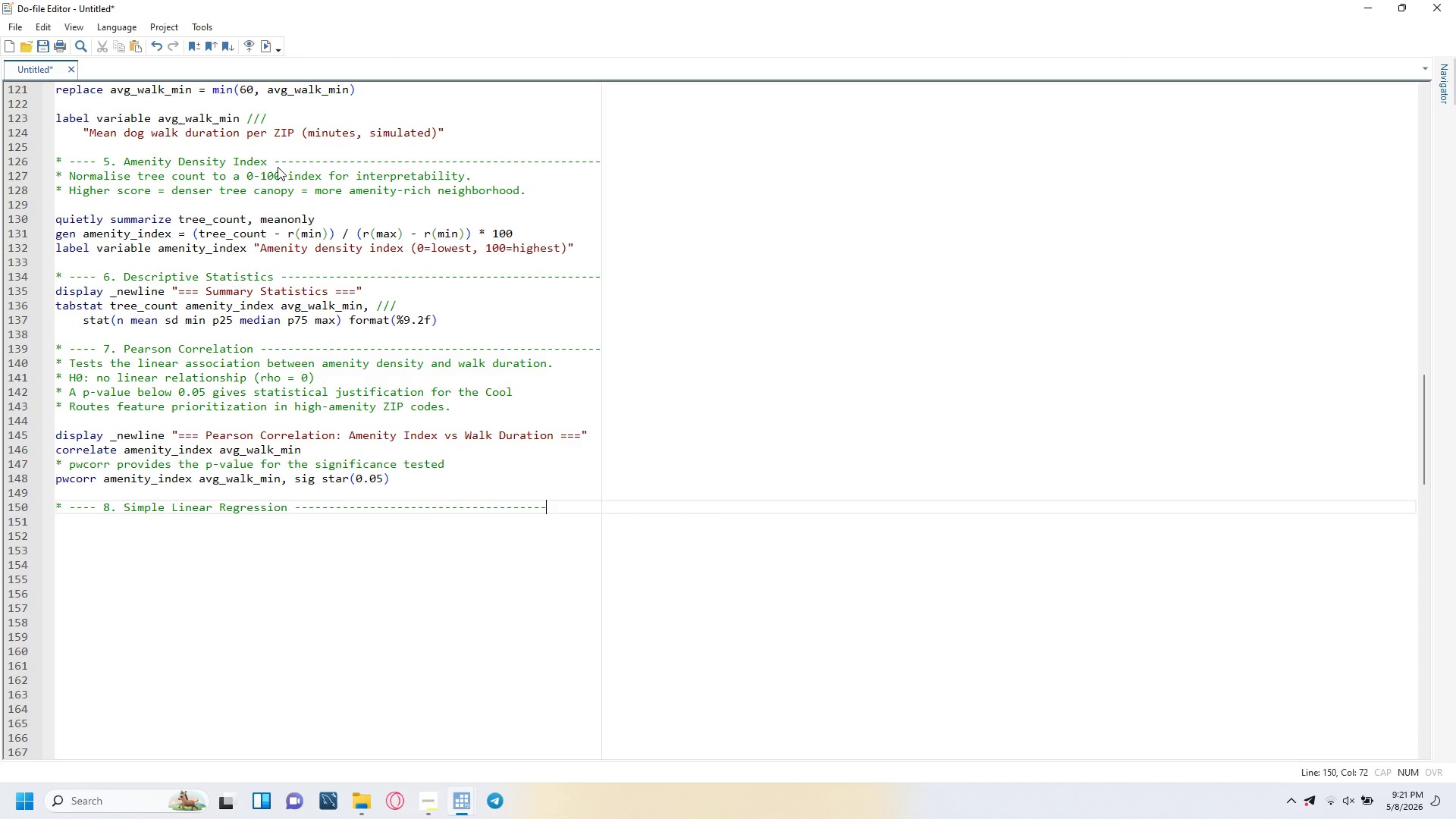 
key(Minus)
 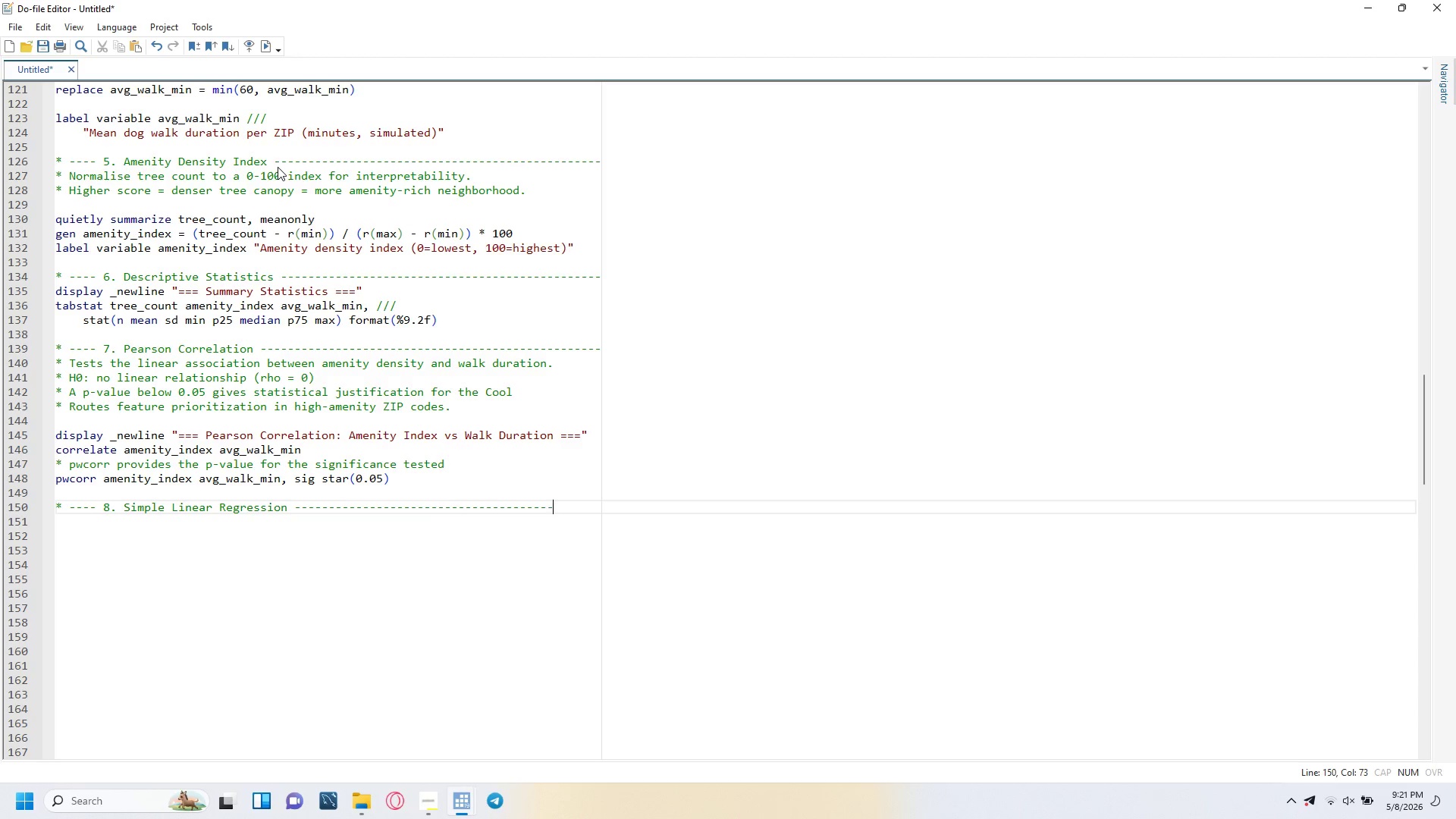 
key(Minus)
 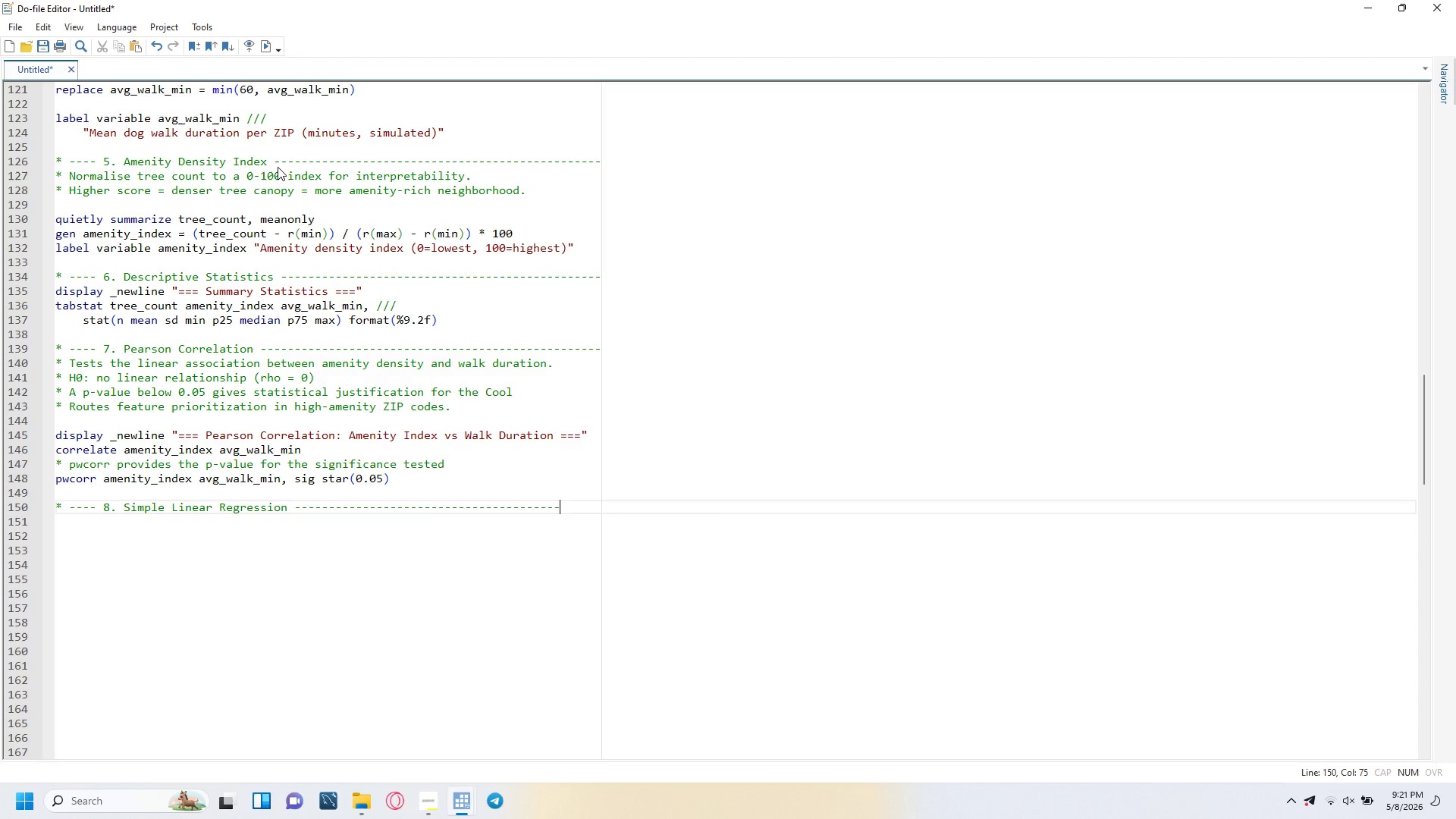 
key(Minus)
 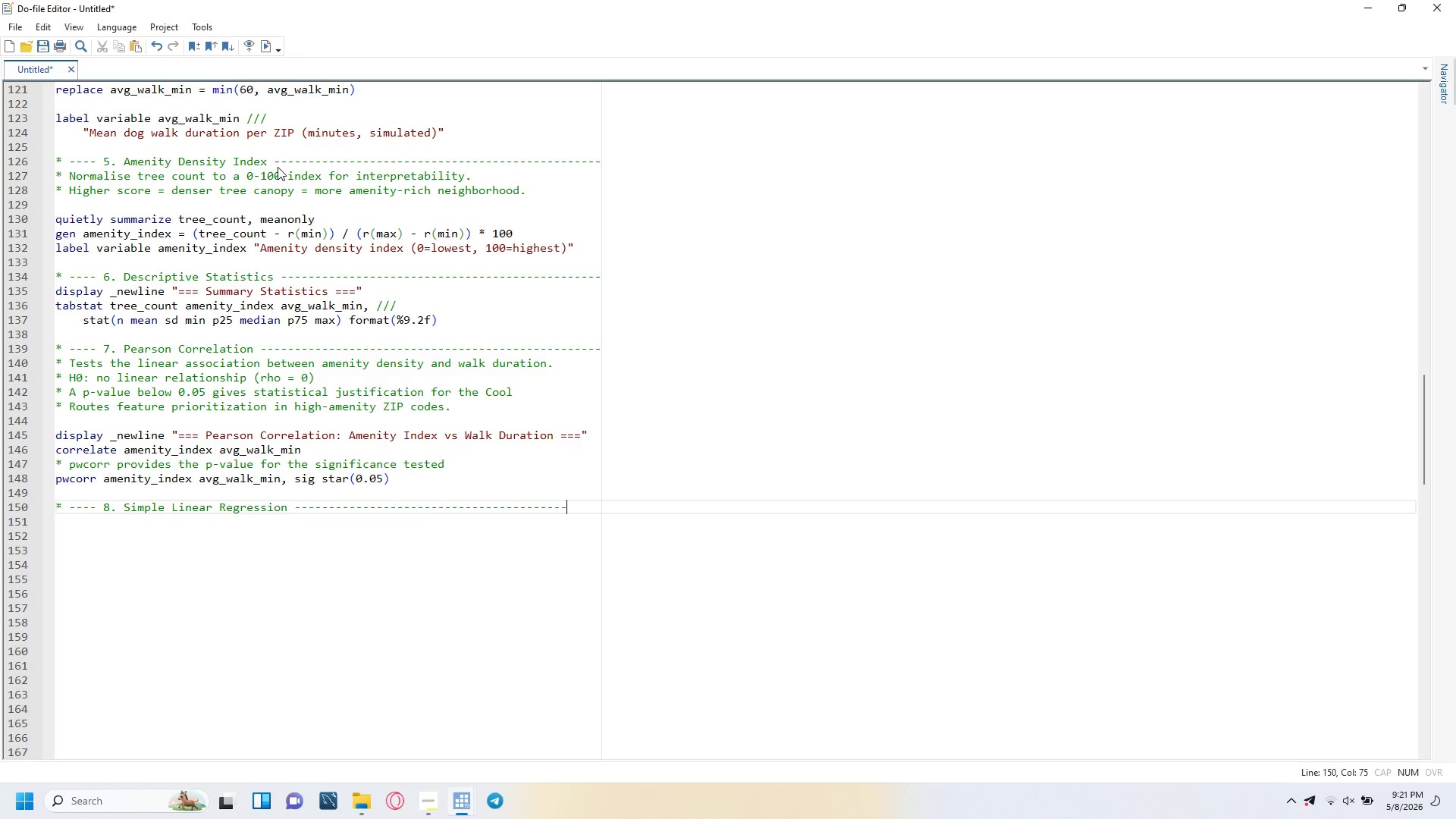 
key(Minus)
 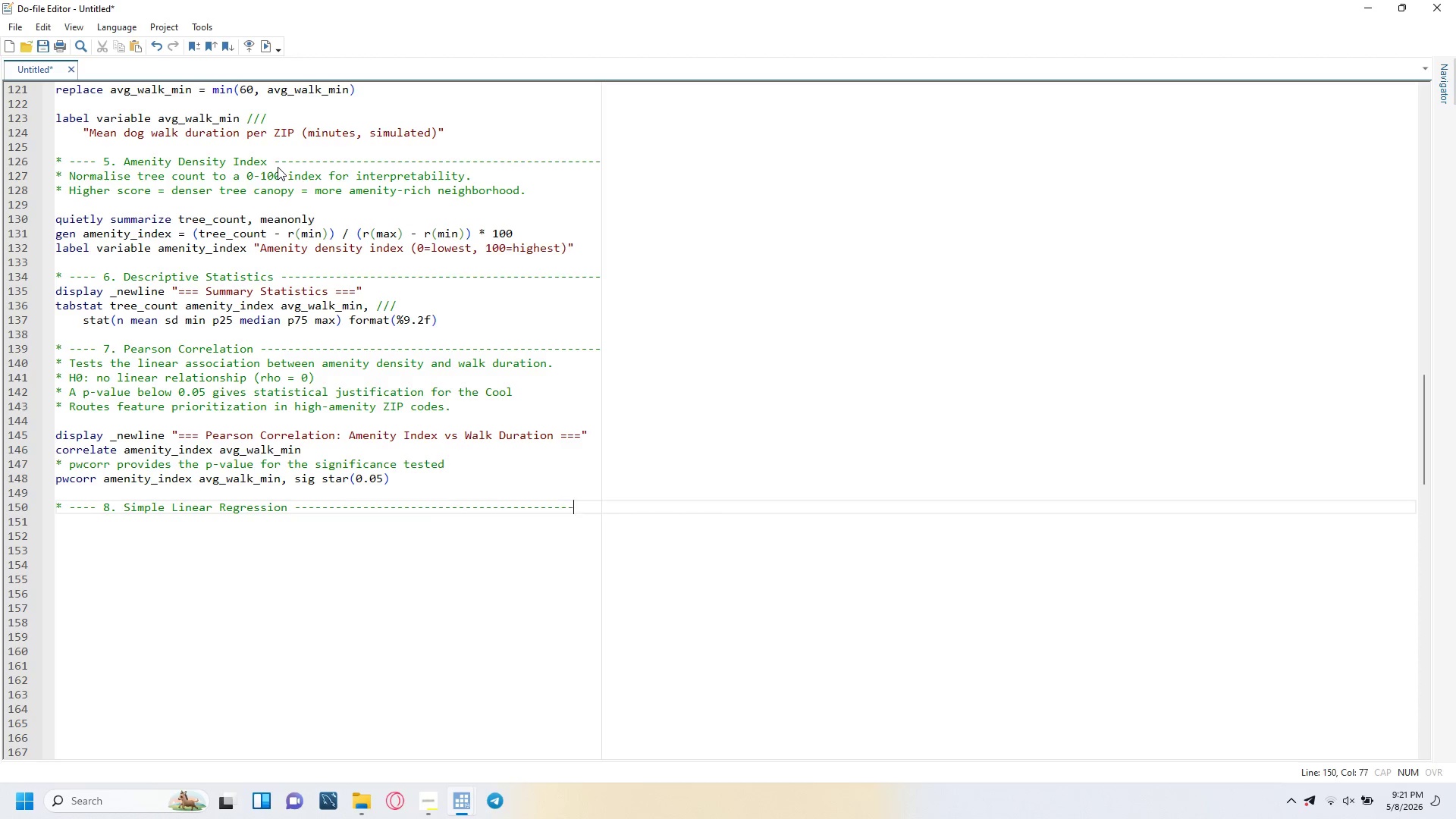 
key(Minus)
 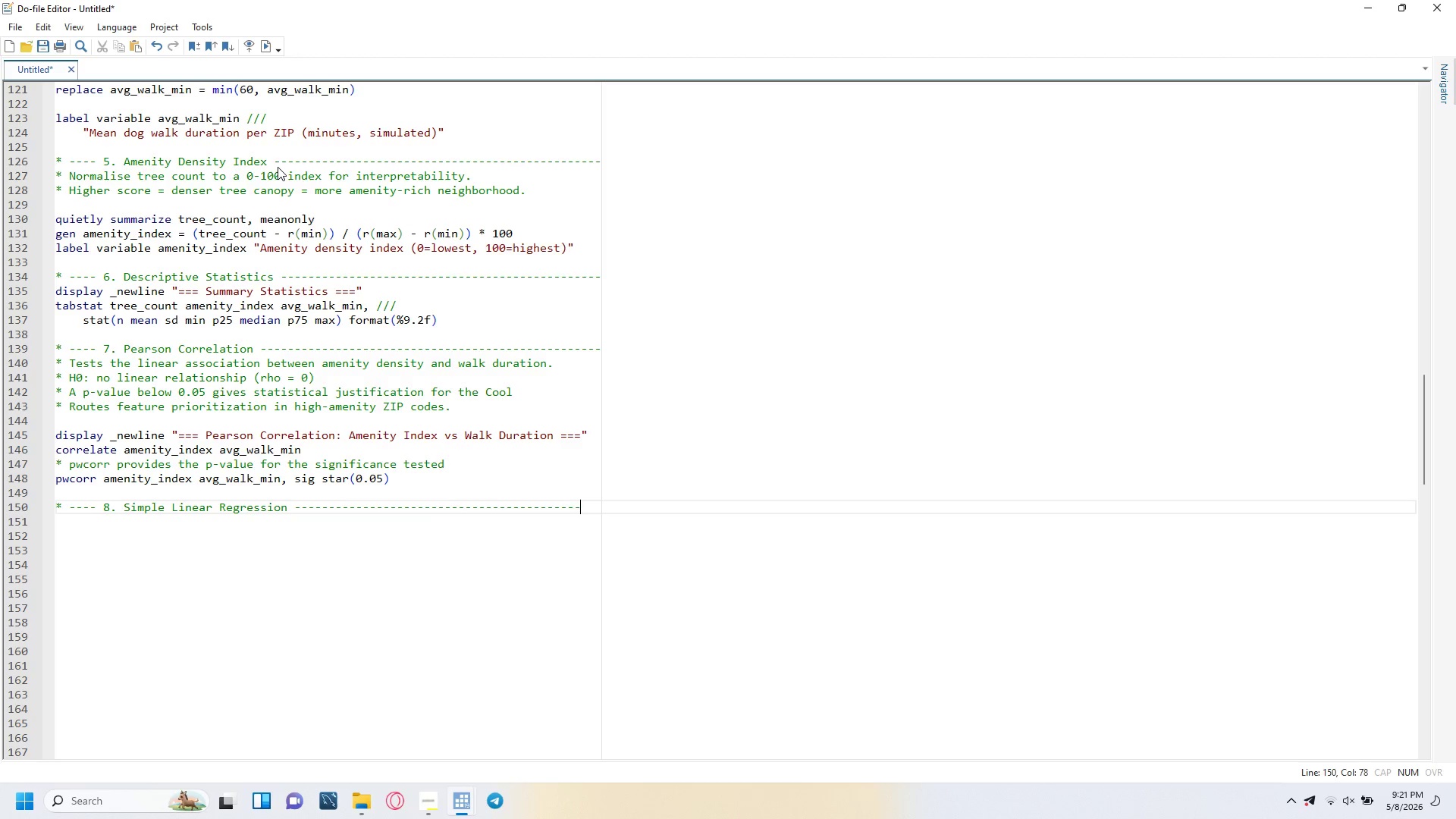 
key(Minus)
 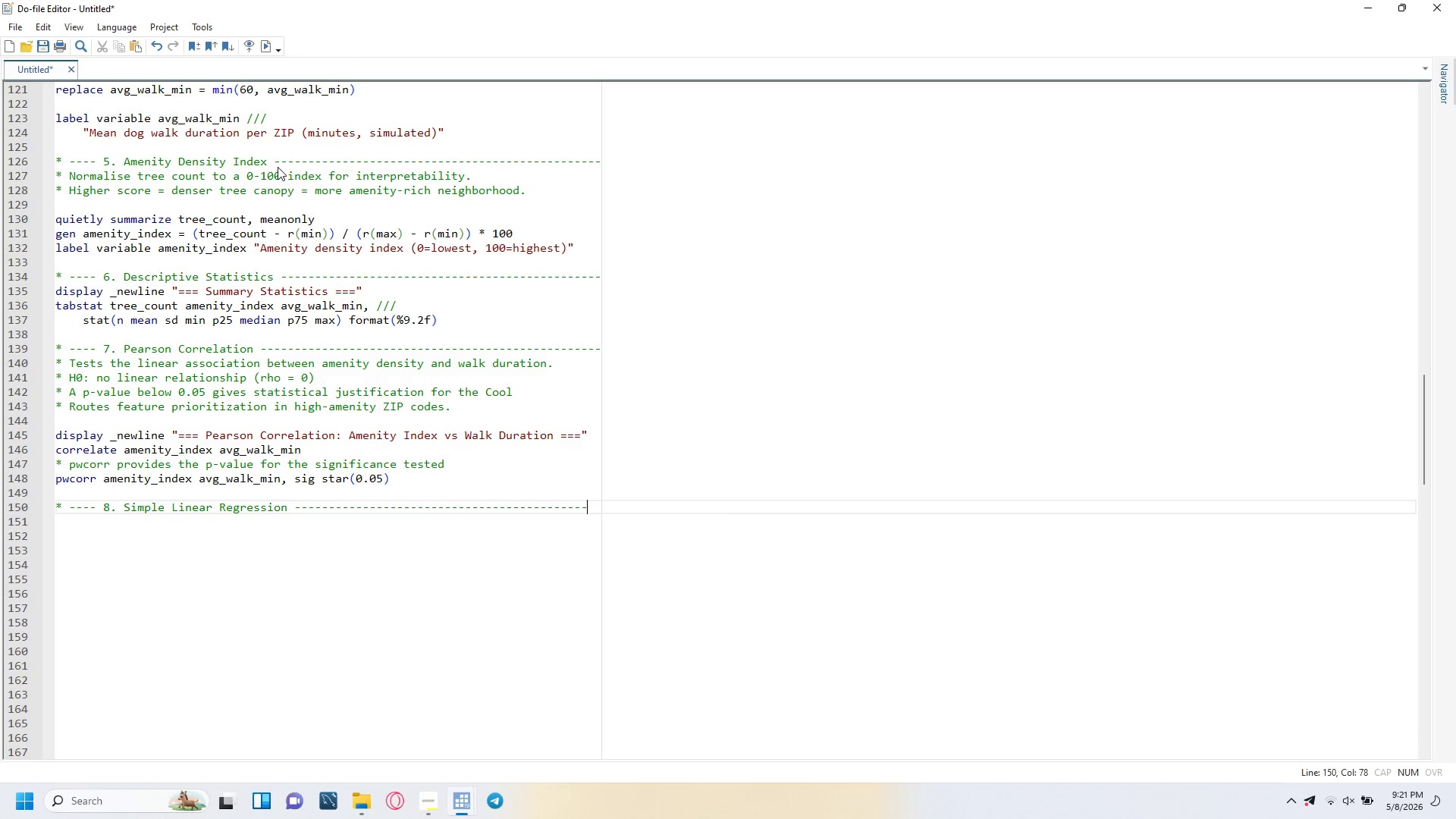 
key(Minus)
 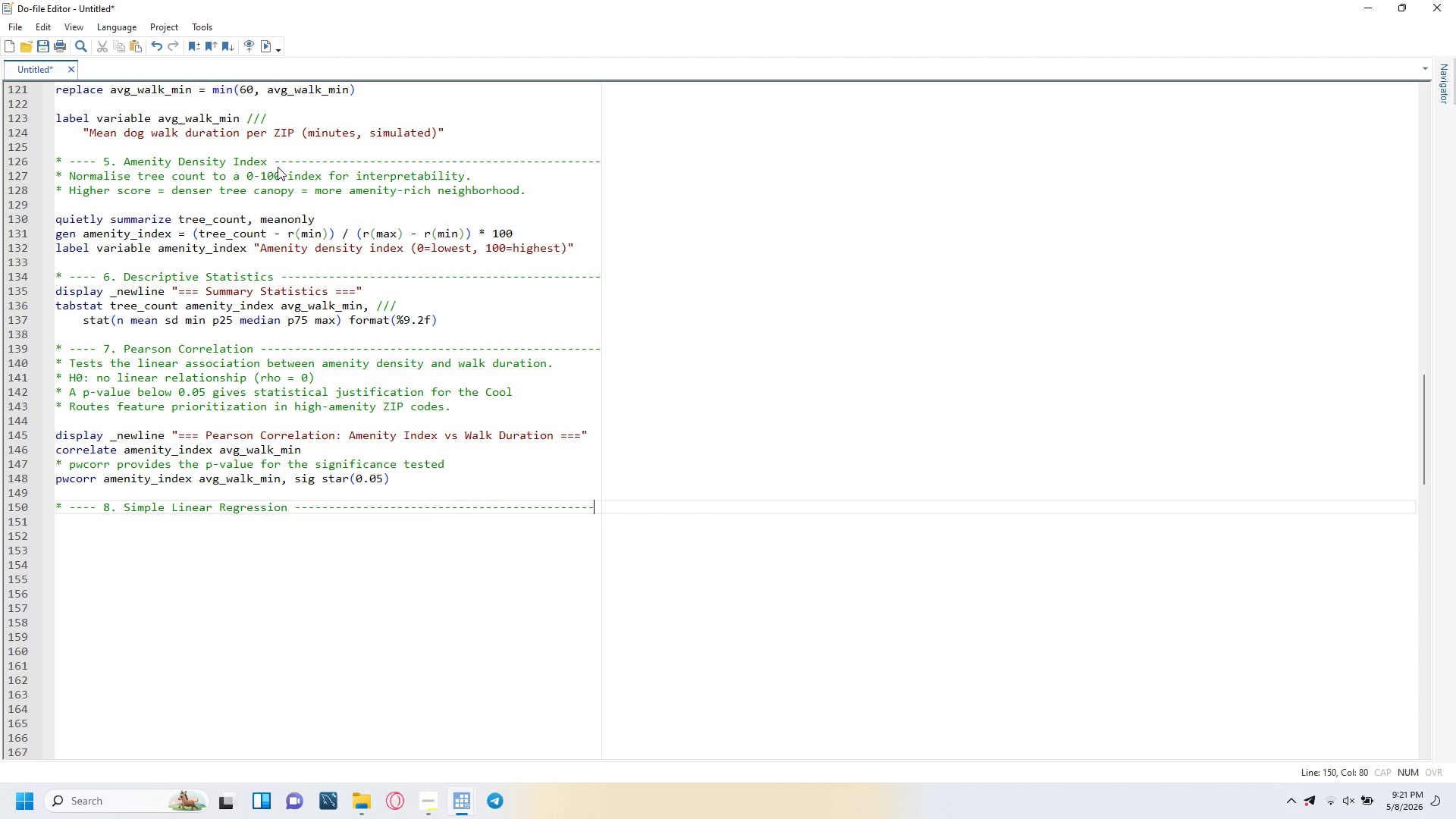 
key(Minus)
 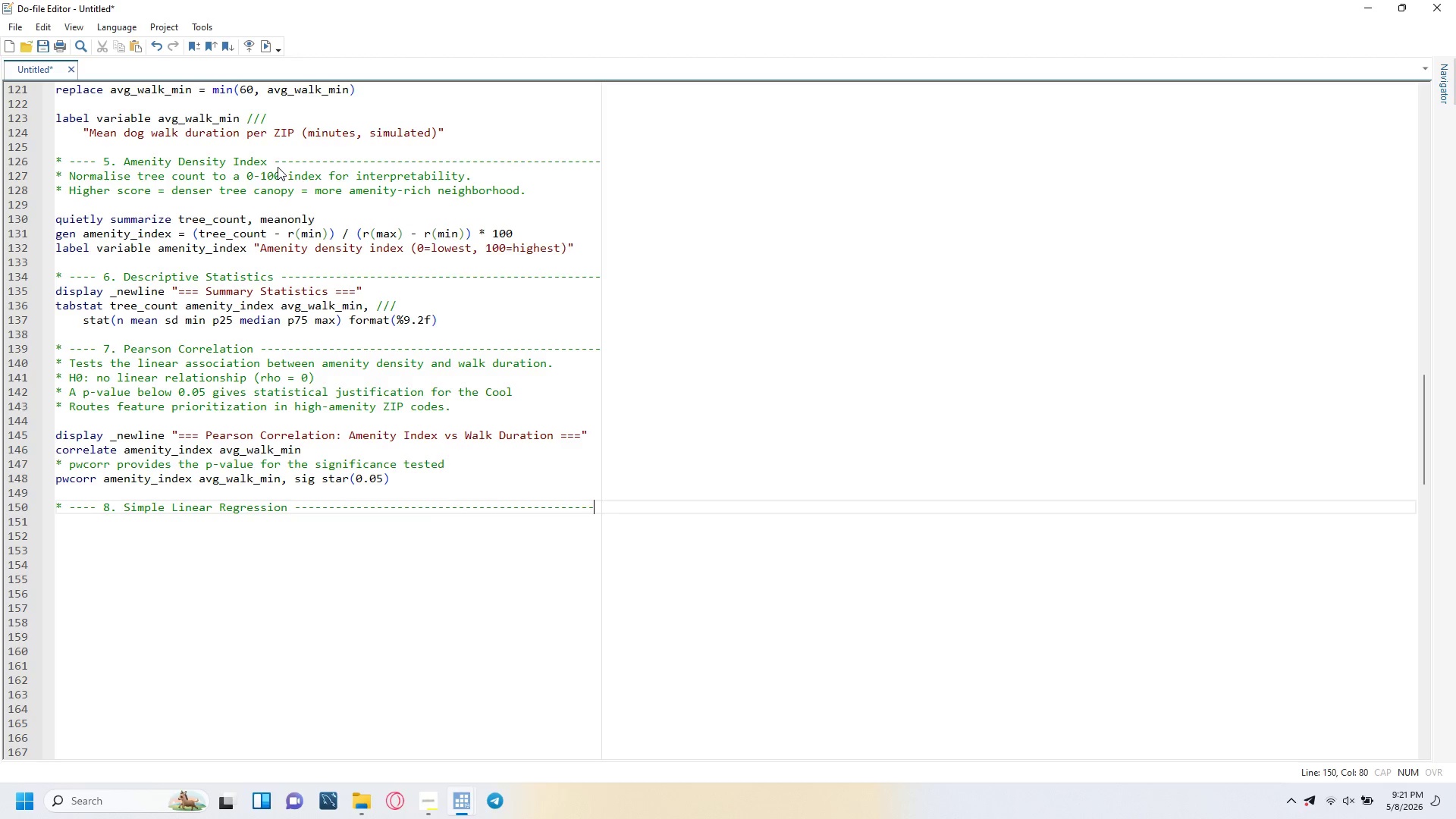 
key(Minus)
 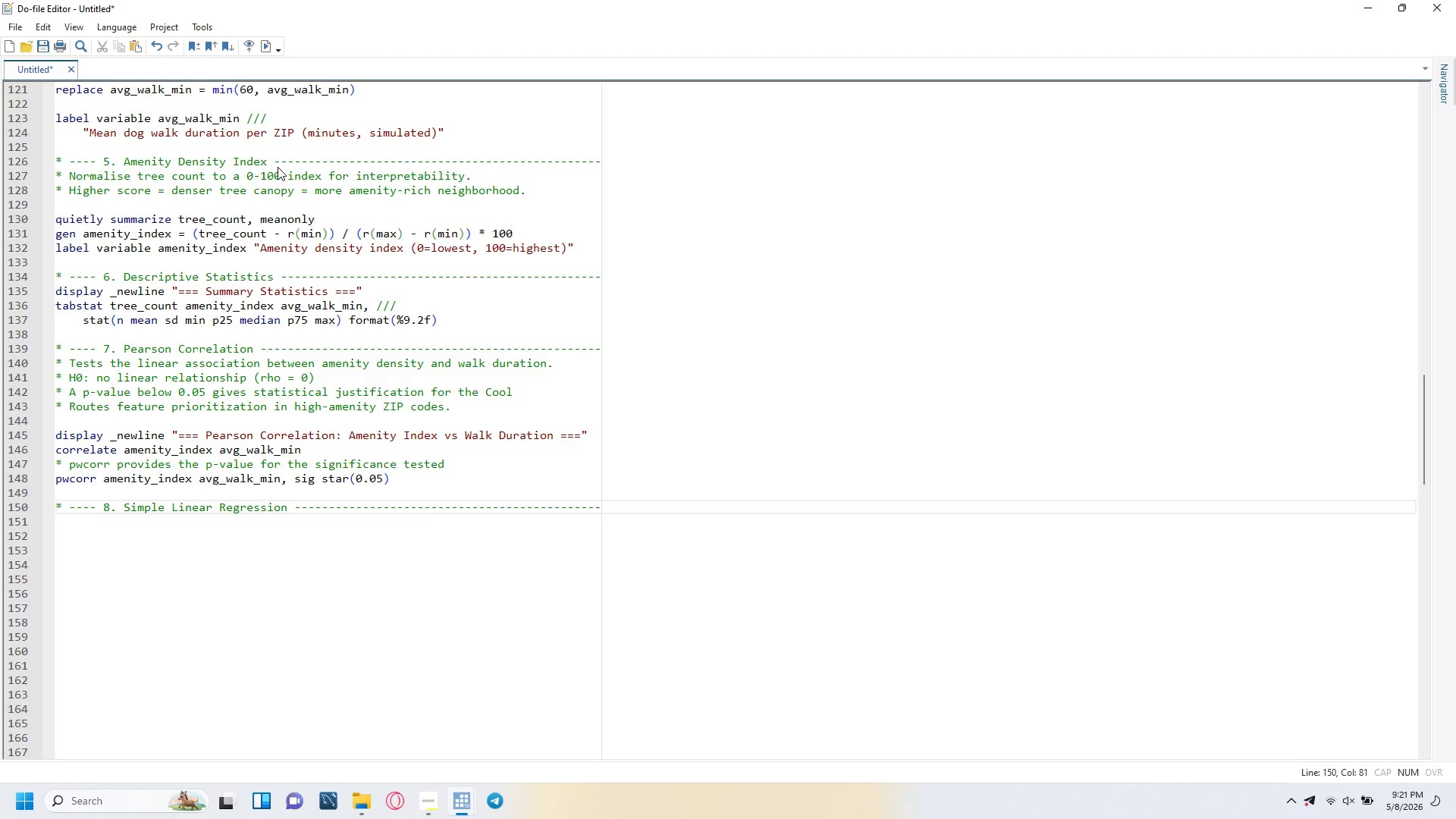 
key(Enter)
 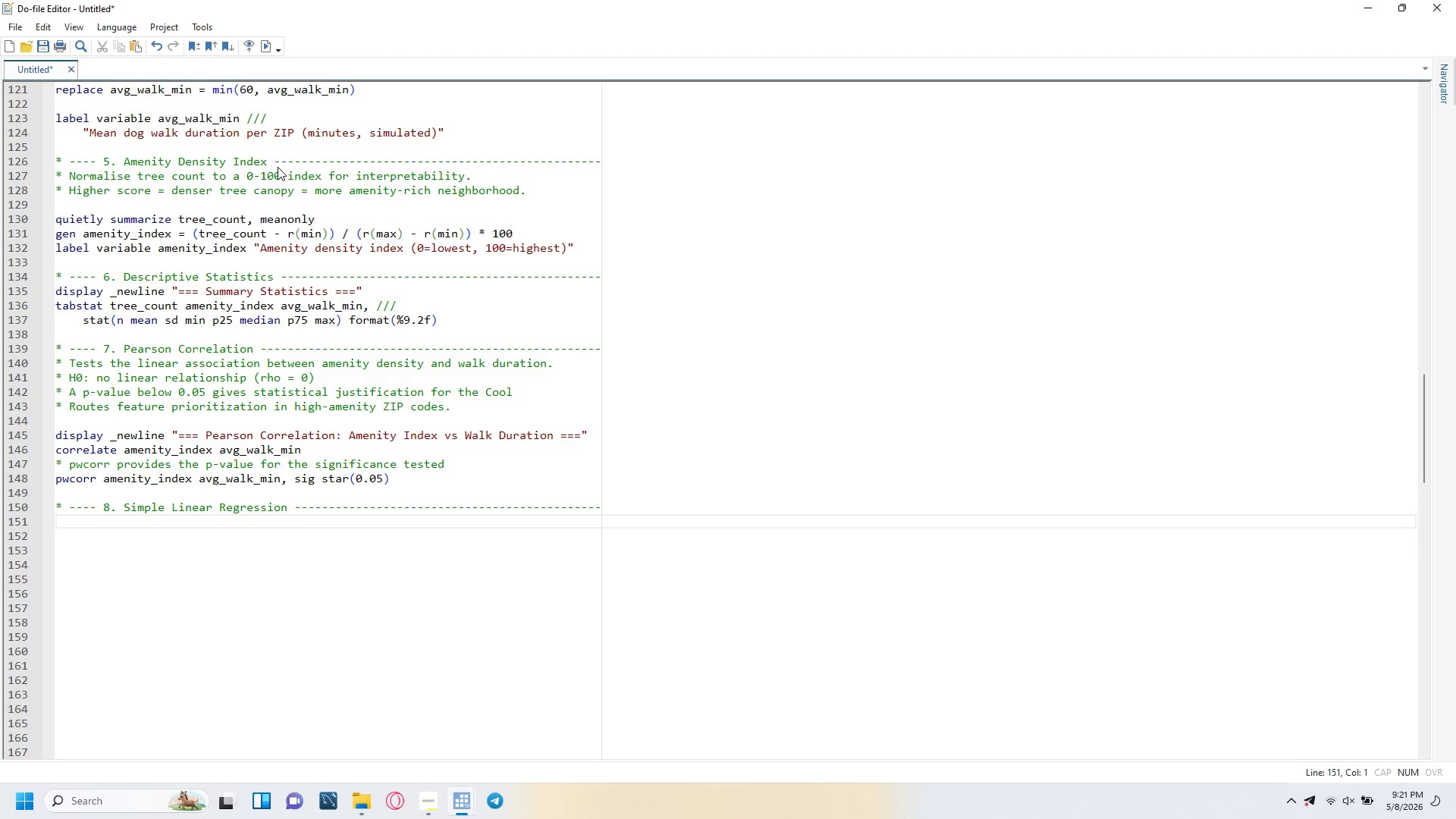 
type(Regresses )
 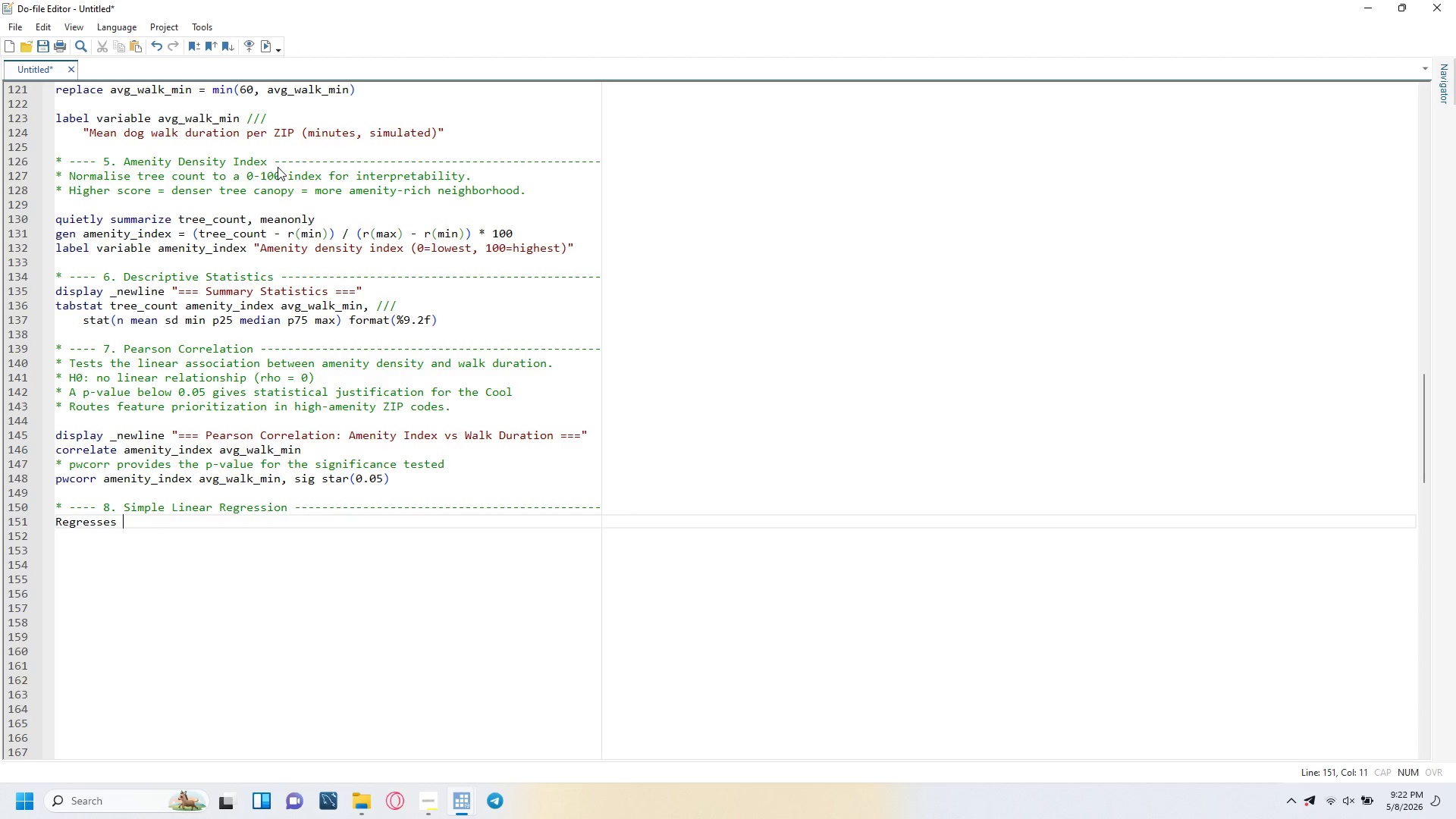 
key(ArrowLeft)
 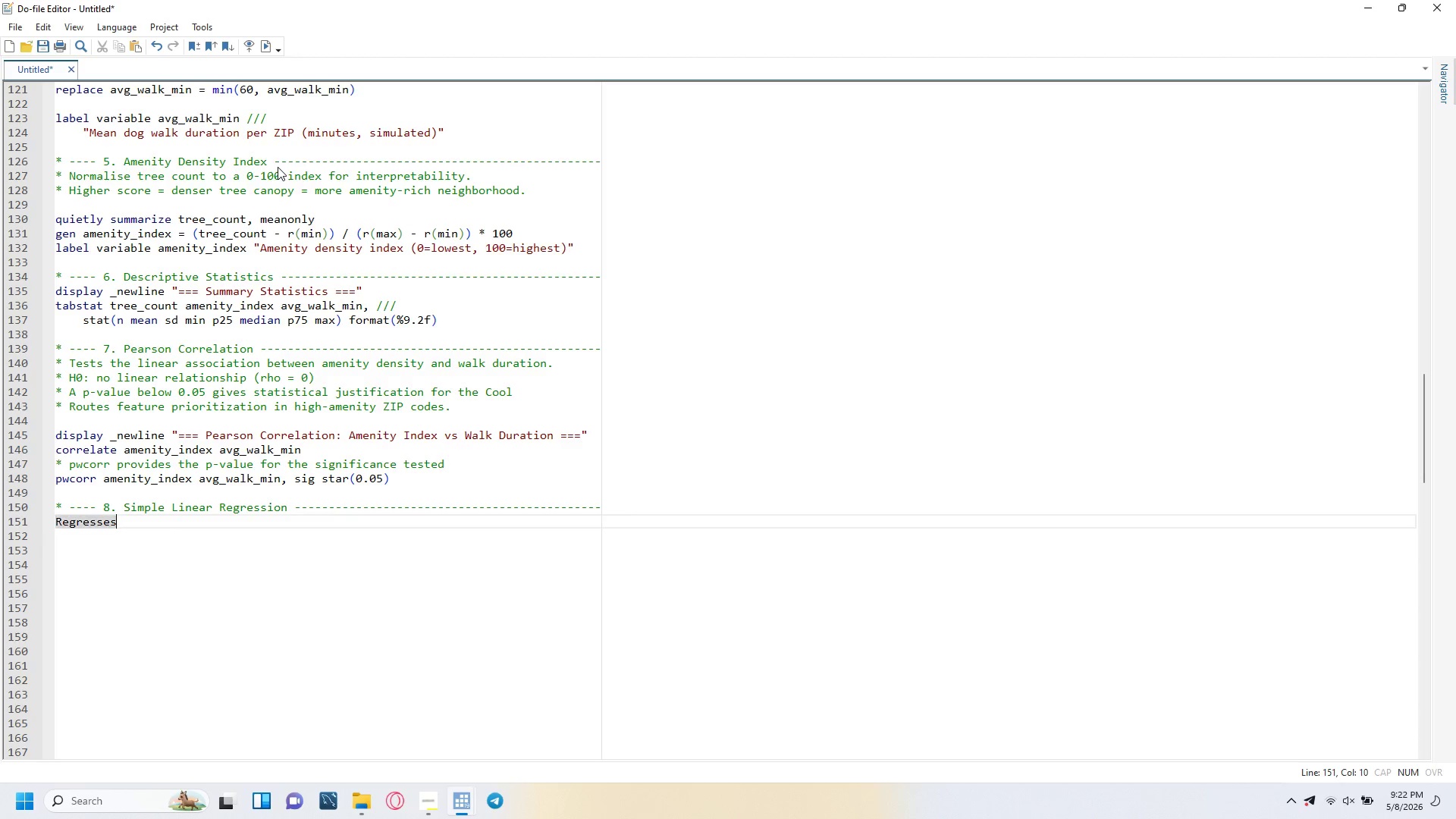 
key(Control+ArrowLeft)
 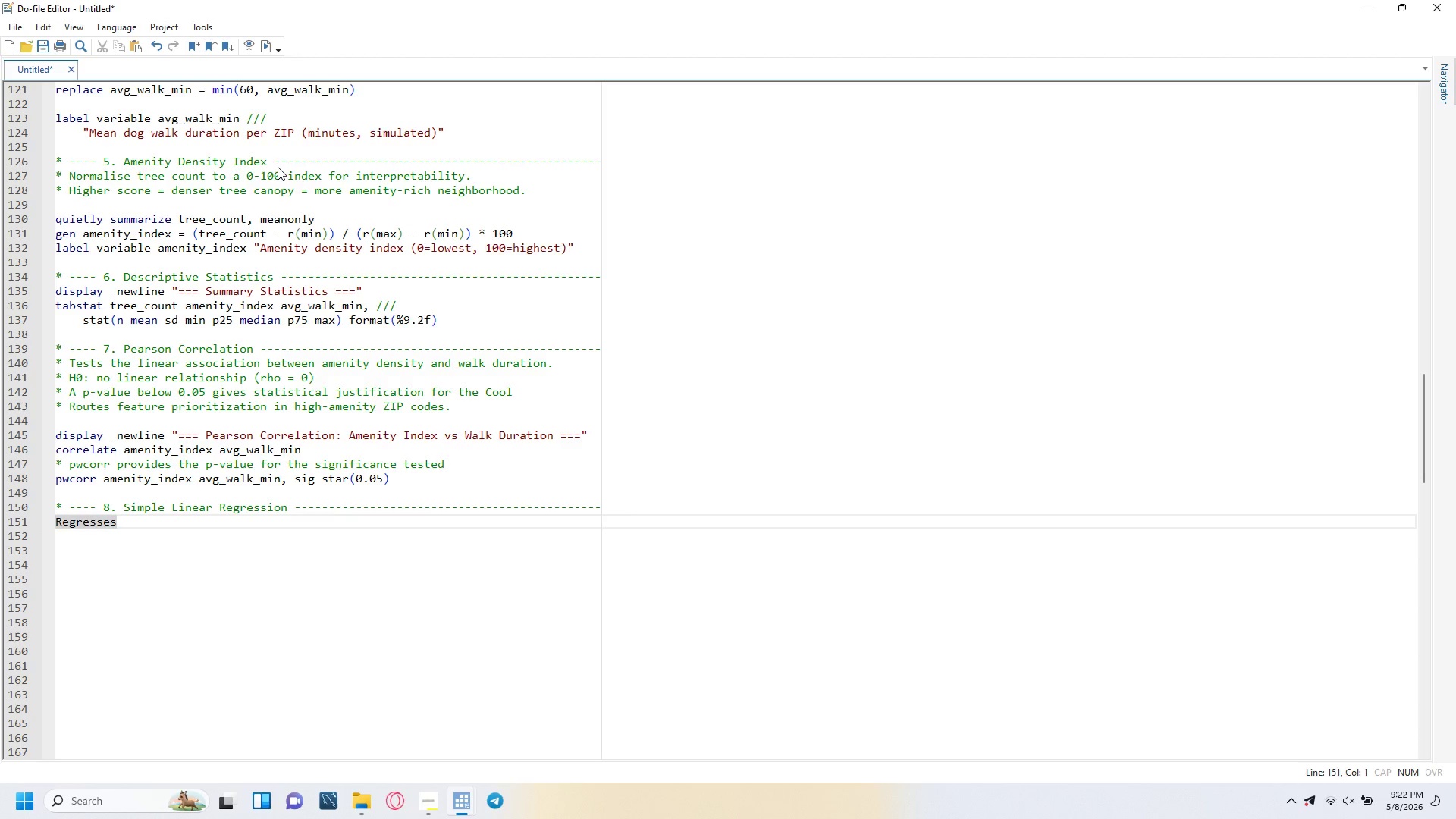 
key(Shift+8)
 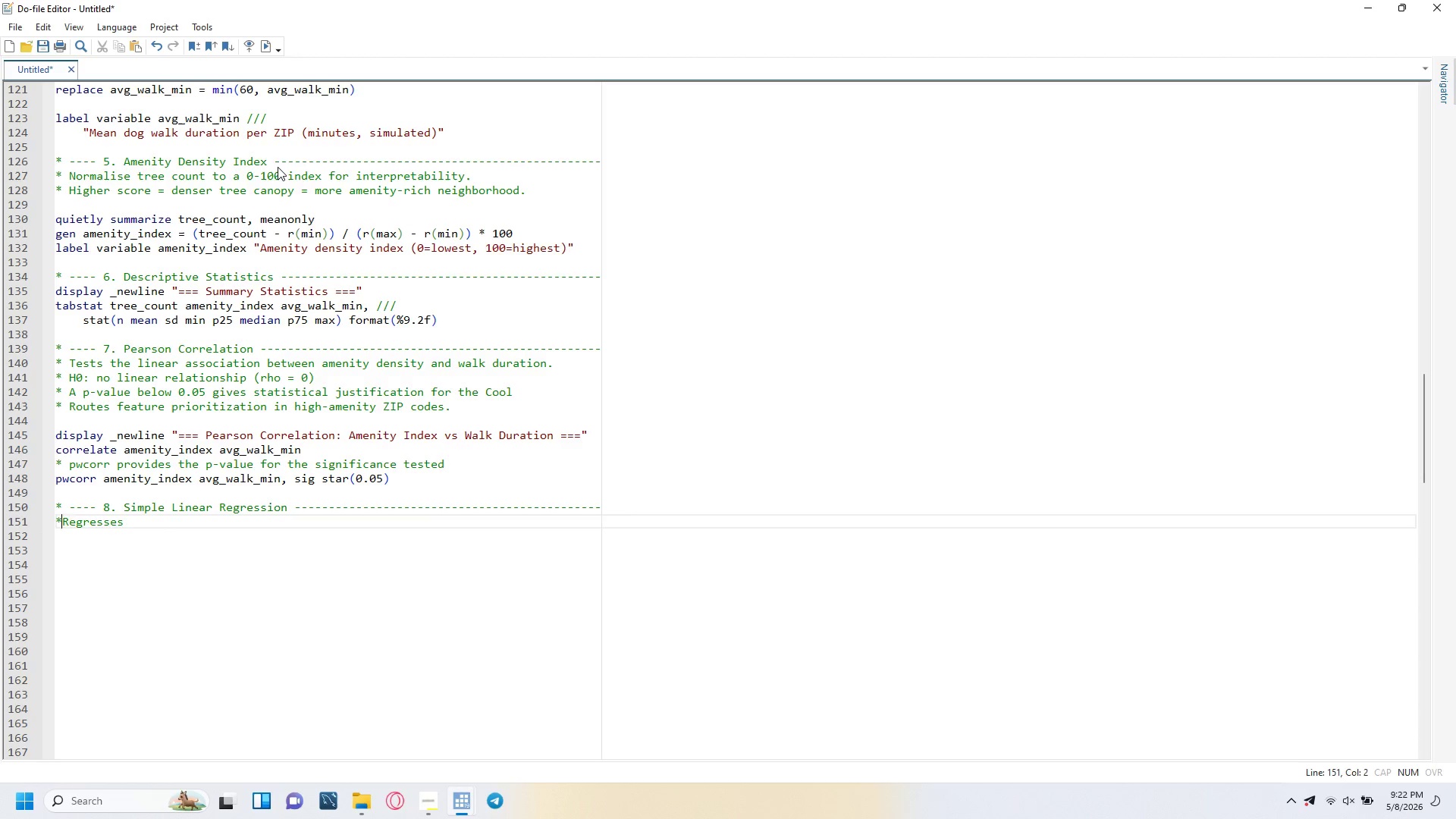 
key(Space)
 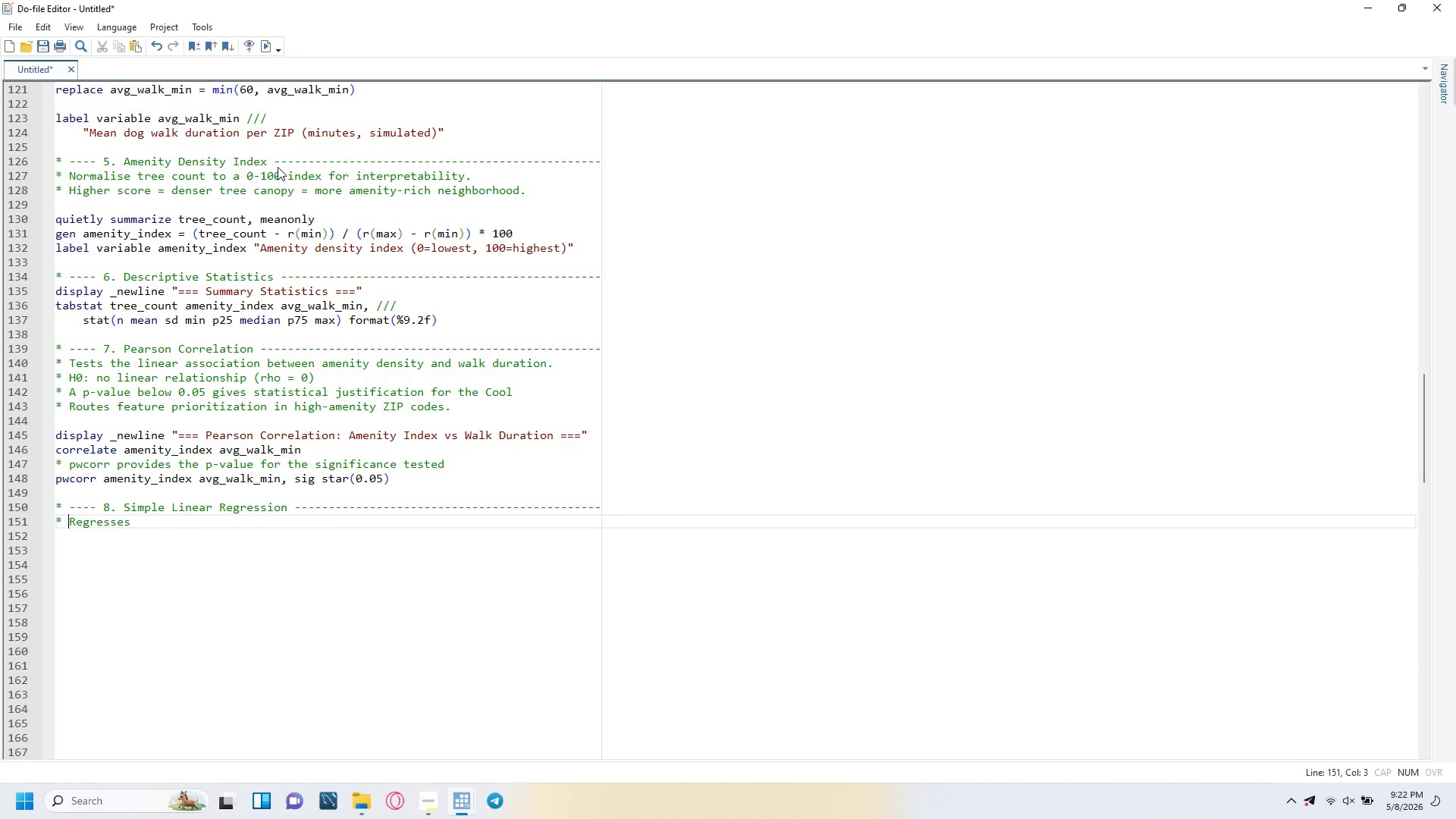 
key(Control+ArrowRight)
 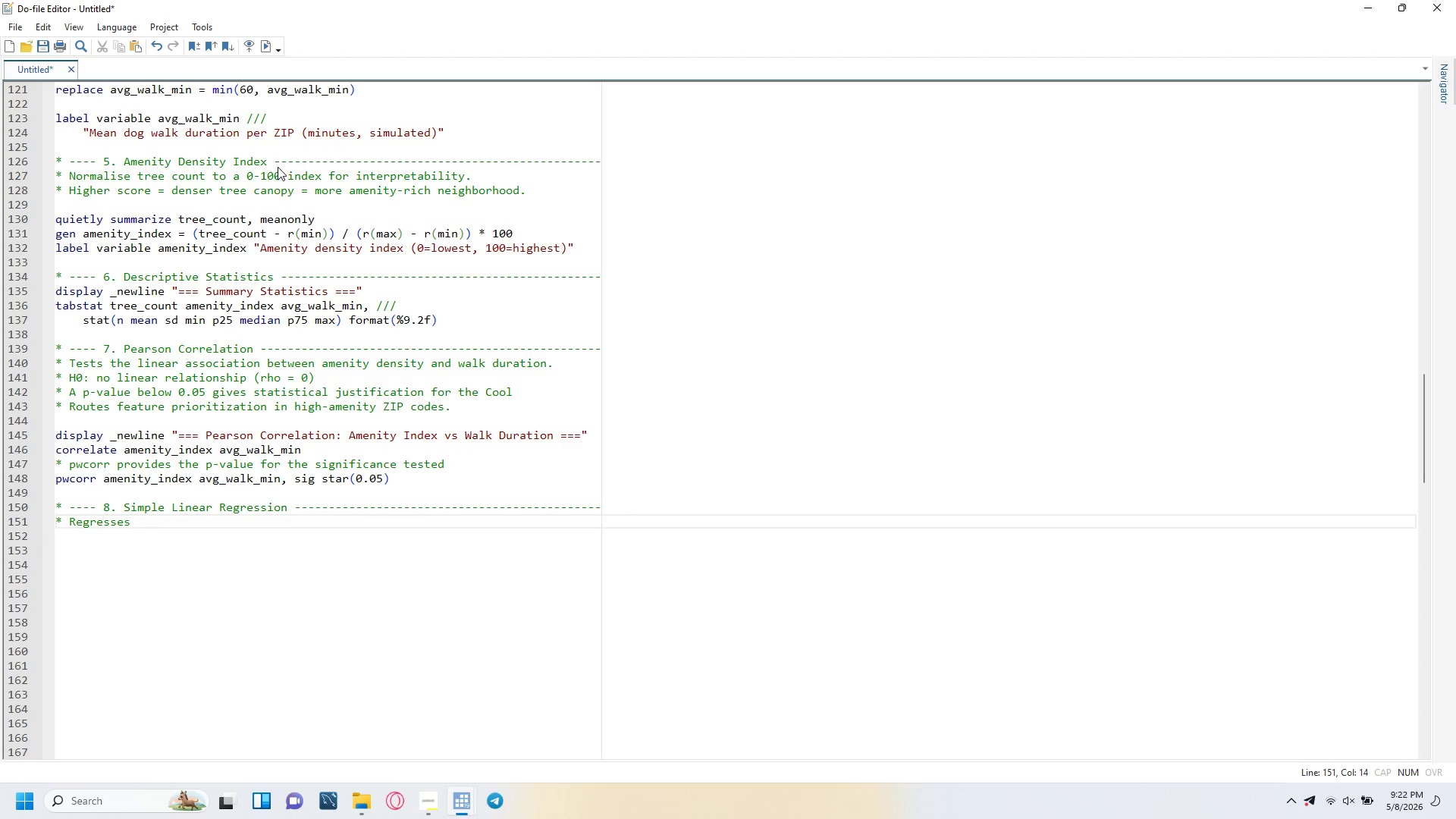 
key(ArrowLeft)
 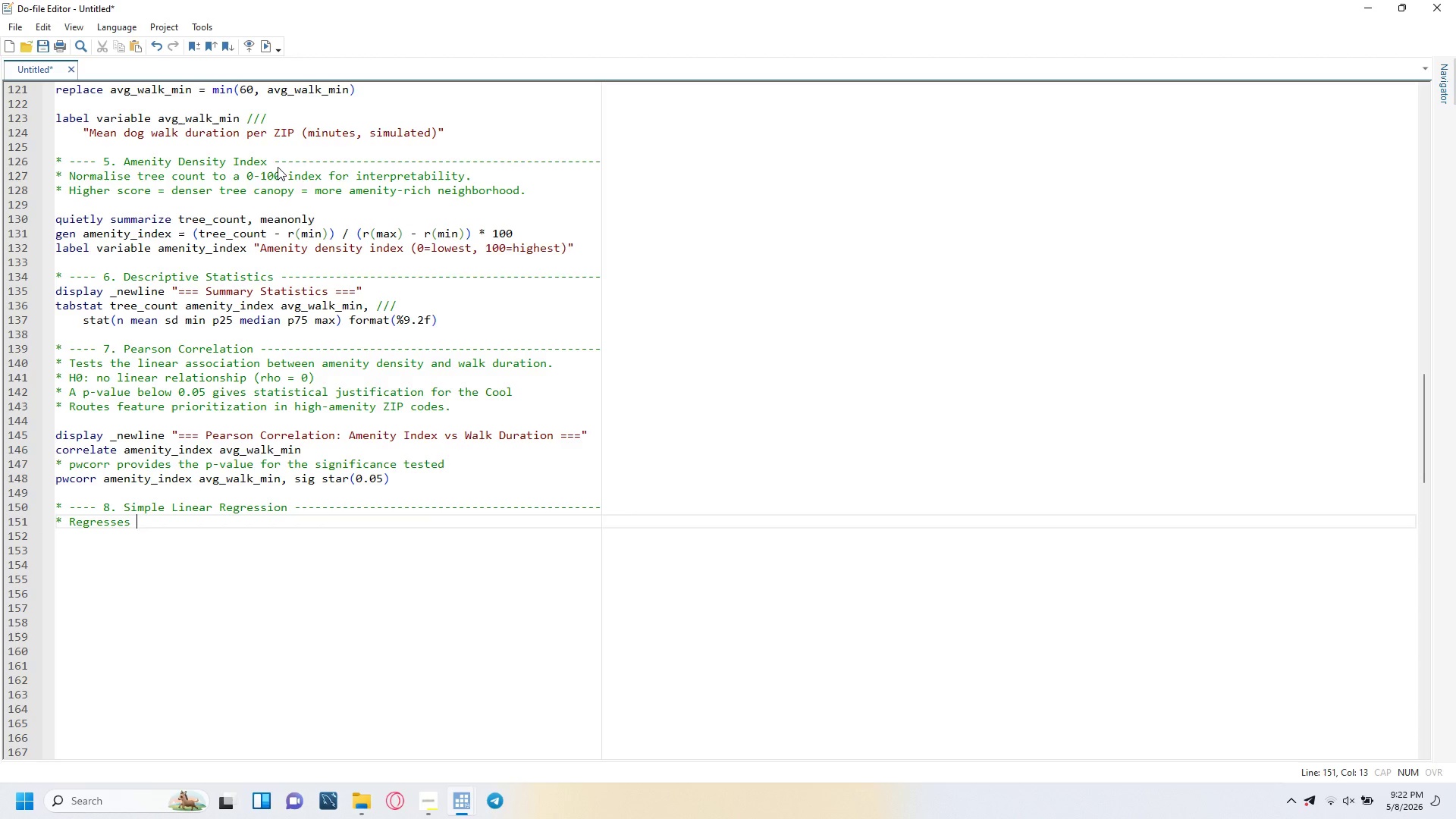 
type(mean walk duration on amenity densiy index.)
 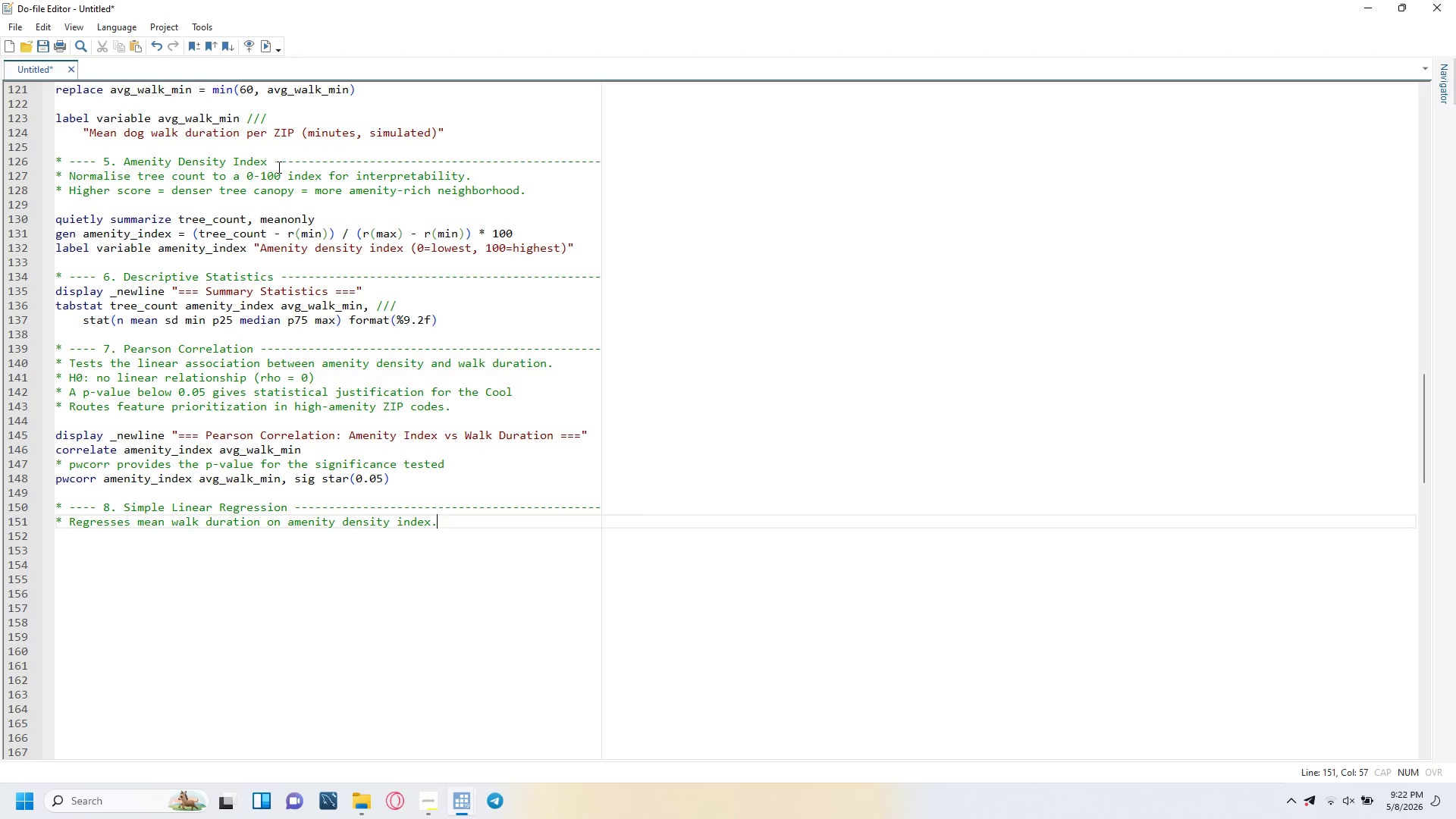 
key(Enter)
 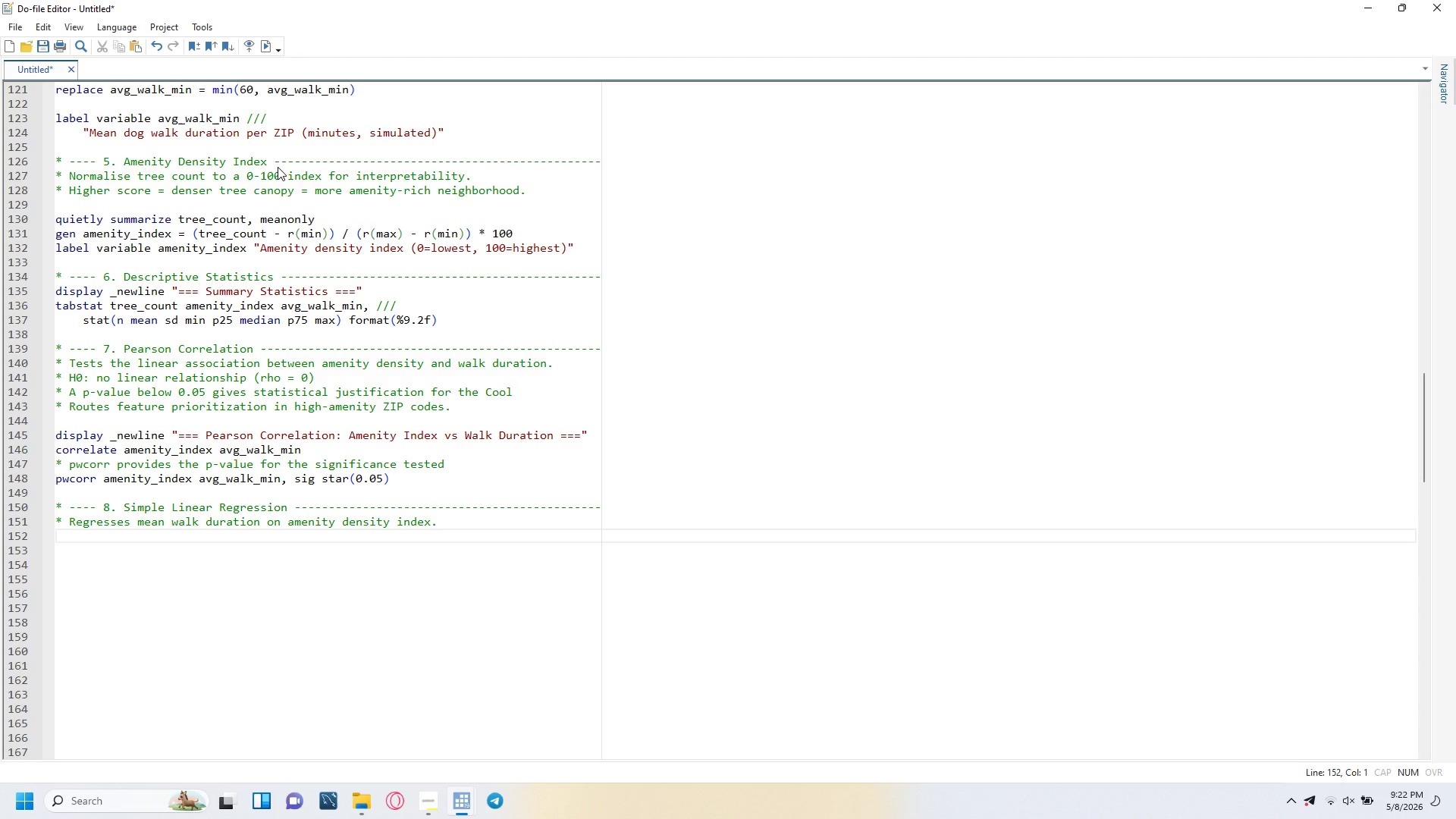 
key(Shift+8)
 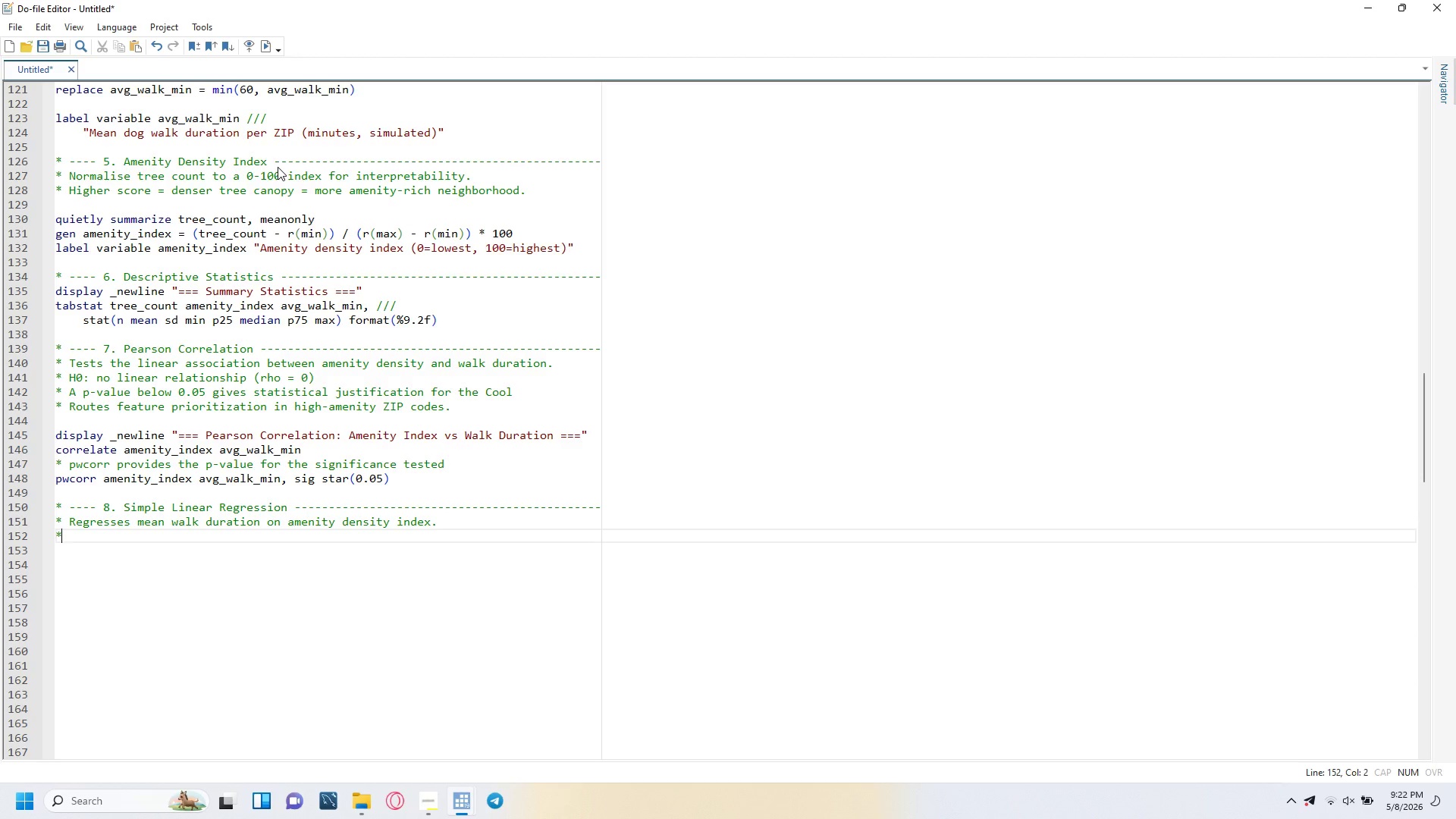 
key(Shift+Space)
 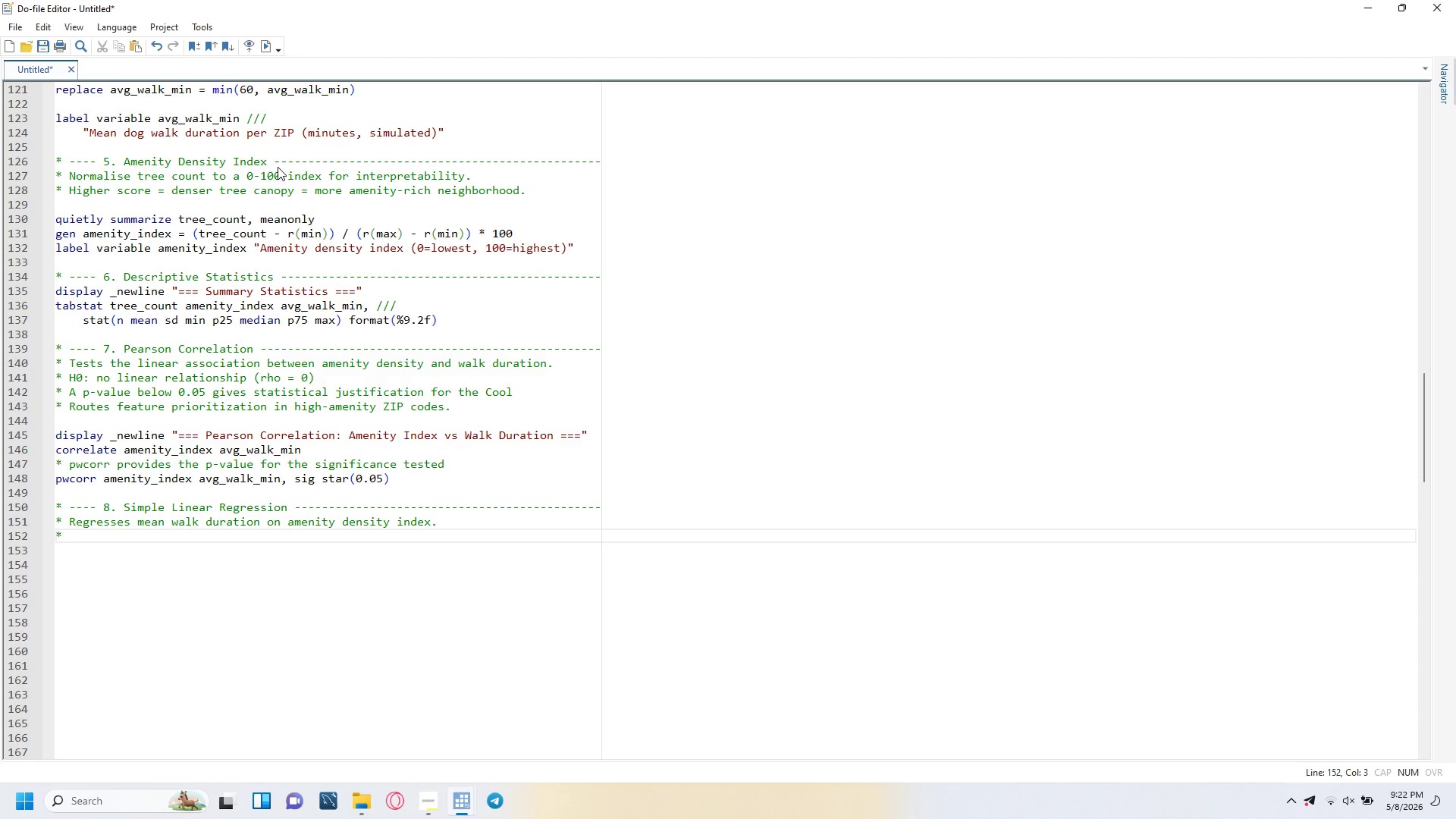 
key(Enter)
 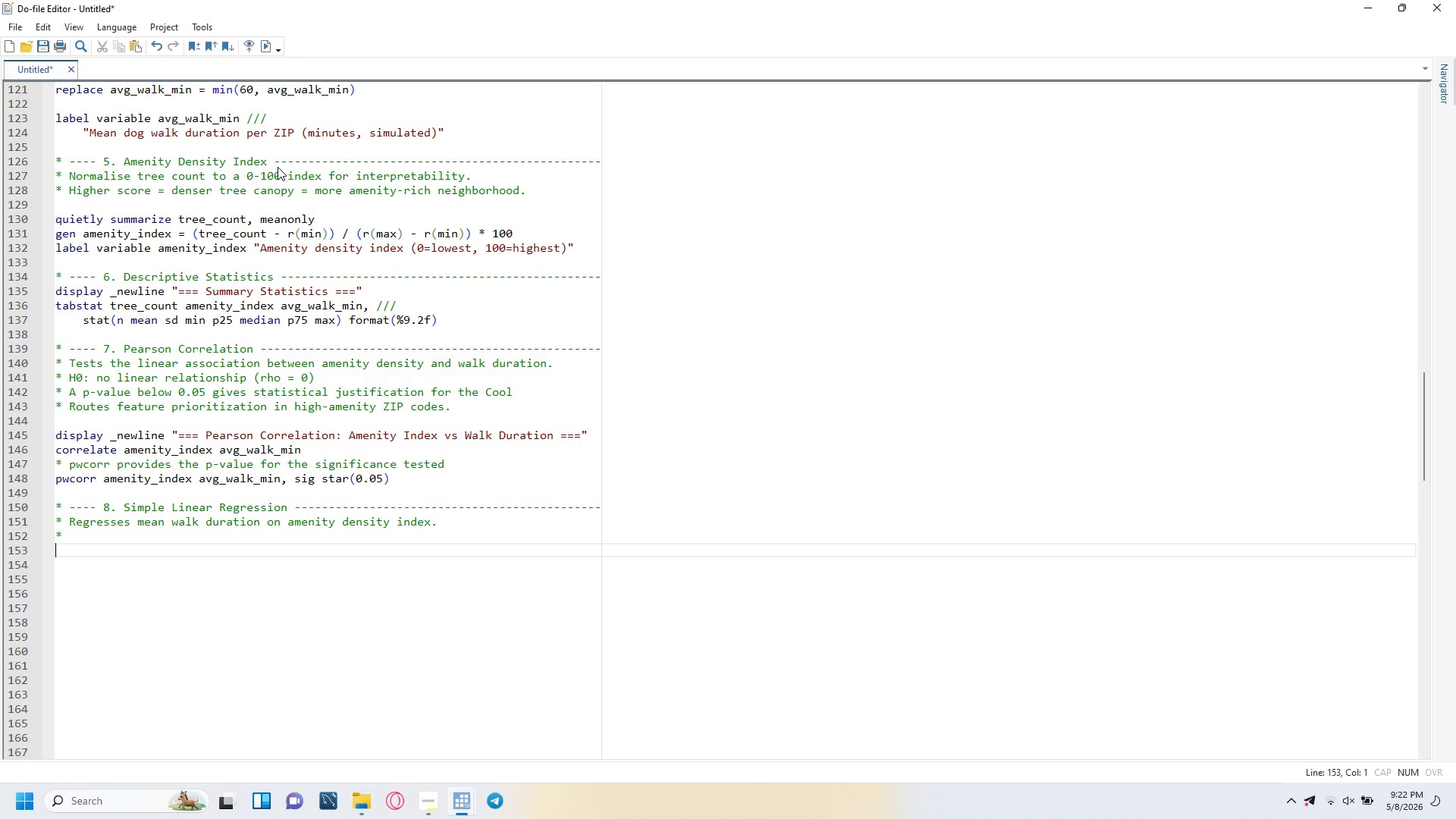 
type(* Interpretation guide:)
 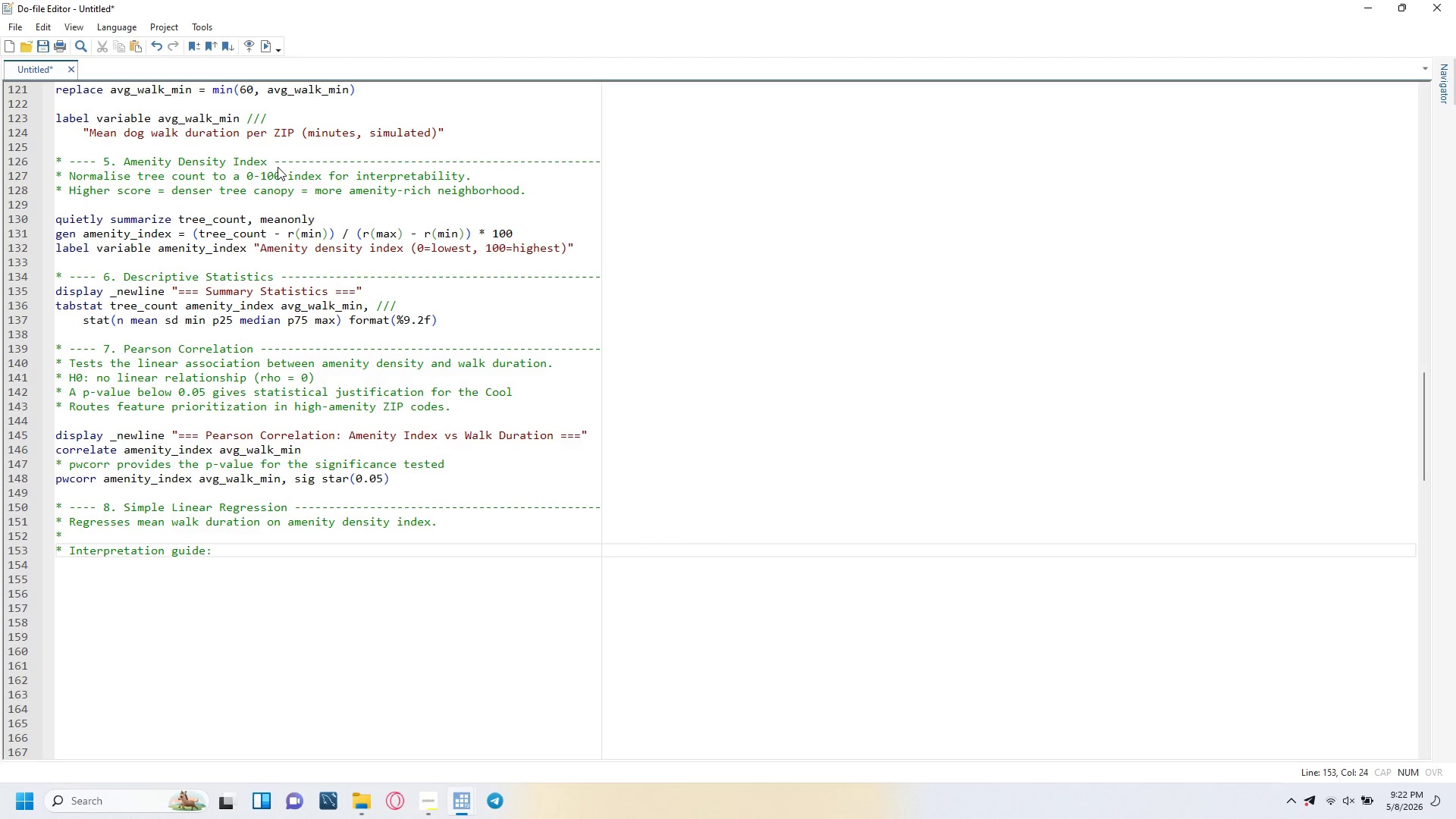 
key(Enter)
 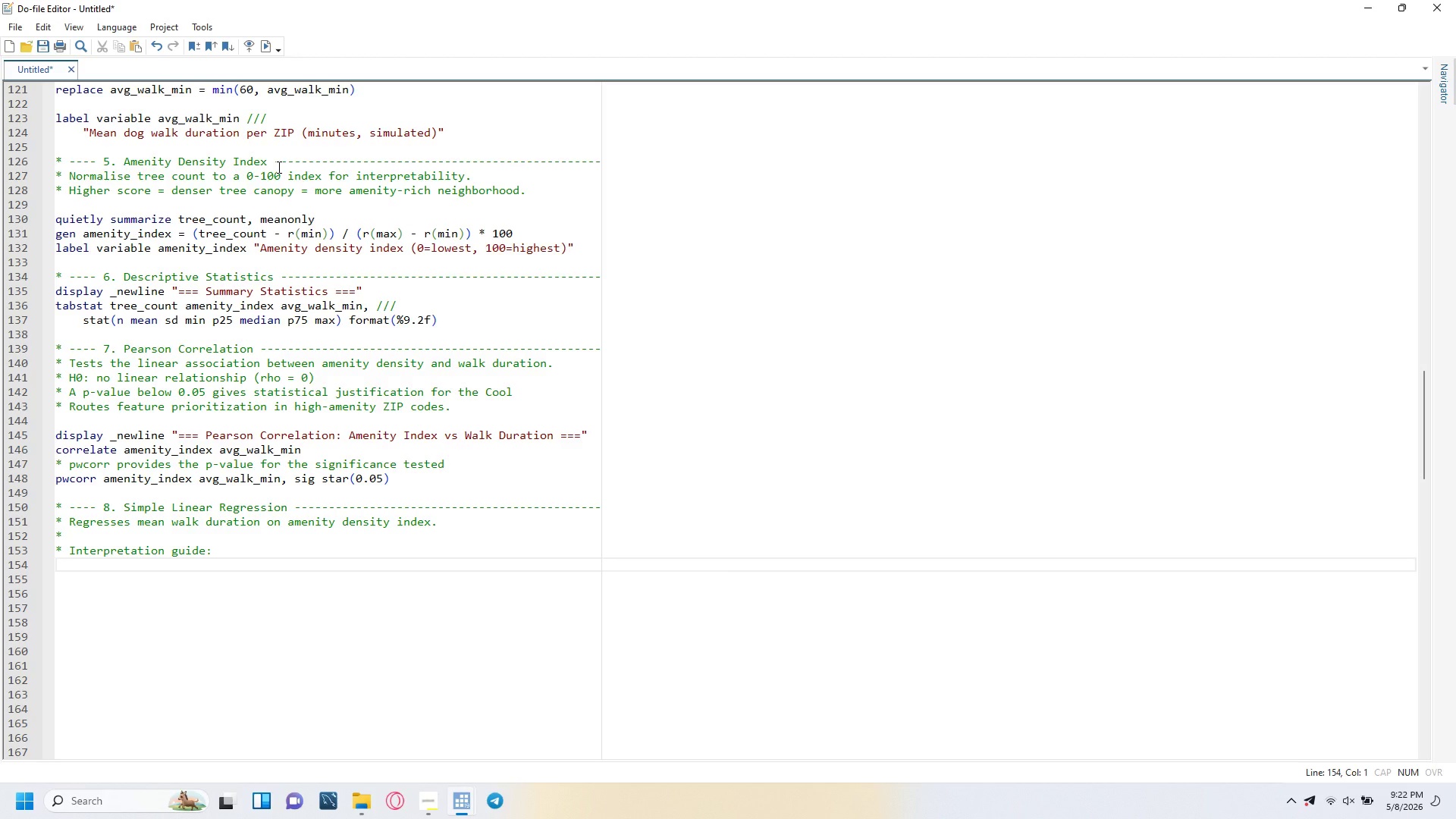 
wait(7.14)
 